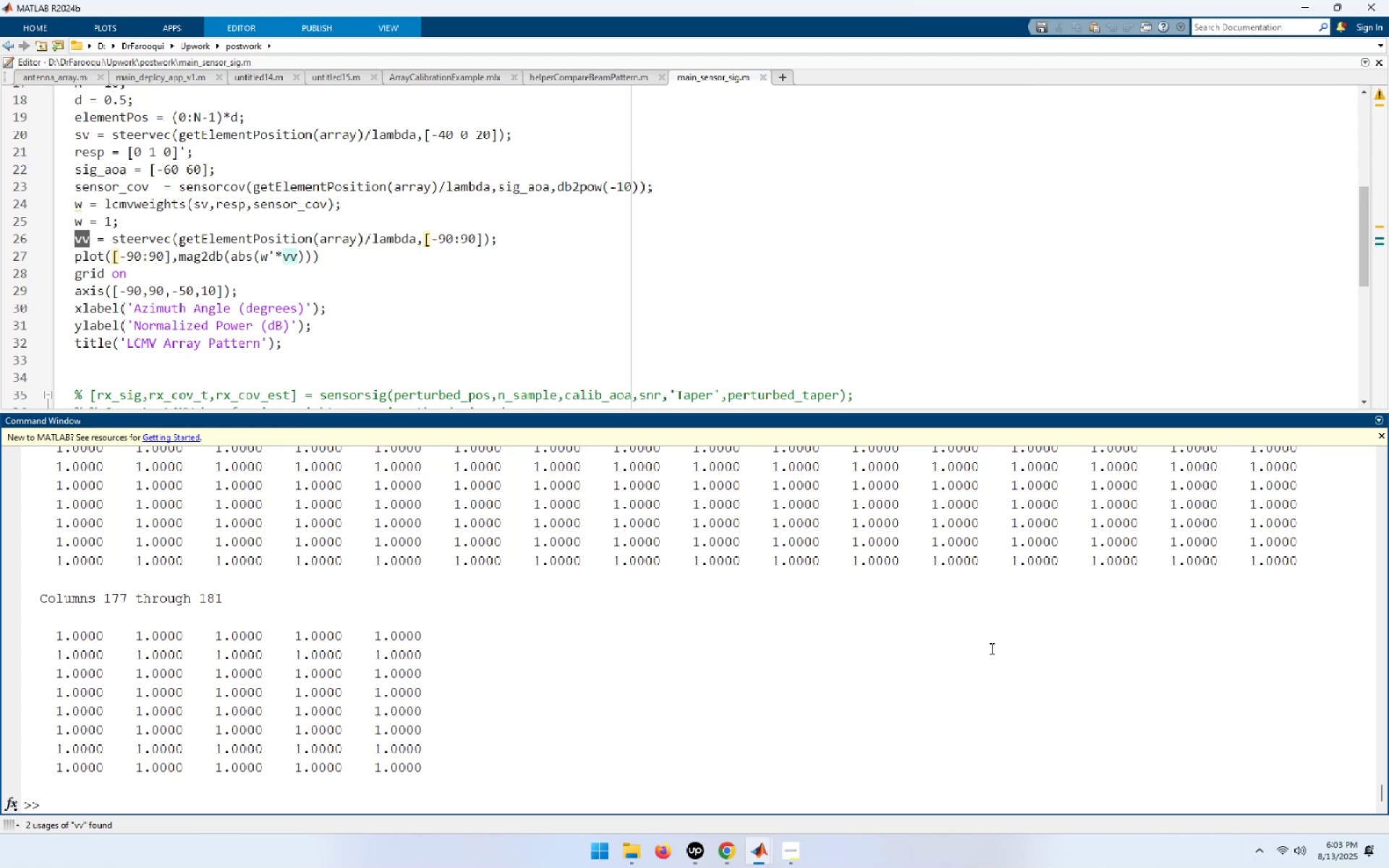 
key(ArrowUp)
 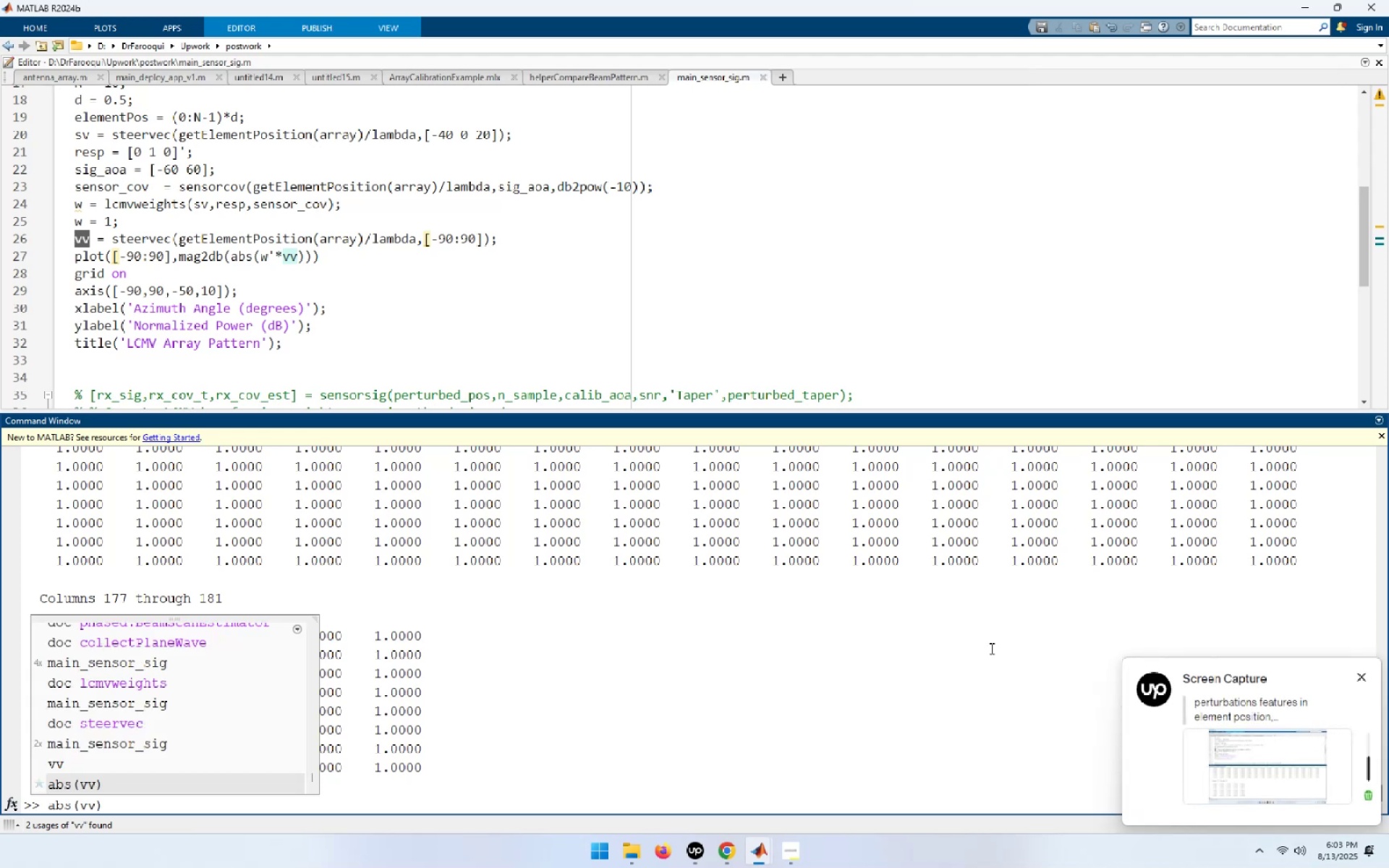 
key(ArrowUp)
 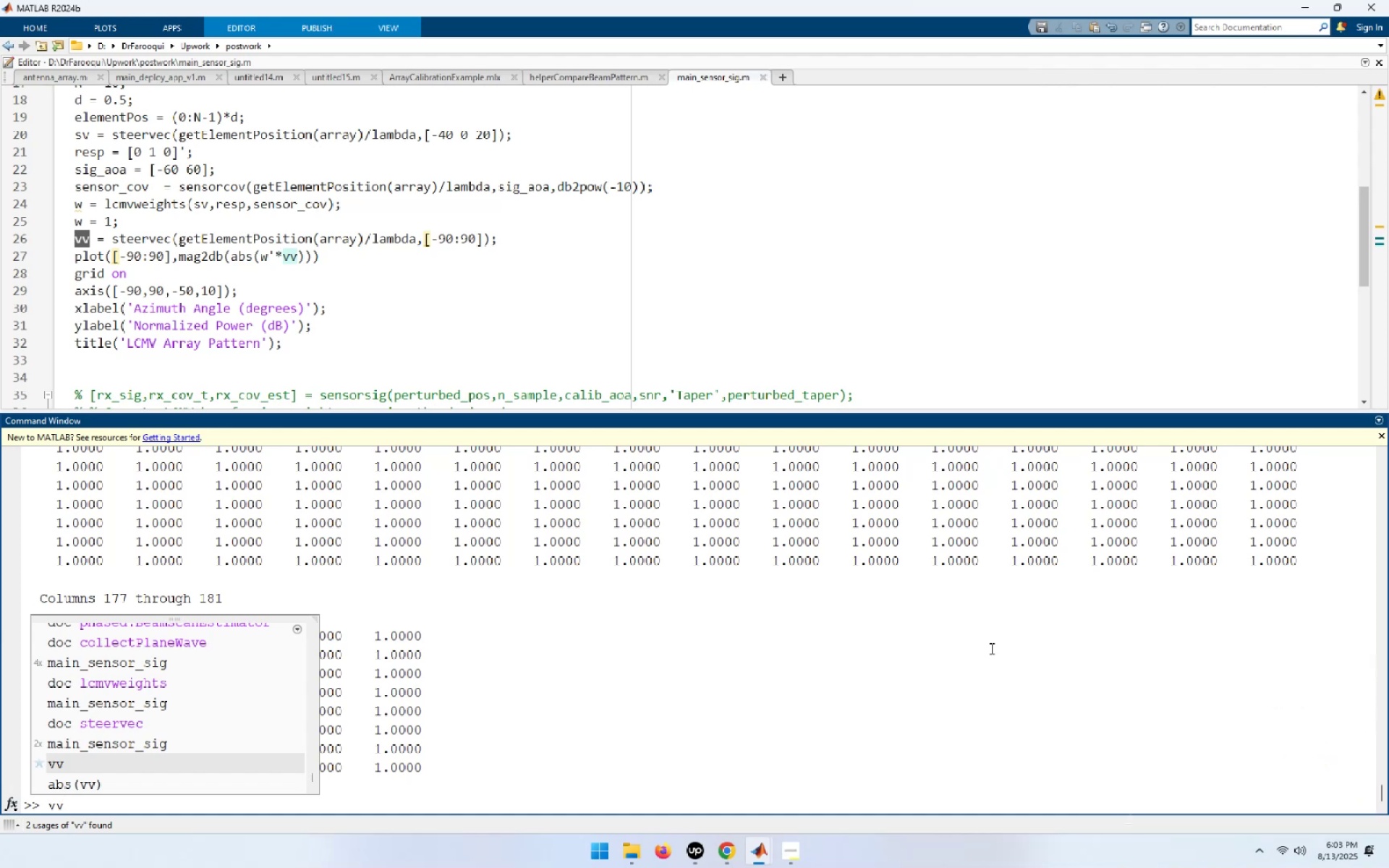 
key(ArrowDown)
 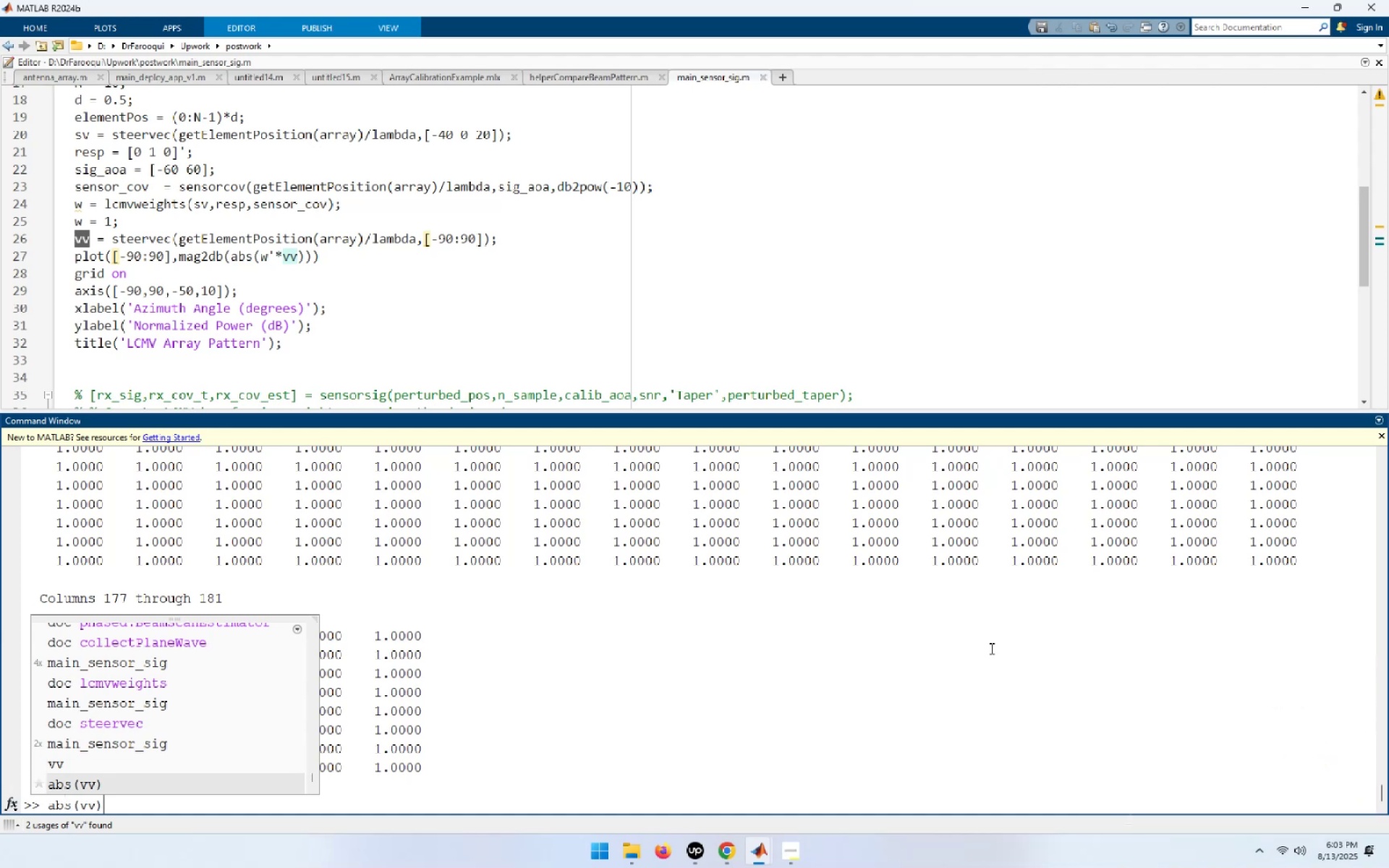 
key(ArrowDown)
 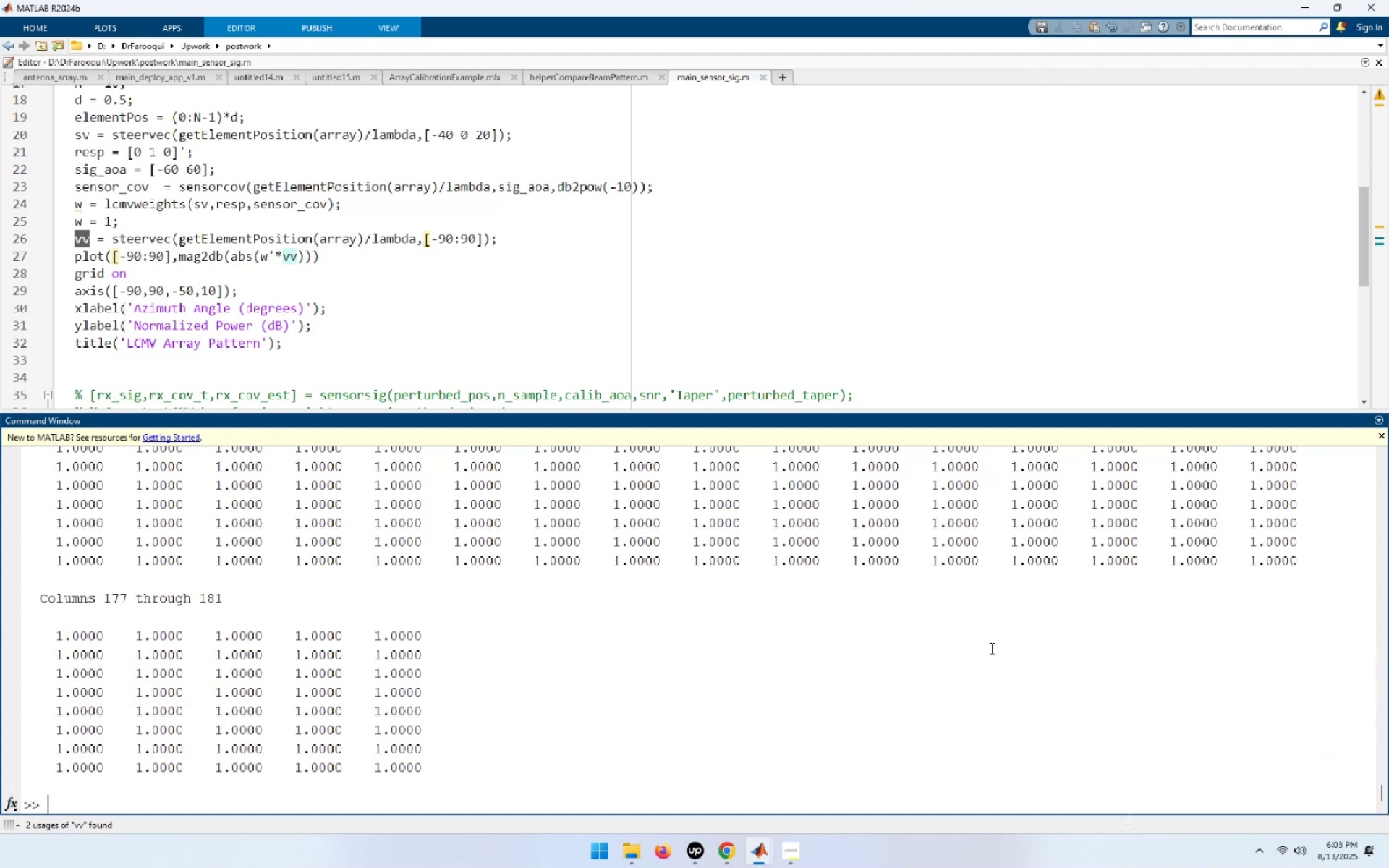 
key(ArrowDown)
 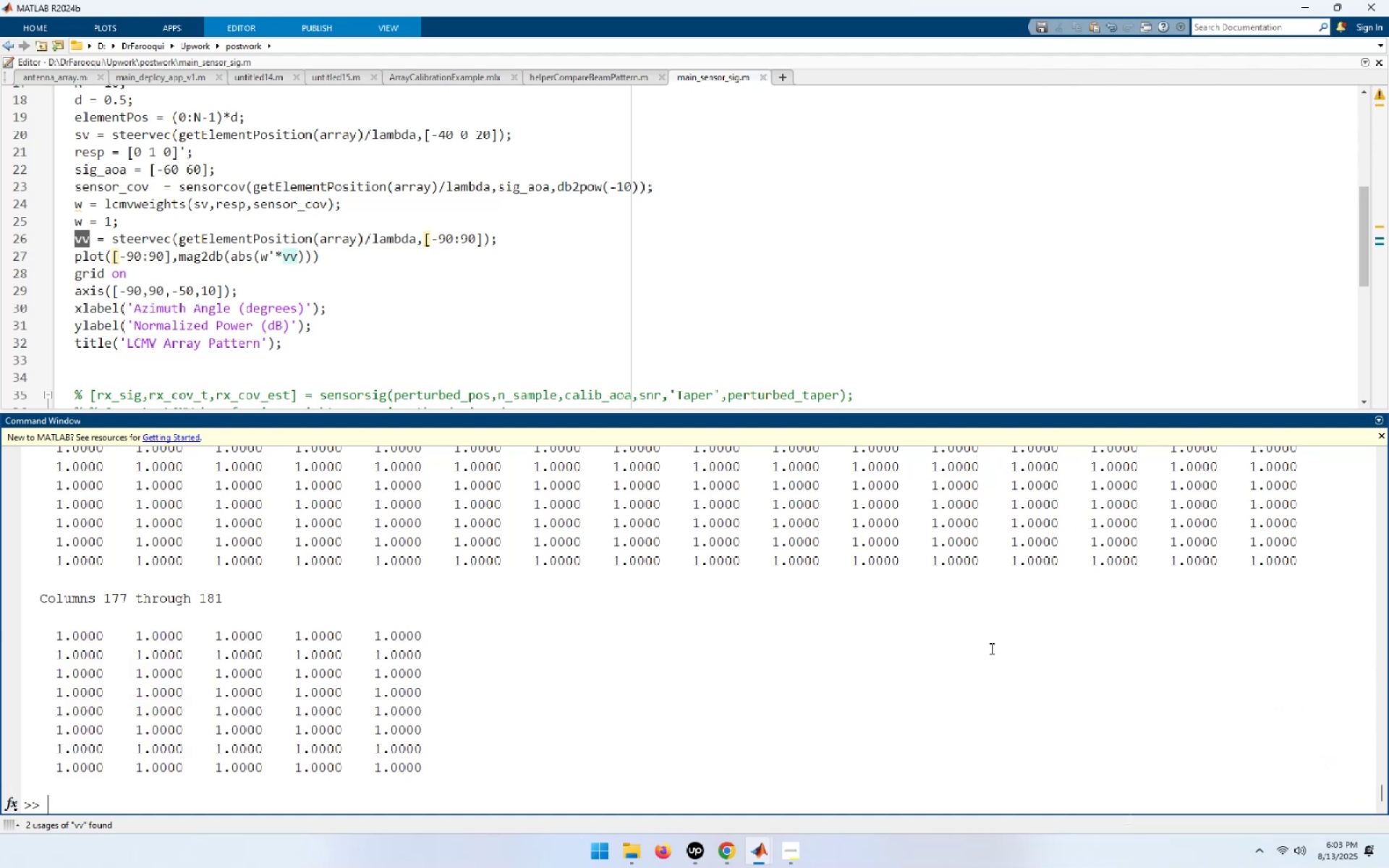 
key(ArrowDown)
 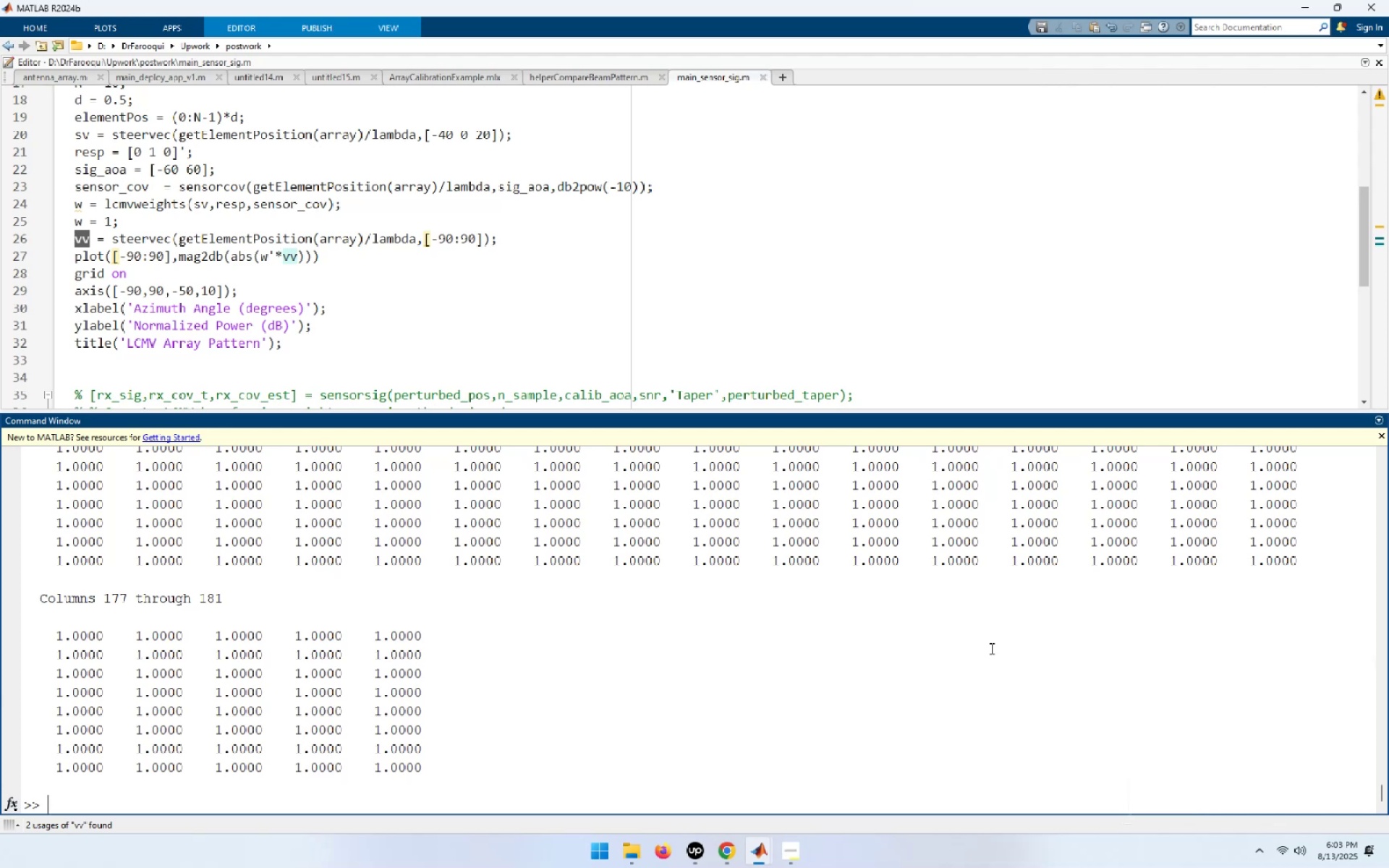 
scroll: coordinate [990, 648], scroll_direction: up, amount: 12.0
 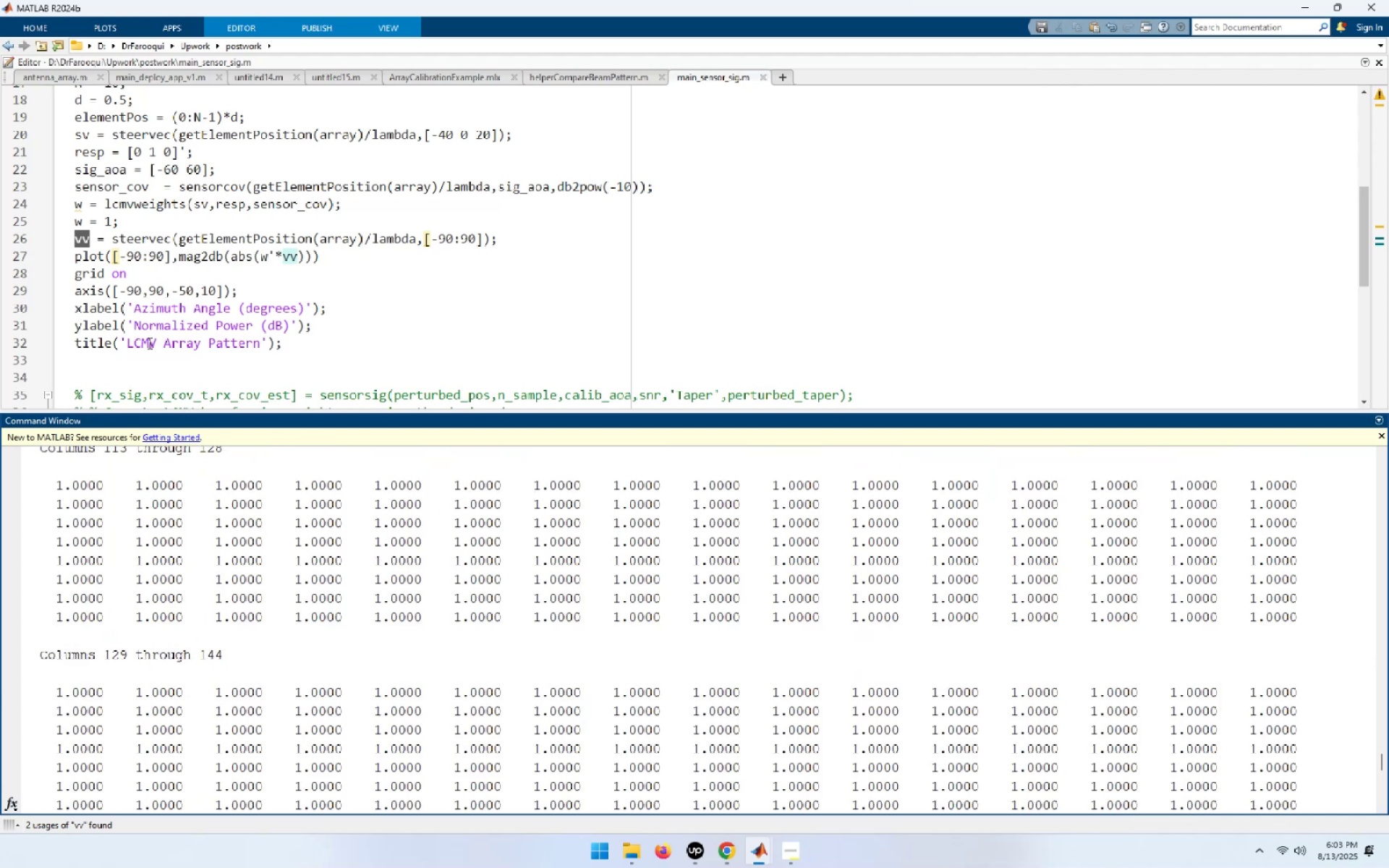 
left_click([419, 291])
 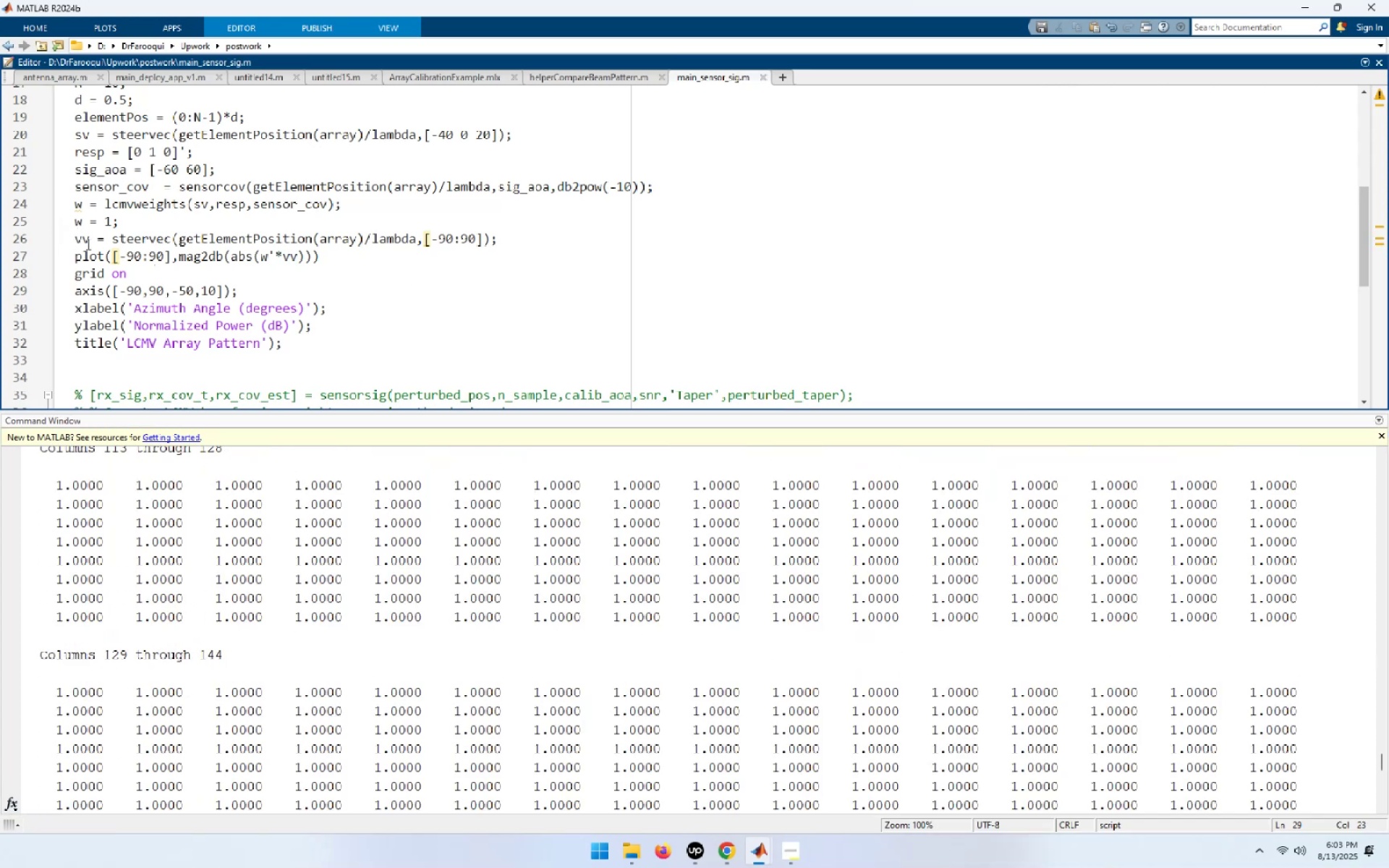 
double_click([82, 242])
 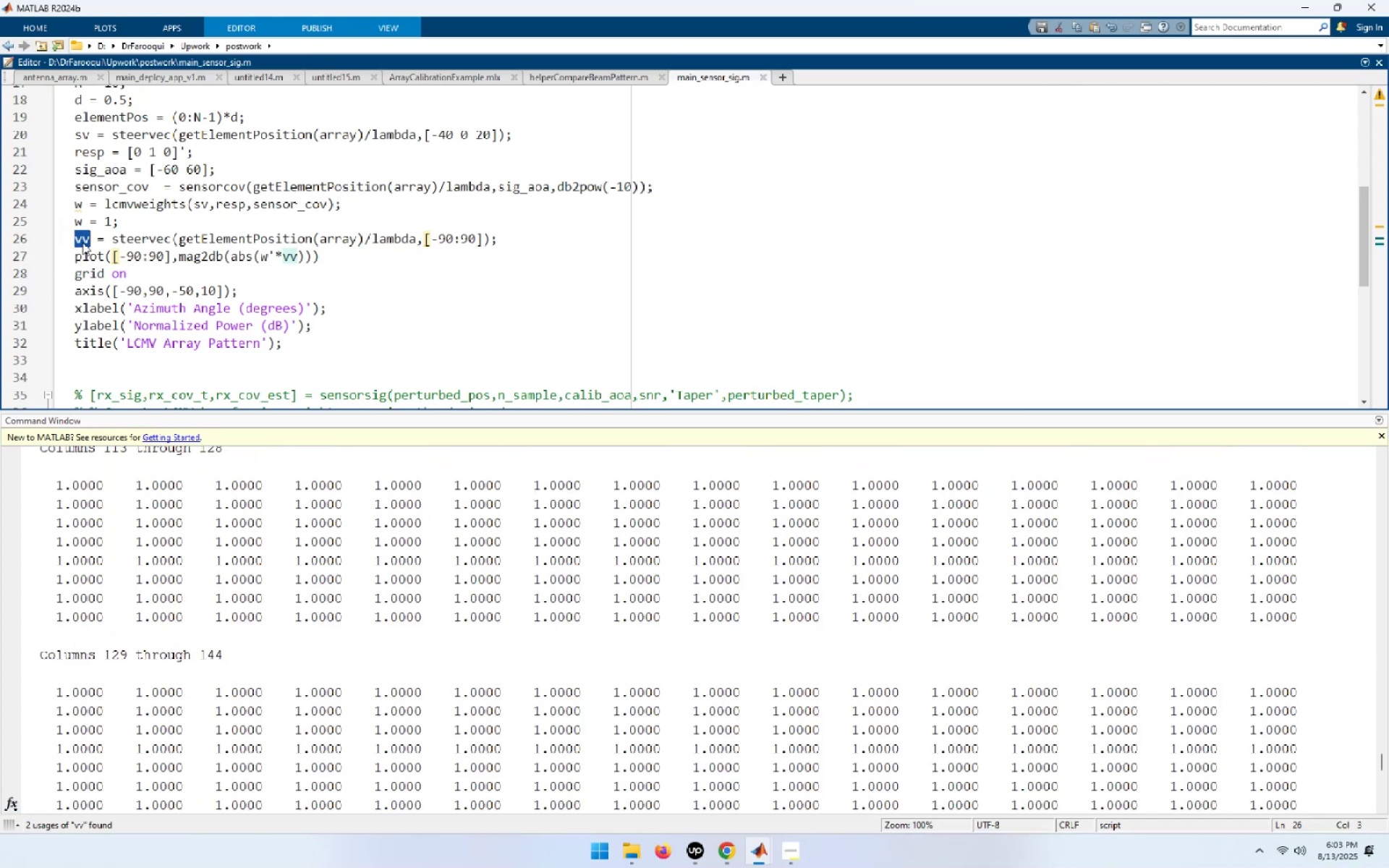 
key(Control+C)
 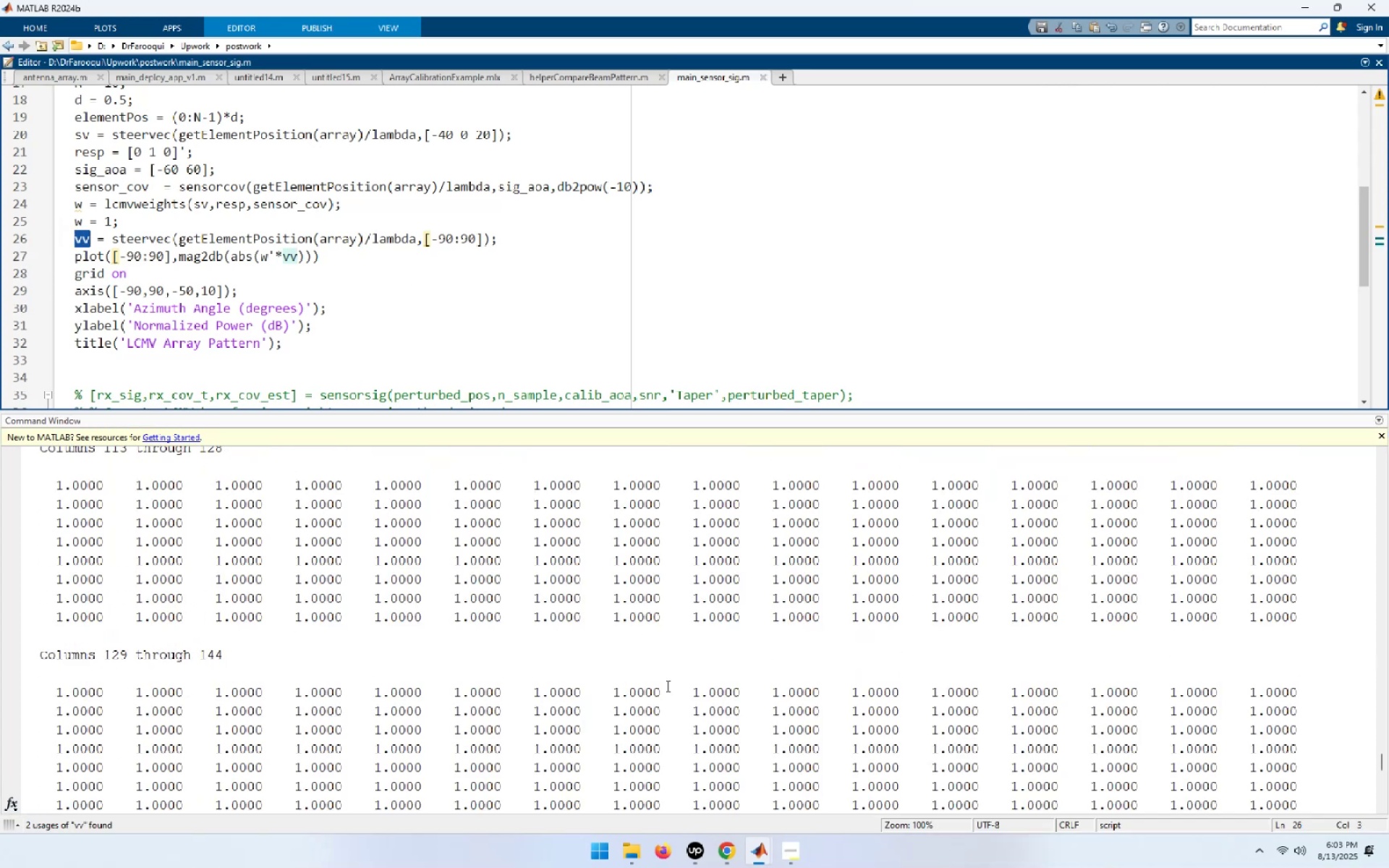 
left_click([710, 638])
 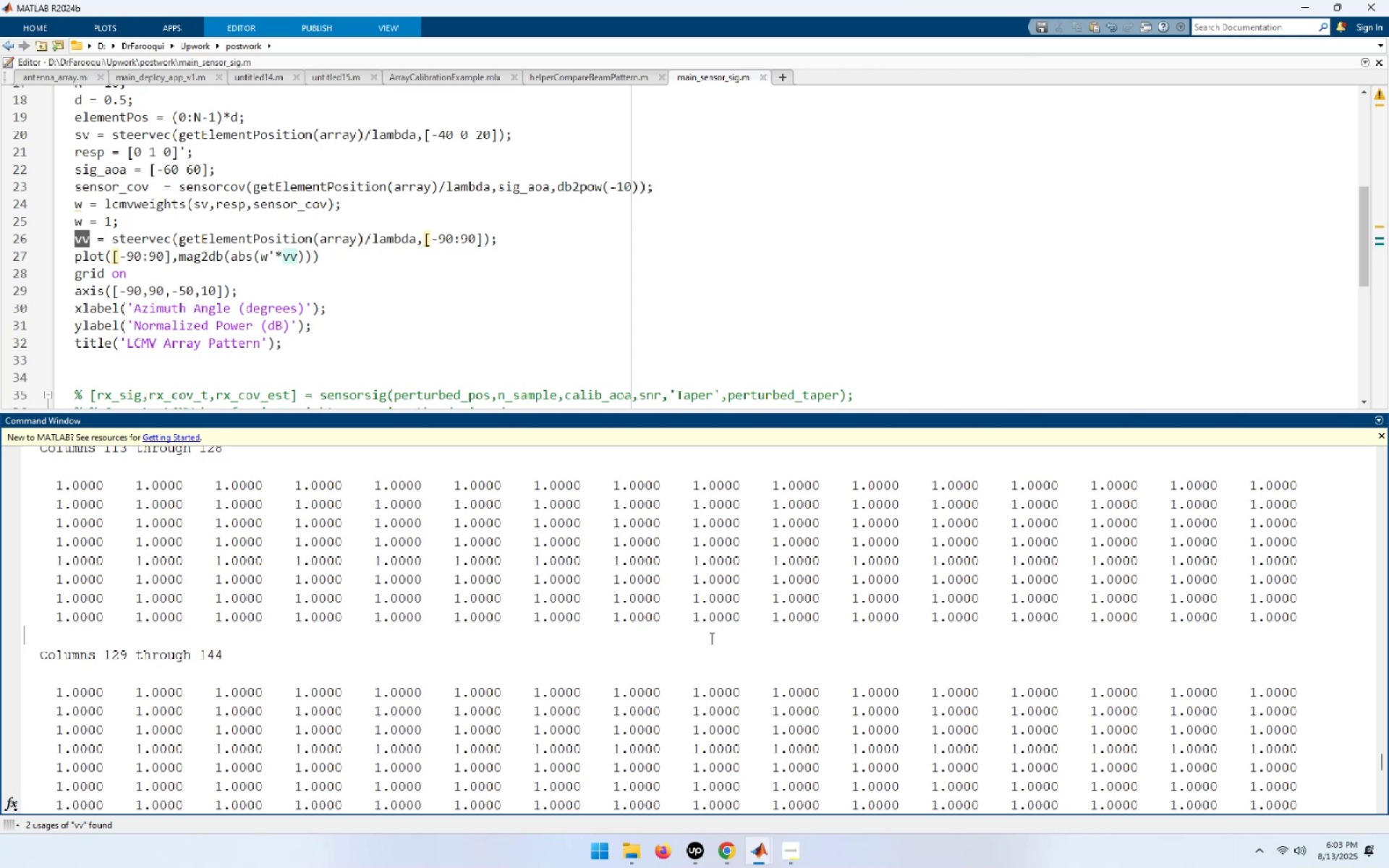 
type(angle()
 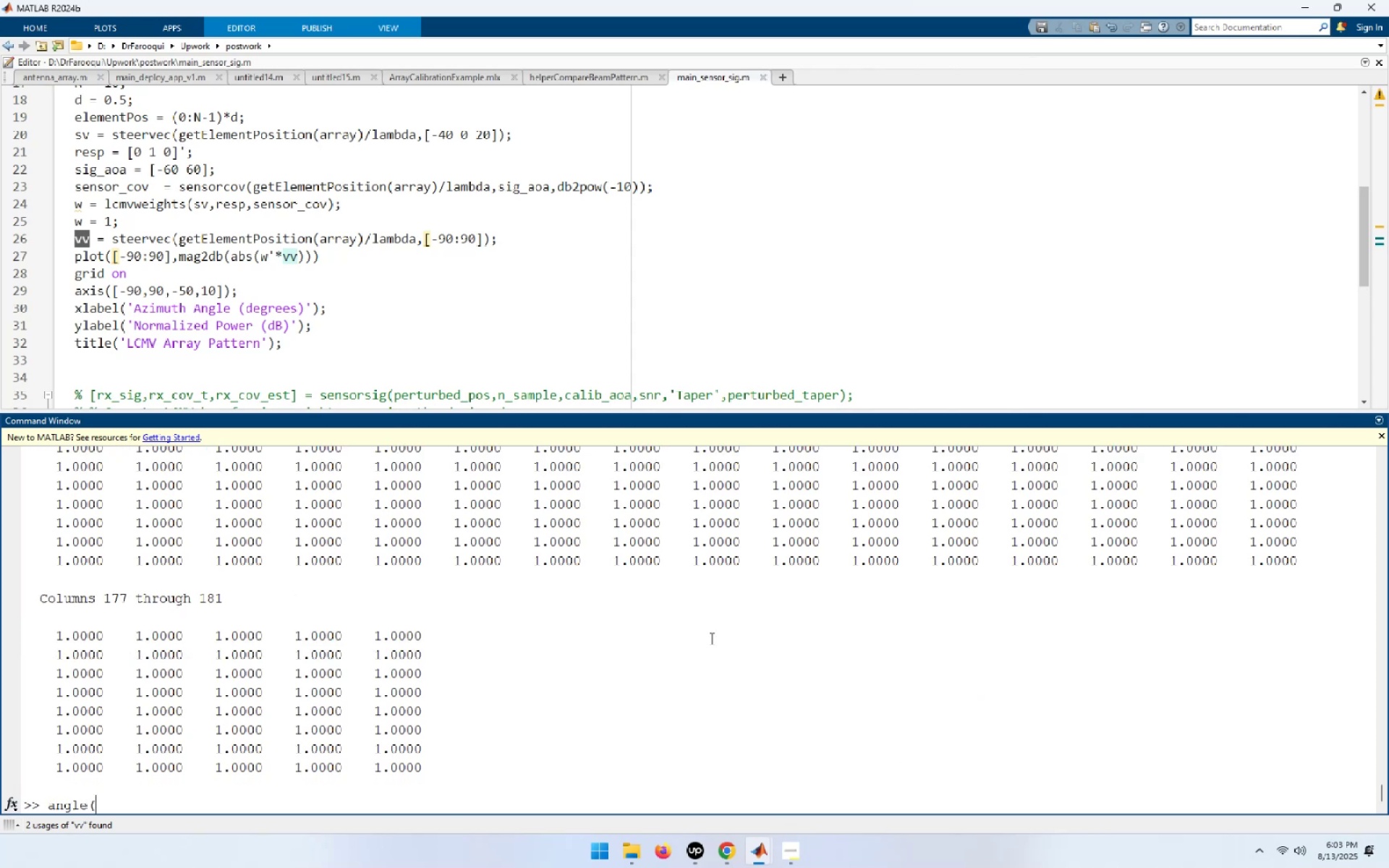 
 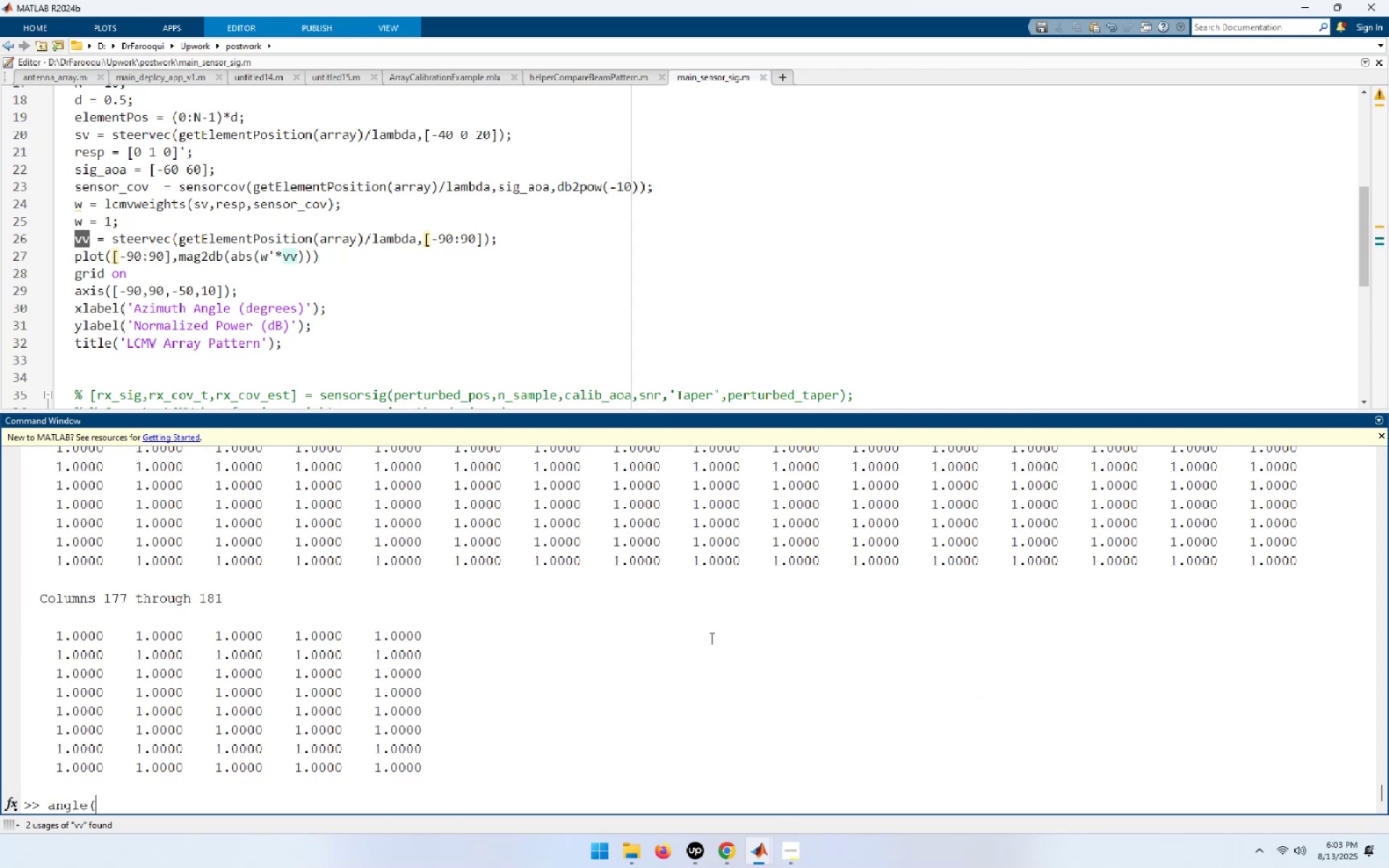 
key(Control+ControlLeft)
 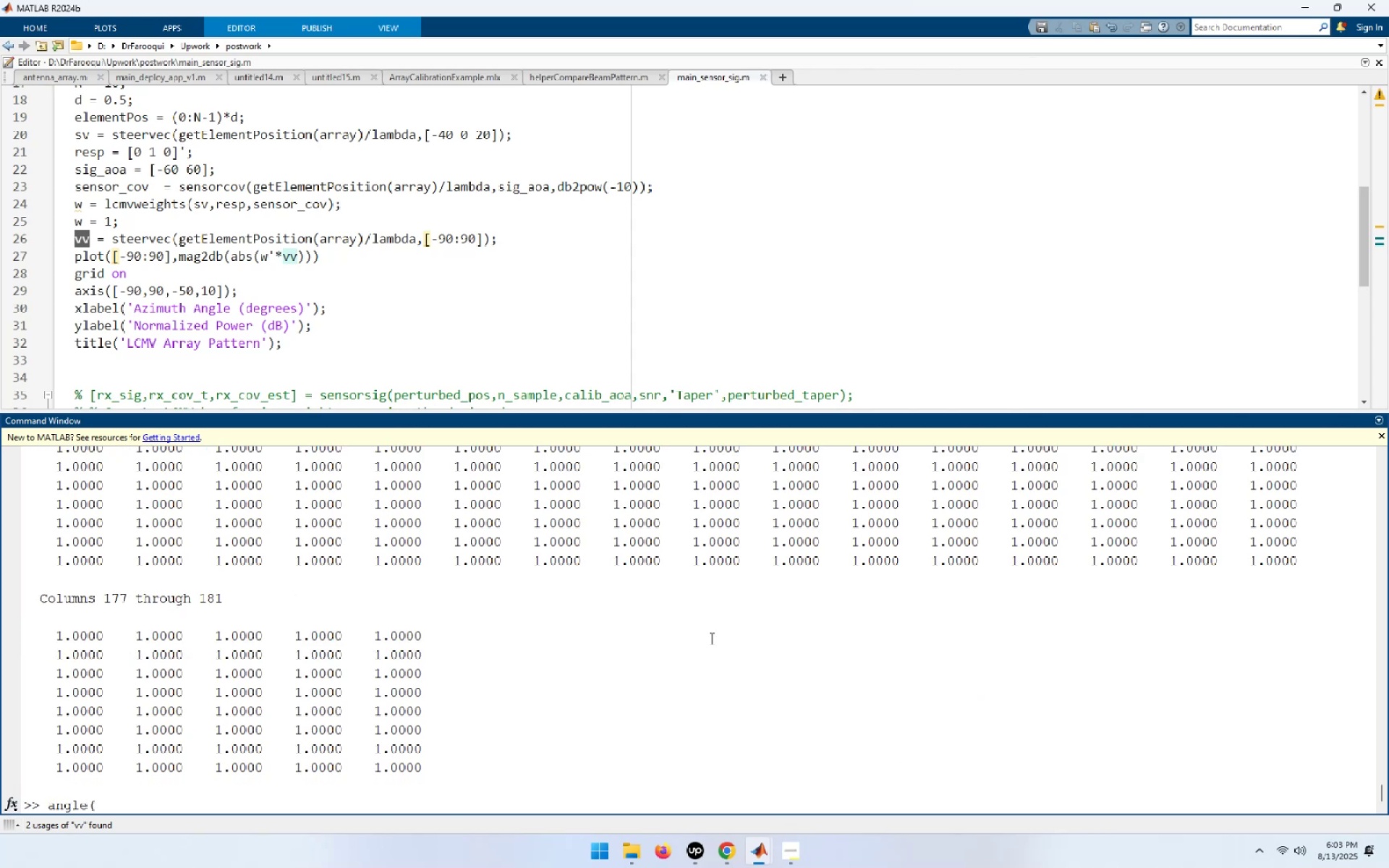 
key(Control+V)
 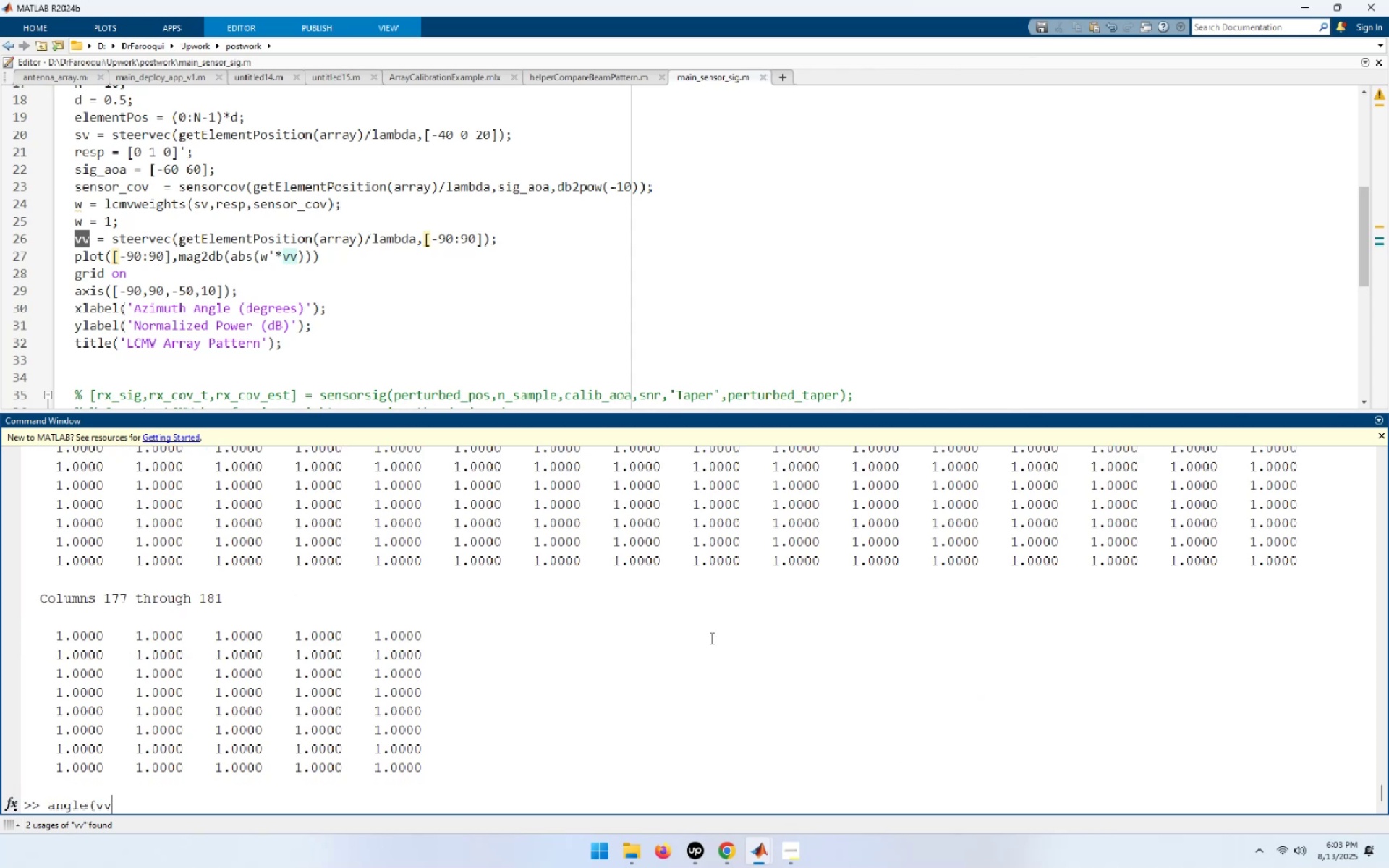 
type()[Home]rad))
key(Backspace)
type((deg)
key(Backspace)
key(Backspace)
key(Backspace)
key(Backspace)
type(2deg([End])[End])
key(NumpadEnter)
 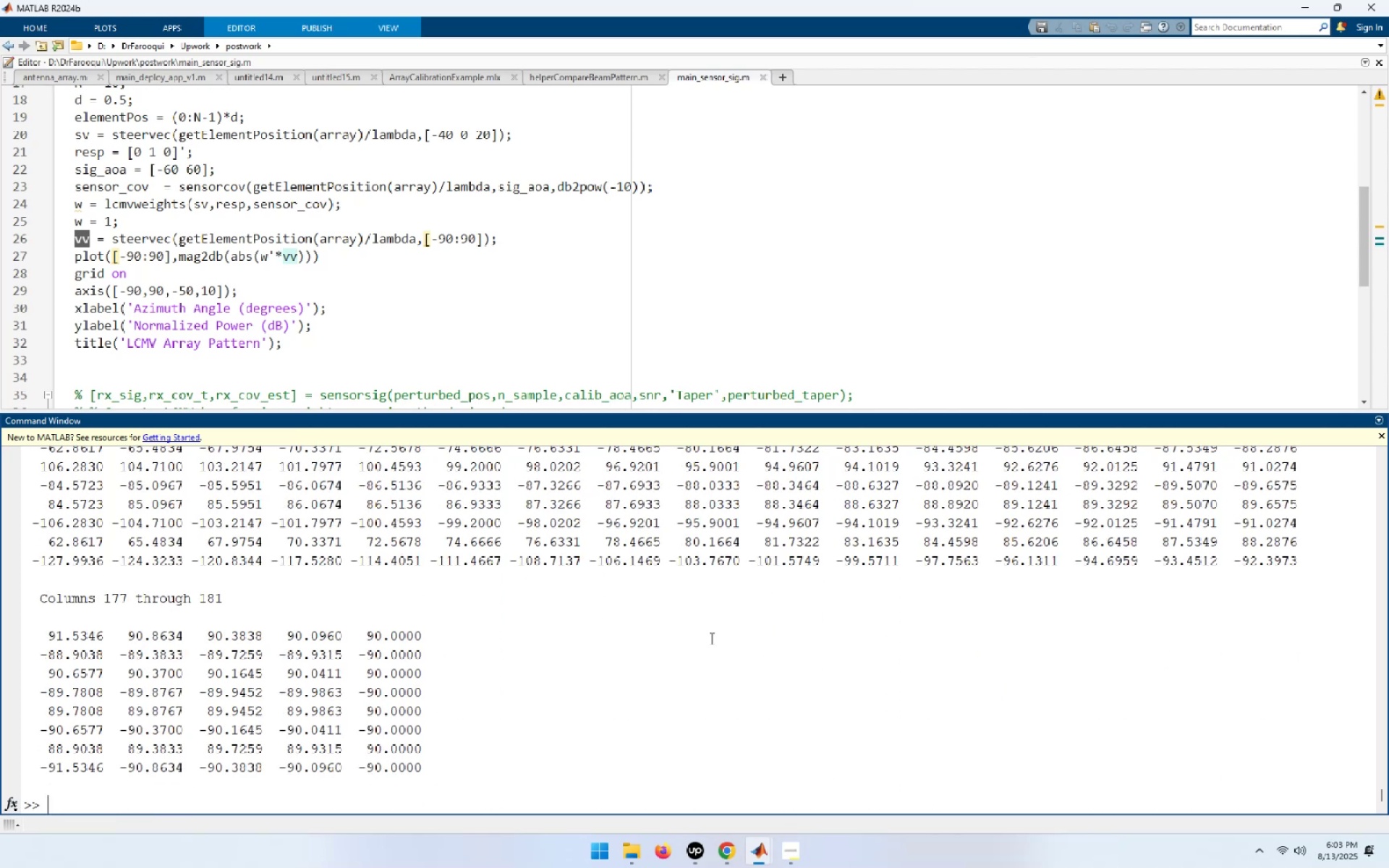 
wait(6.09)
 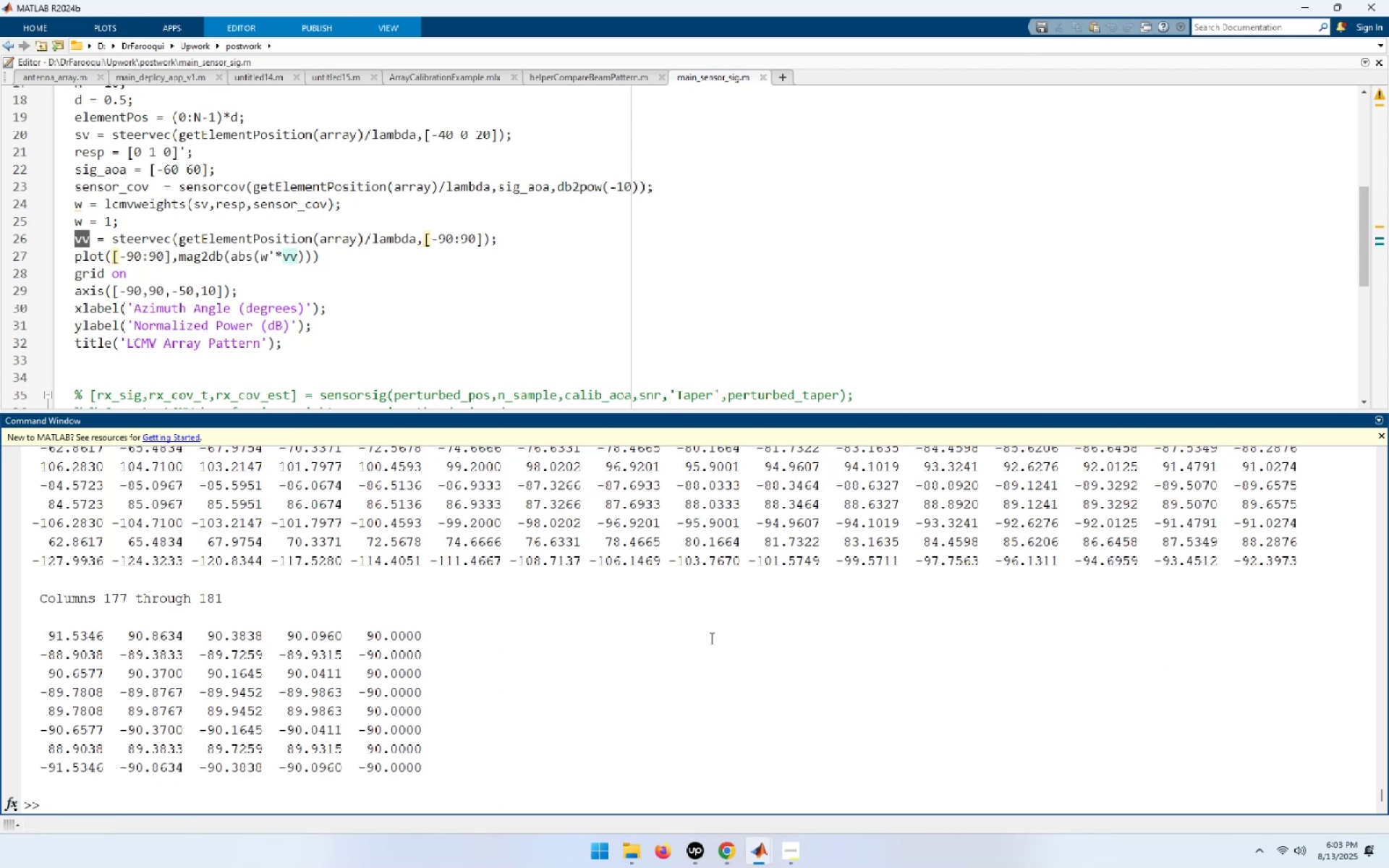 
scroll: coordinate [501, 603], scroll_direction: up, amount: 17.0
 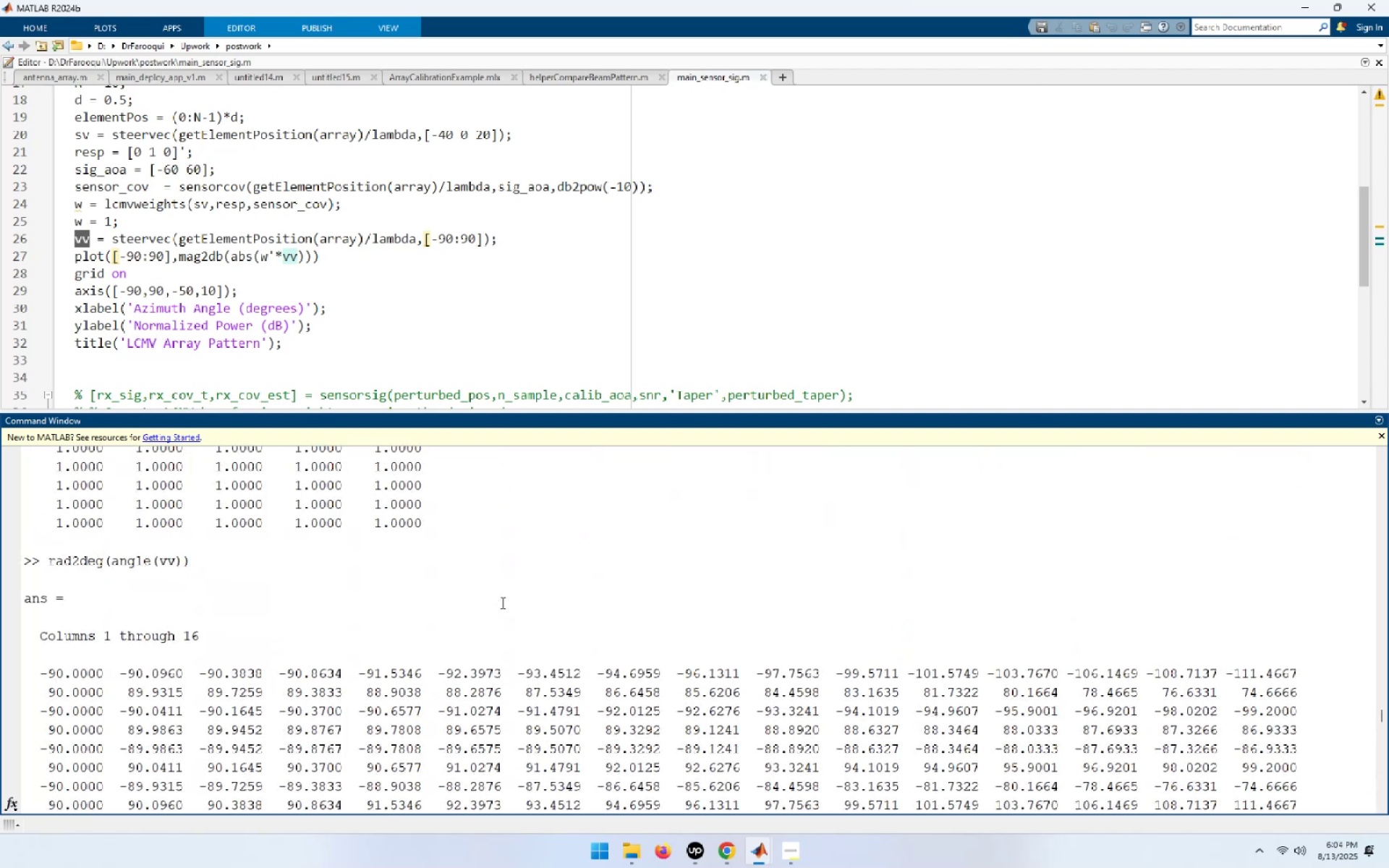 
scroll: coordinate [501, 603], scroll_direction: down, amount: 9.0
 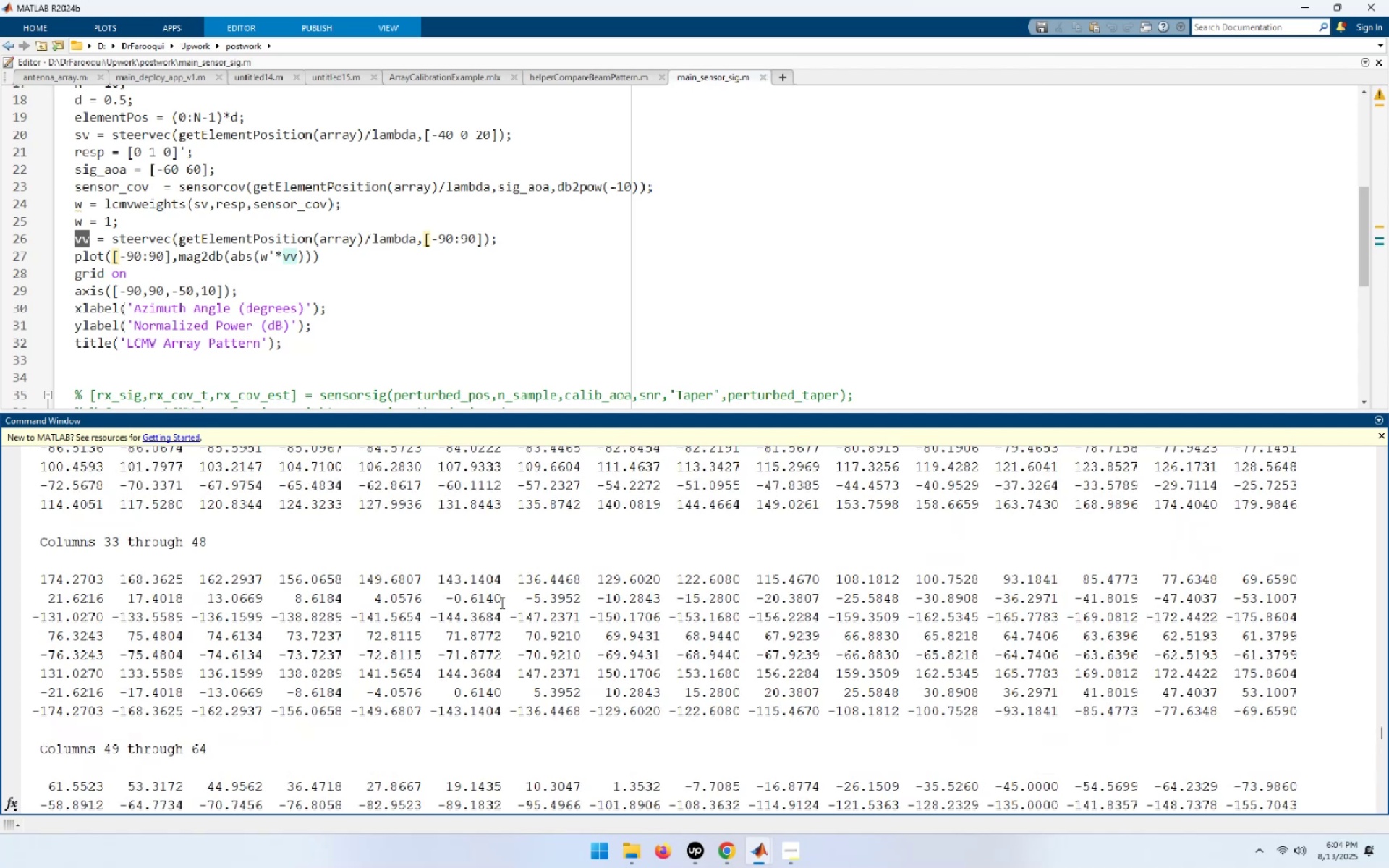 
wait(15.27)
 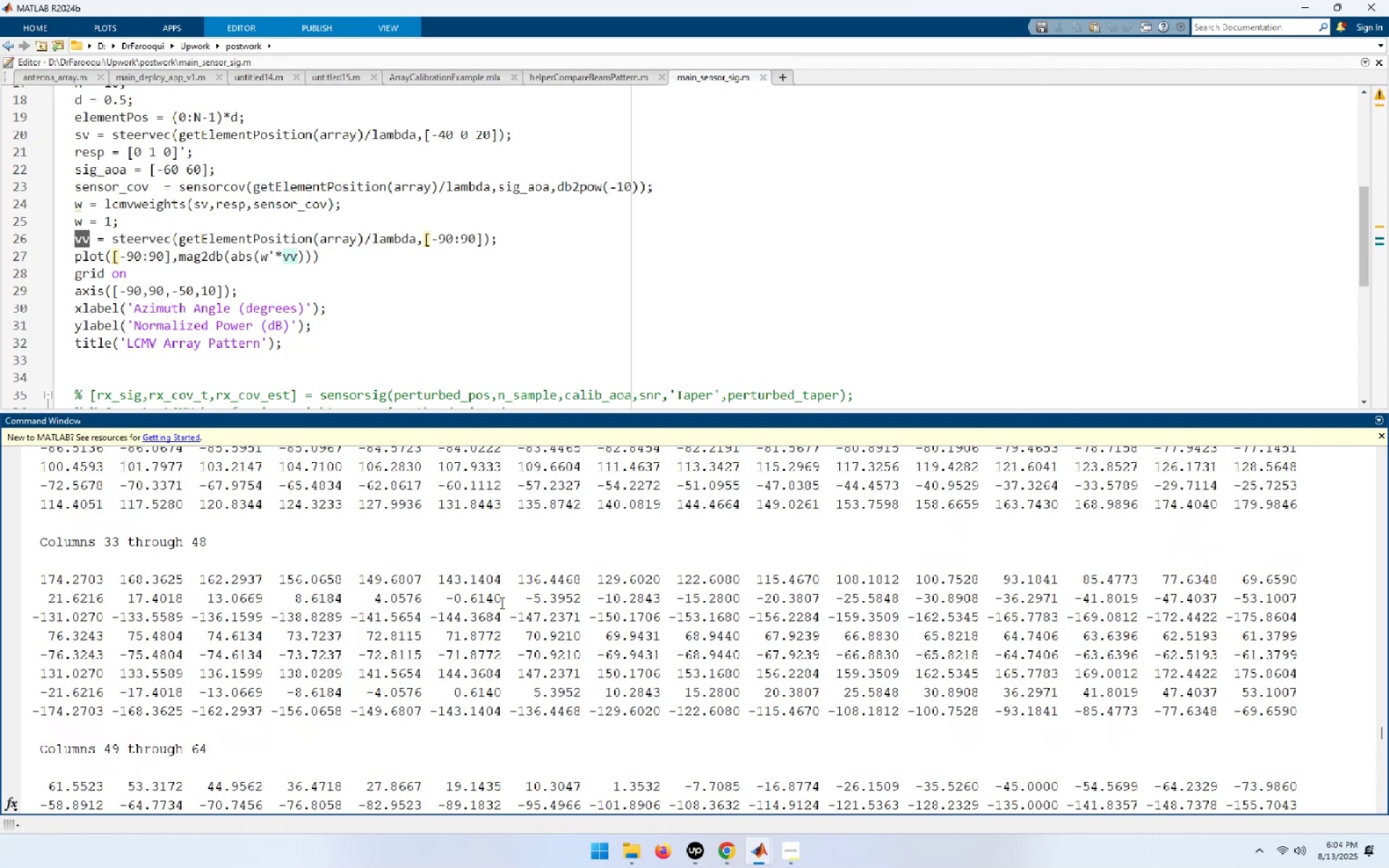 
left_click([472, 244])
 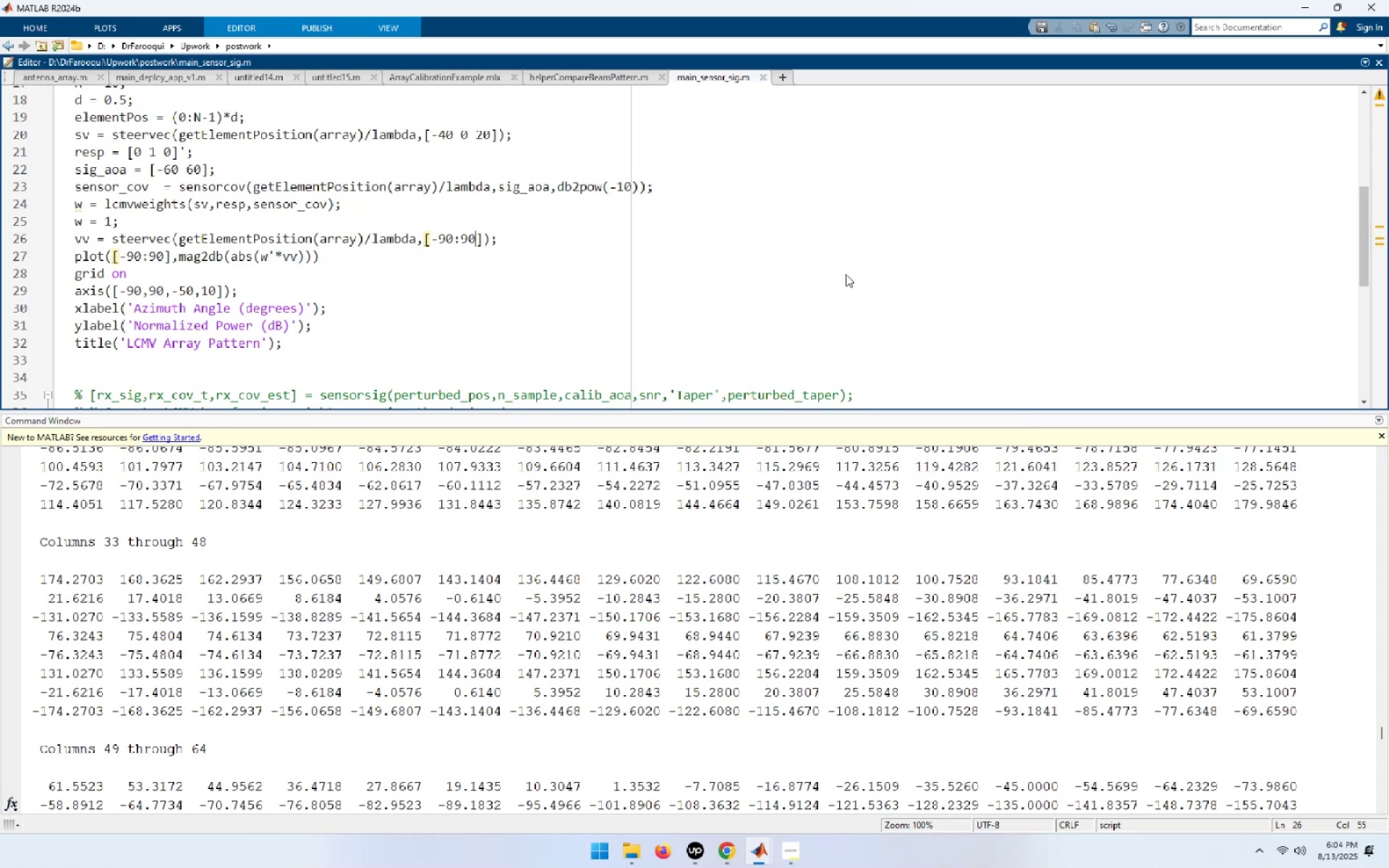 
key(Home)
 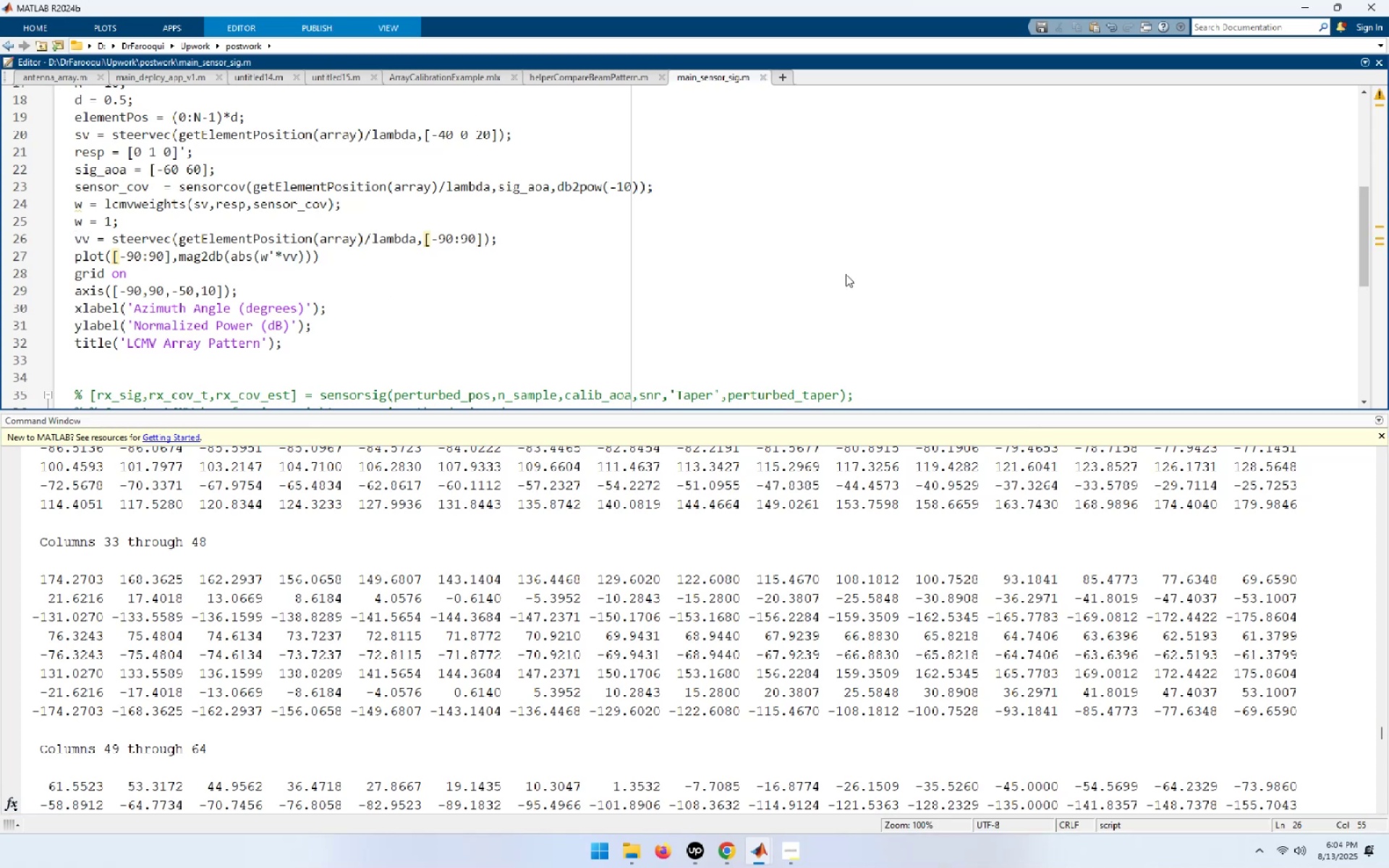 
key(Shift+End)
 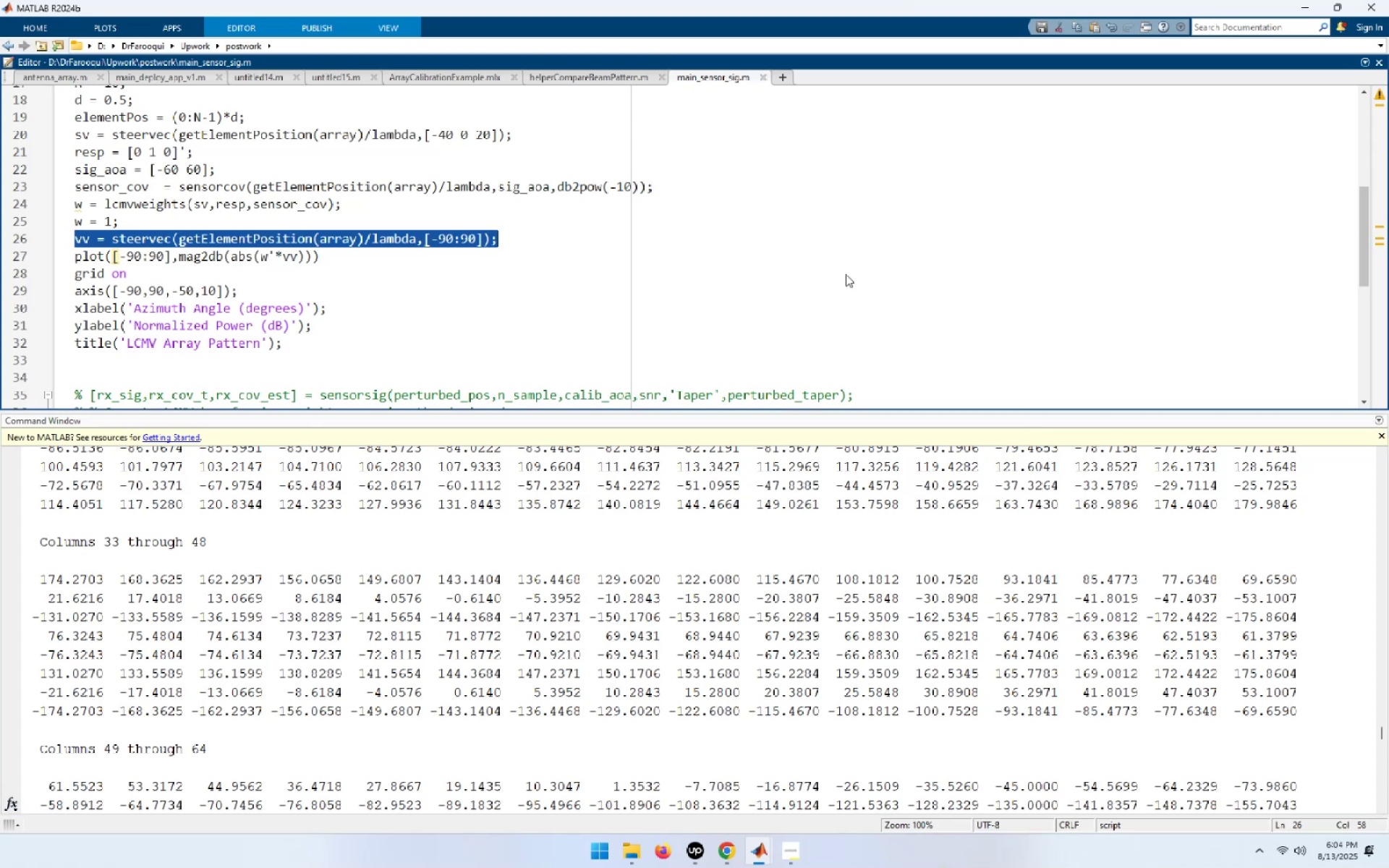 
key(Control+C)
 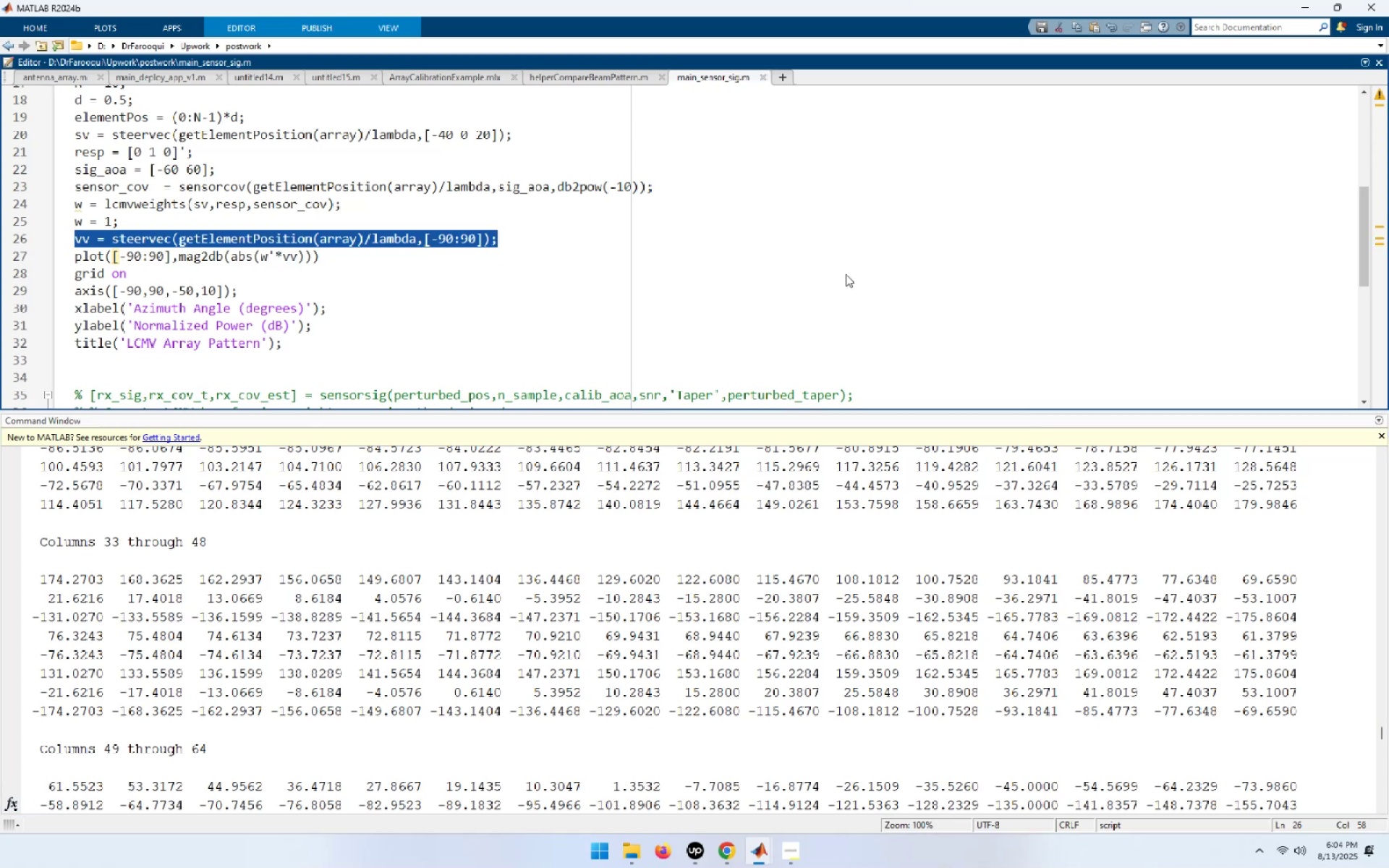 
key(End)
 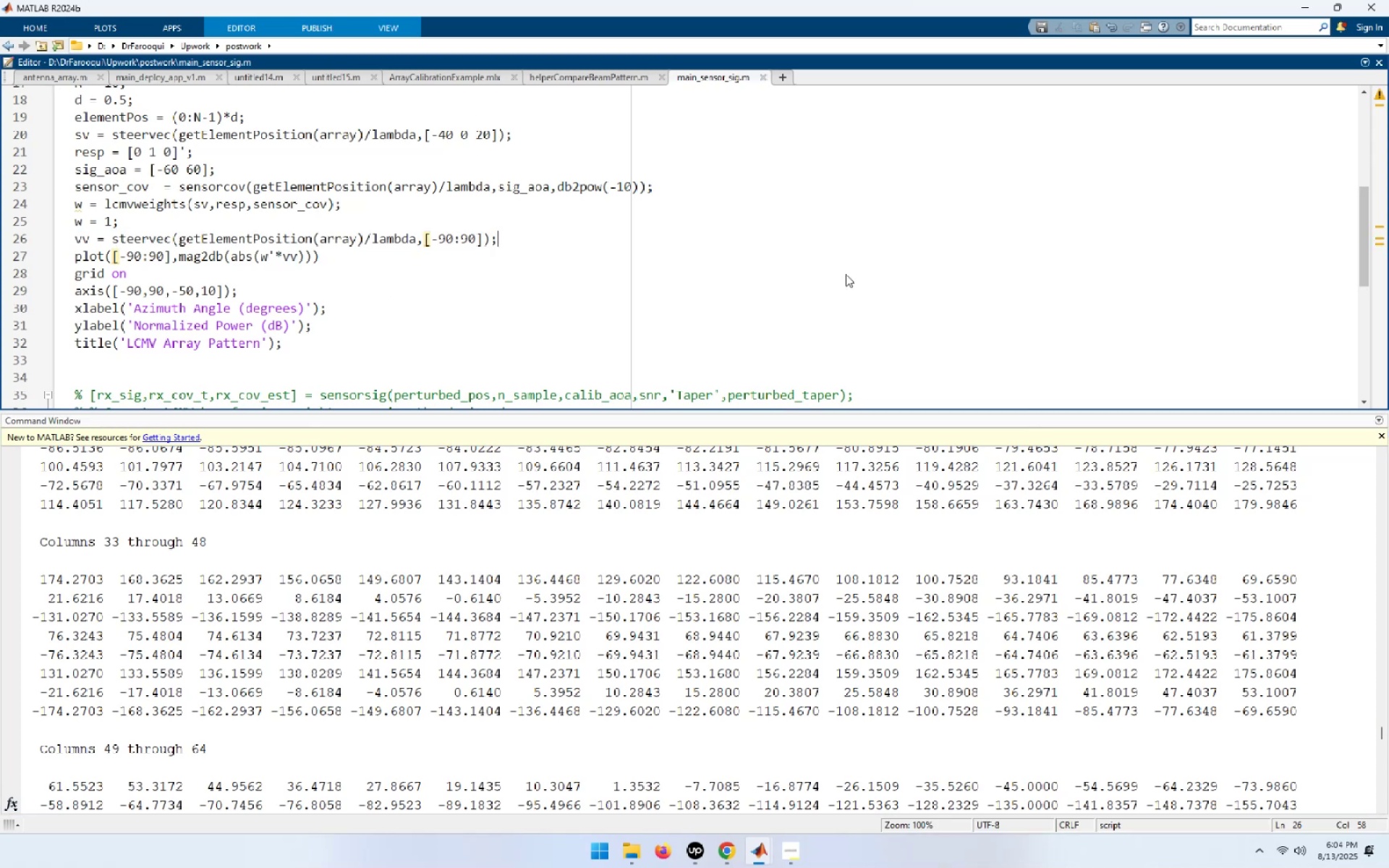 
key(NumpadEnter)
 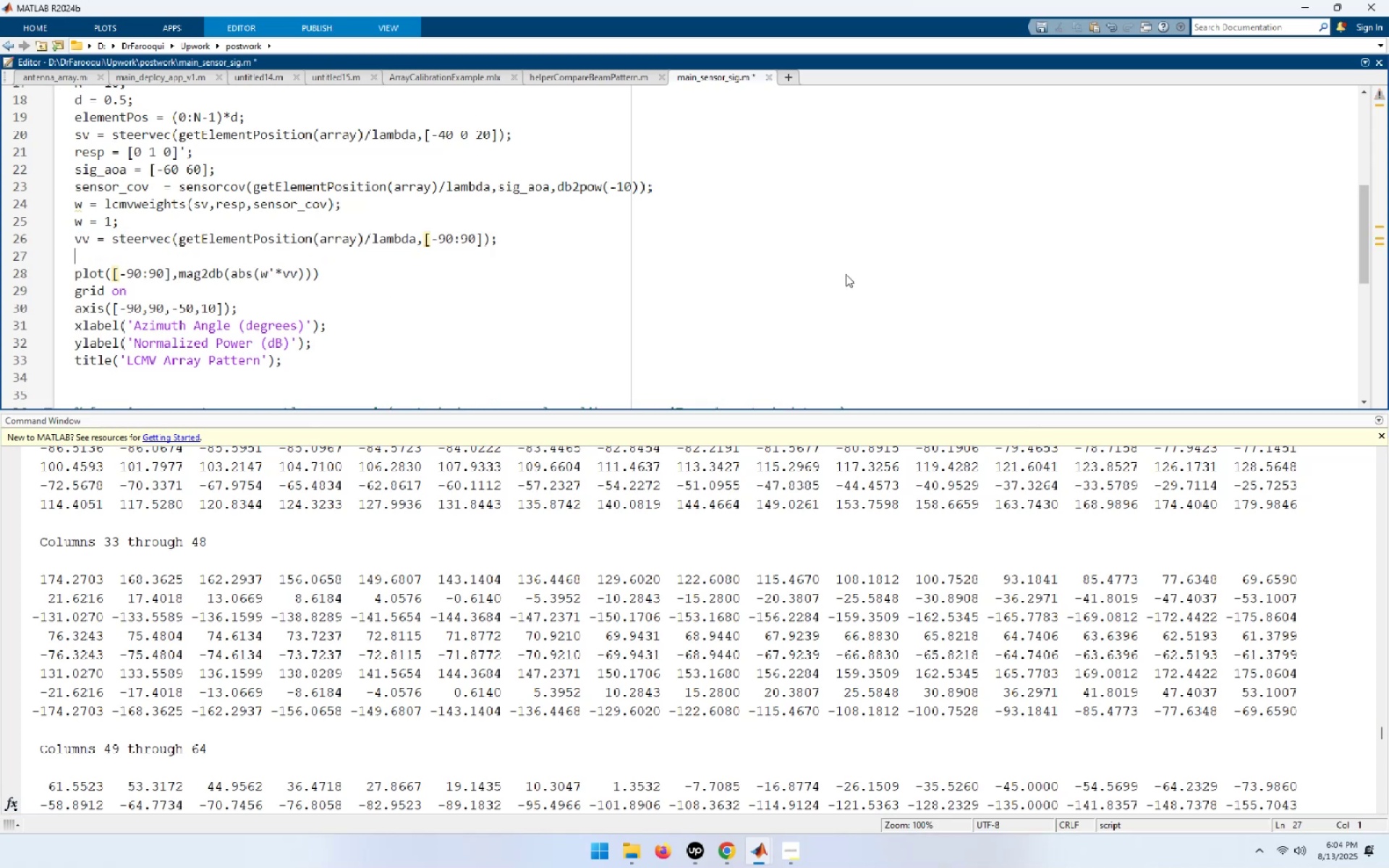 
key(NumpadEnter)
 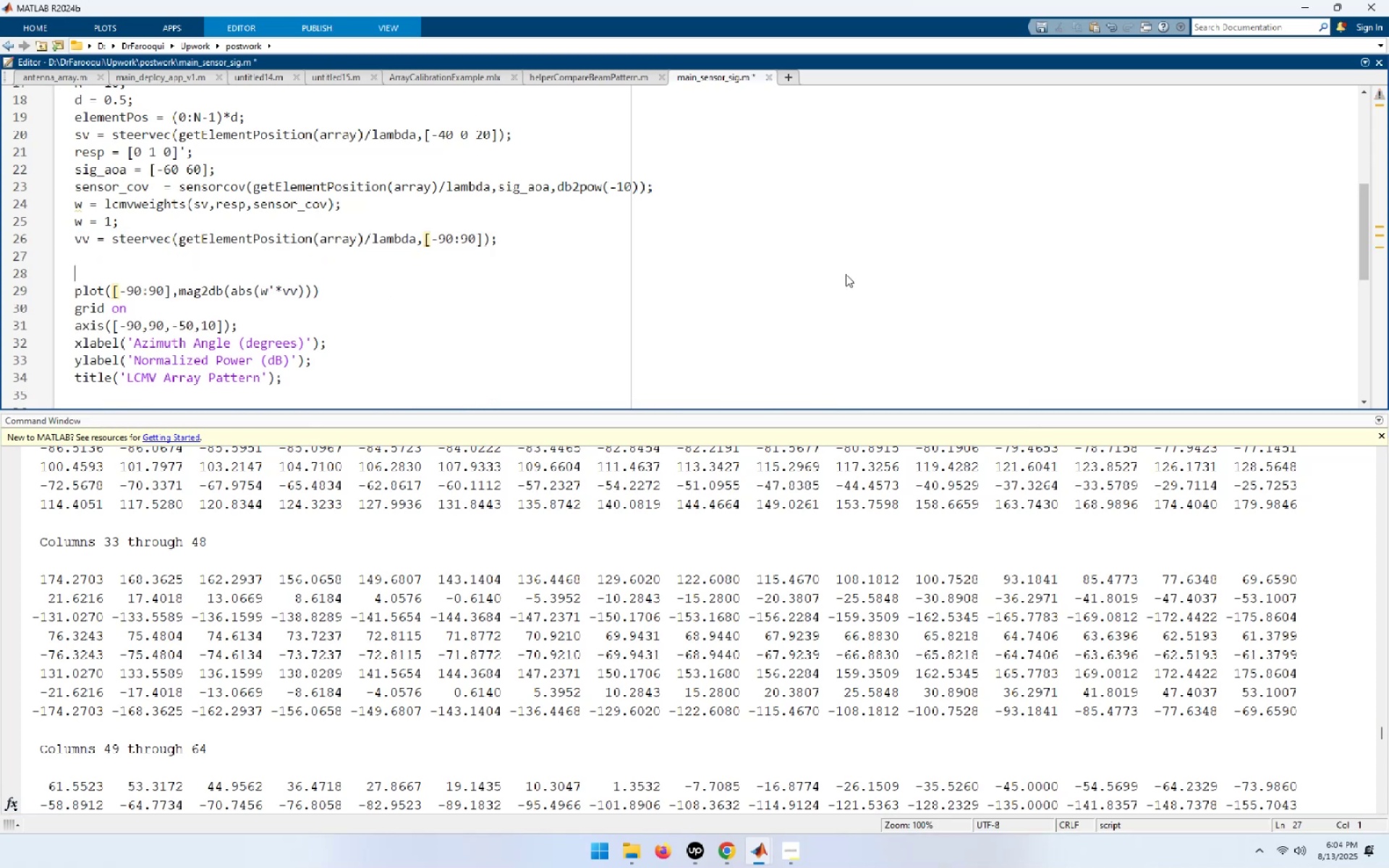 
key(Control+ControlLeft)
 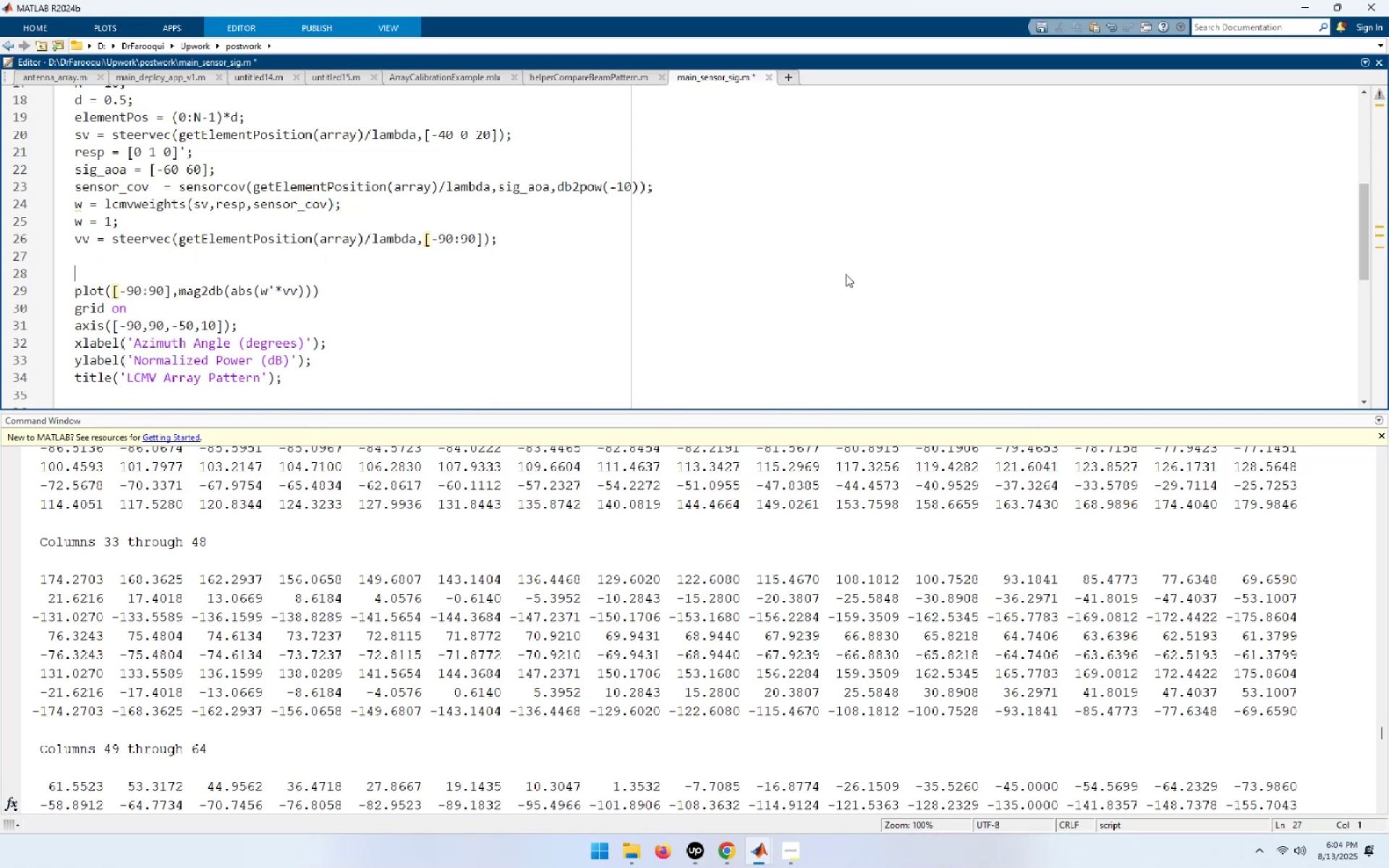 
key(Control+V)
 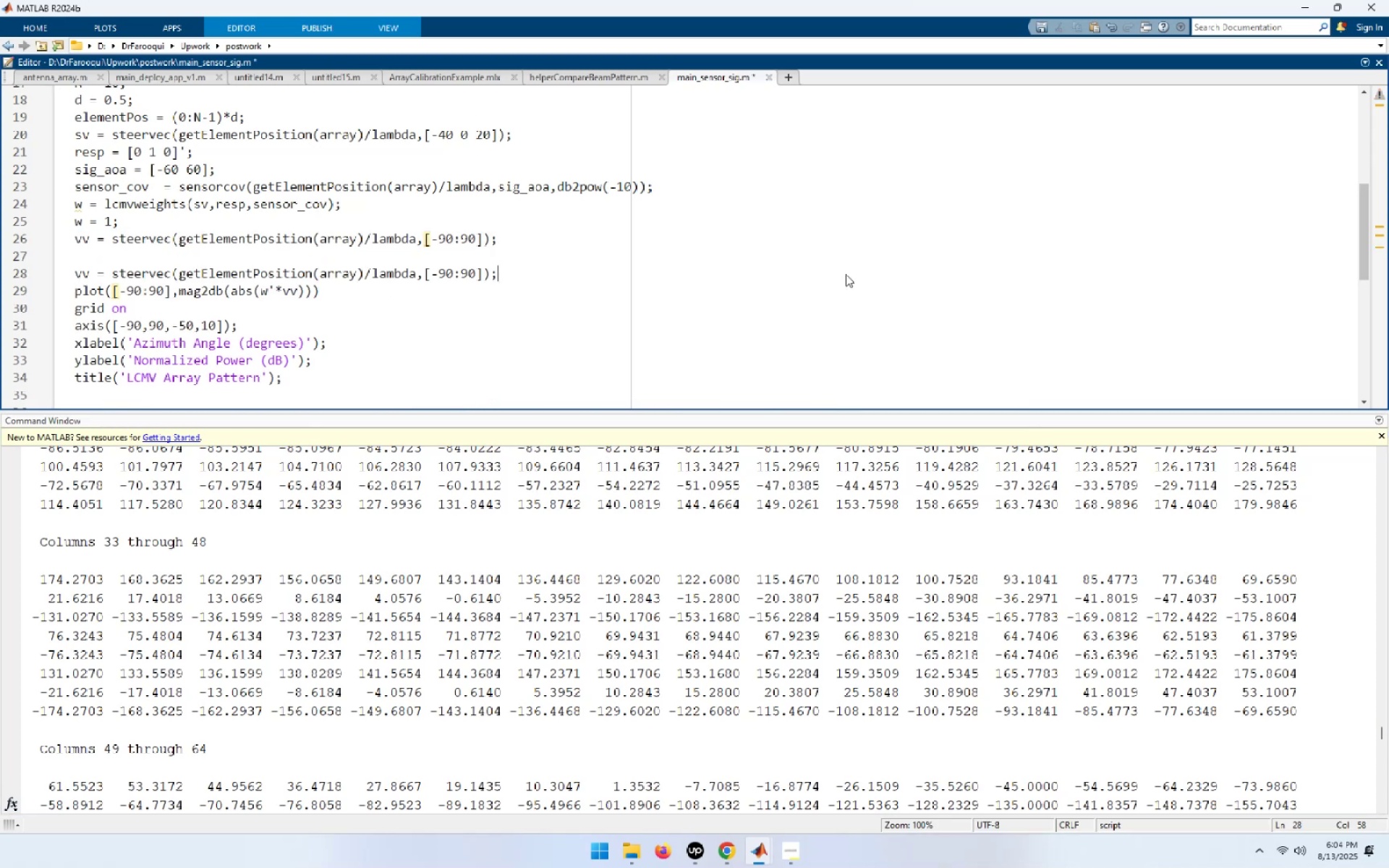 
key(NumpadEnter)
 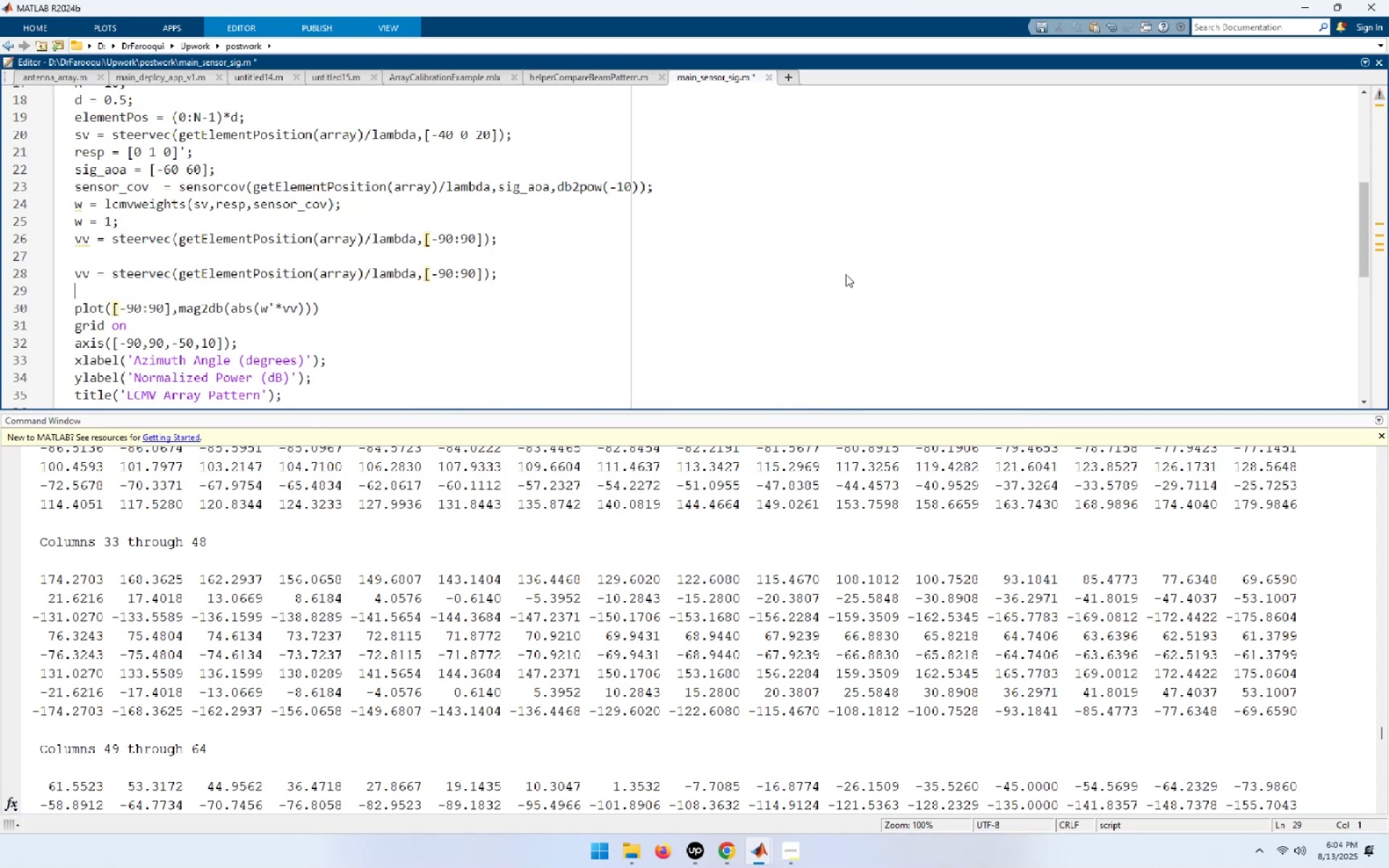 
key(ArrowUp)
 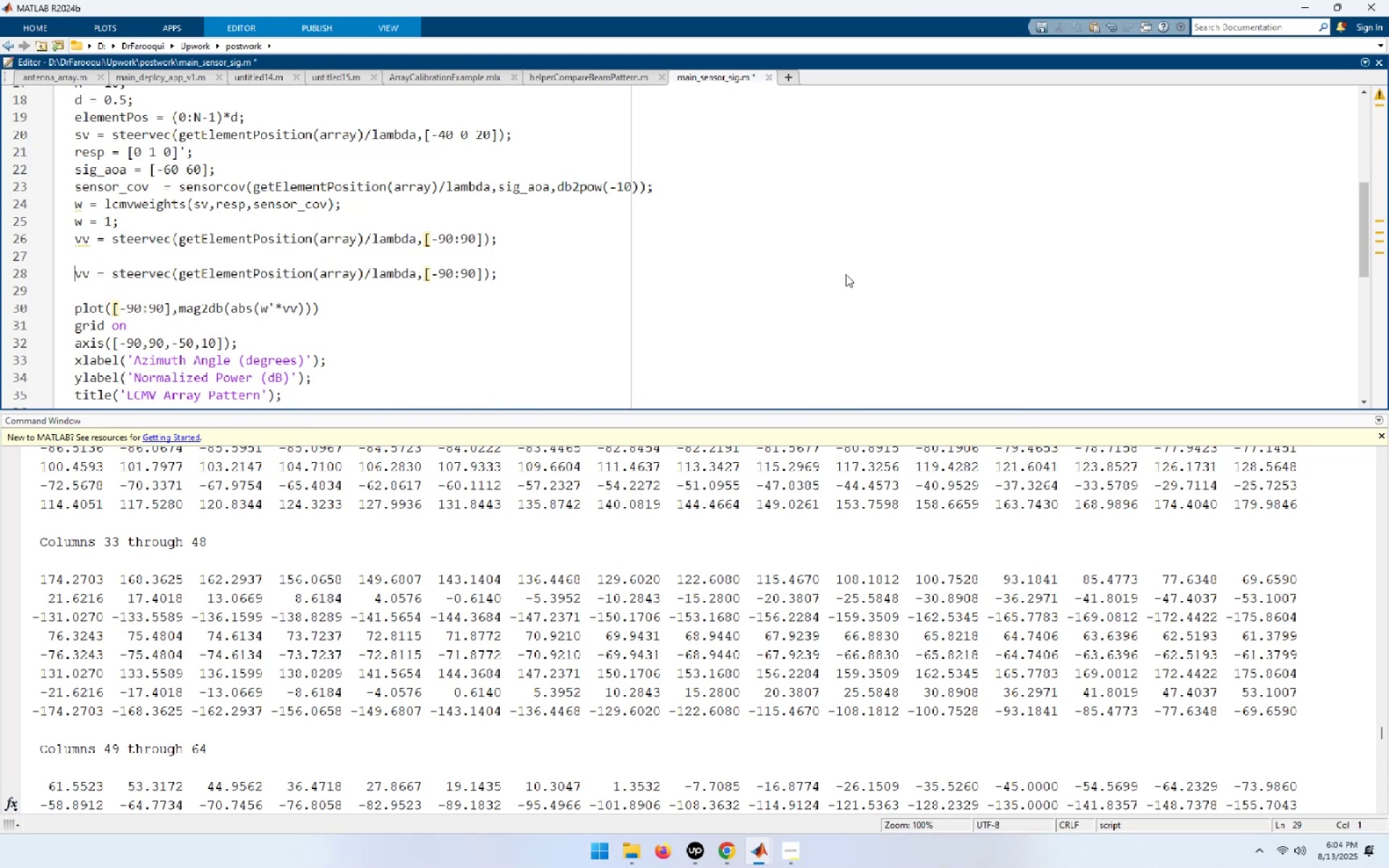 
key(ArrowRight)
 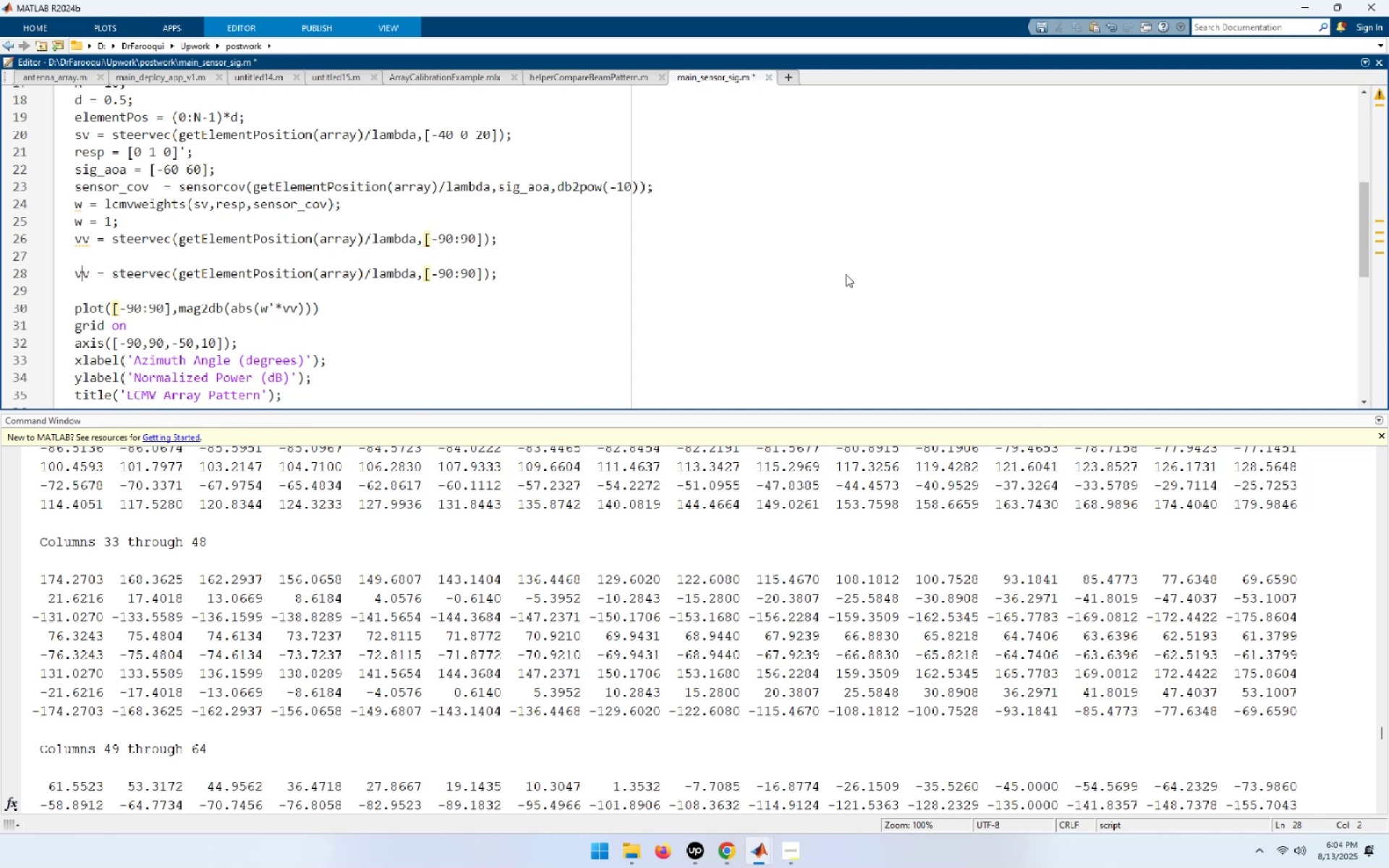 
key(Shift+ShiftLeft)
 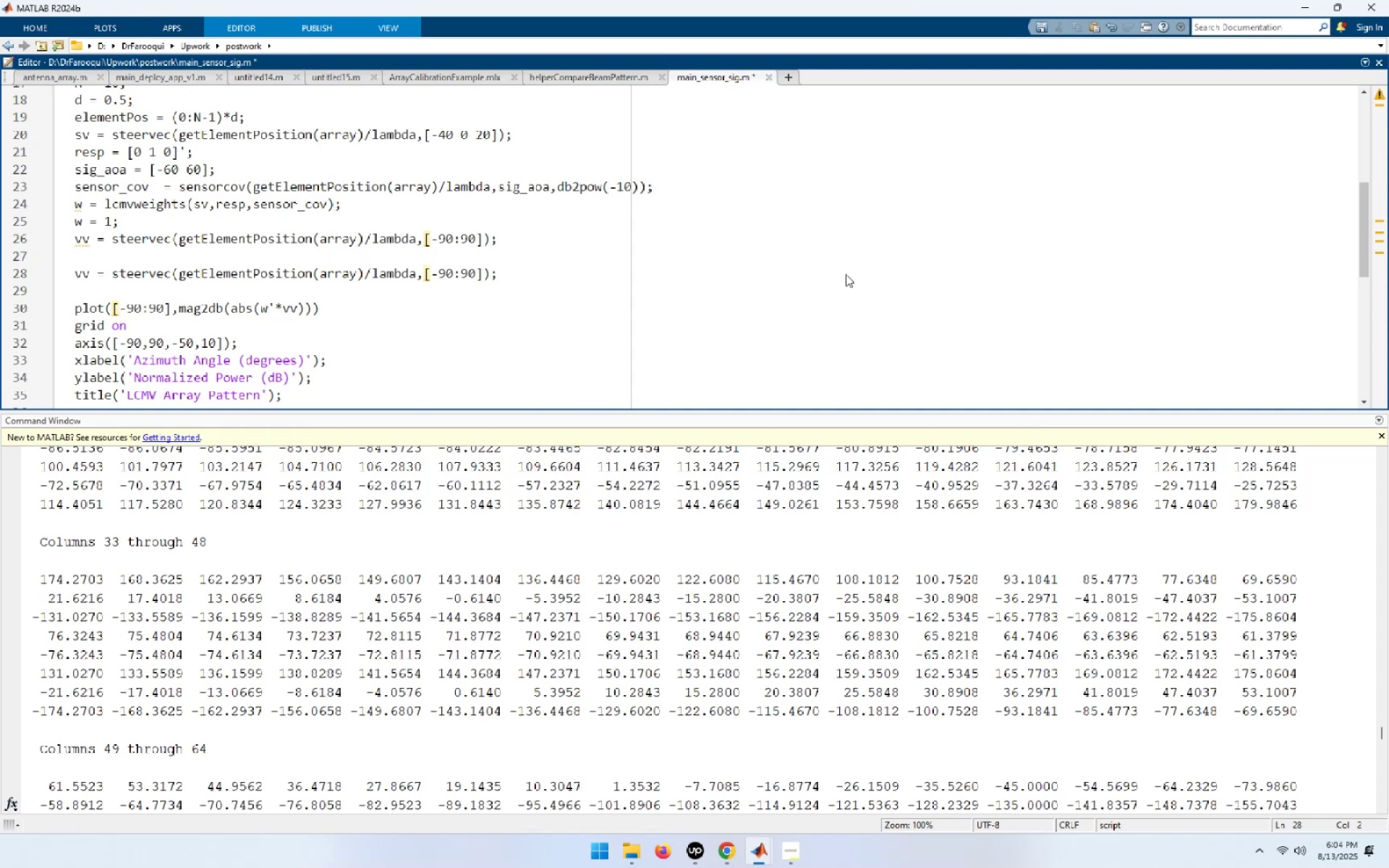 
key(ArrowRight)
 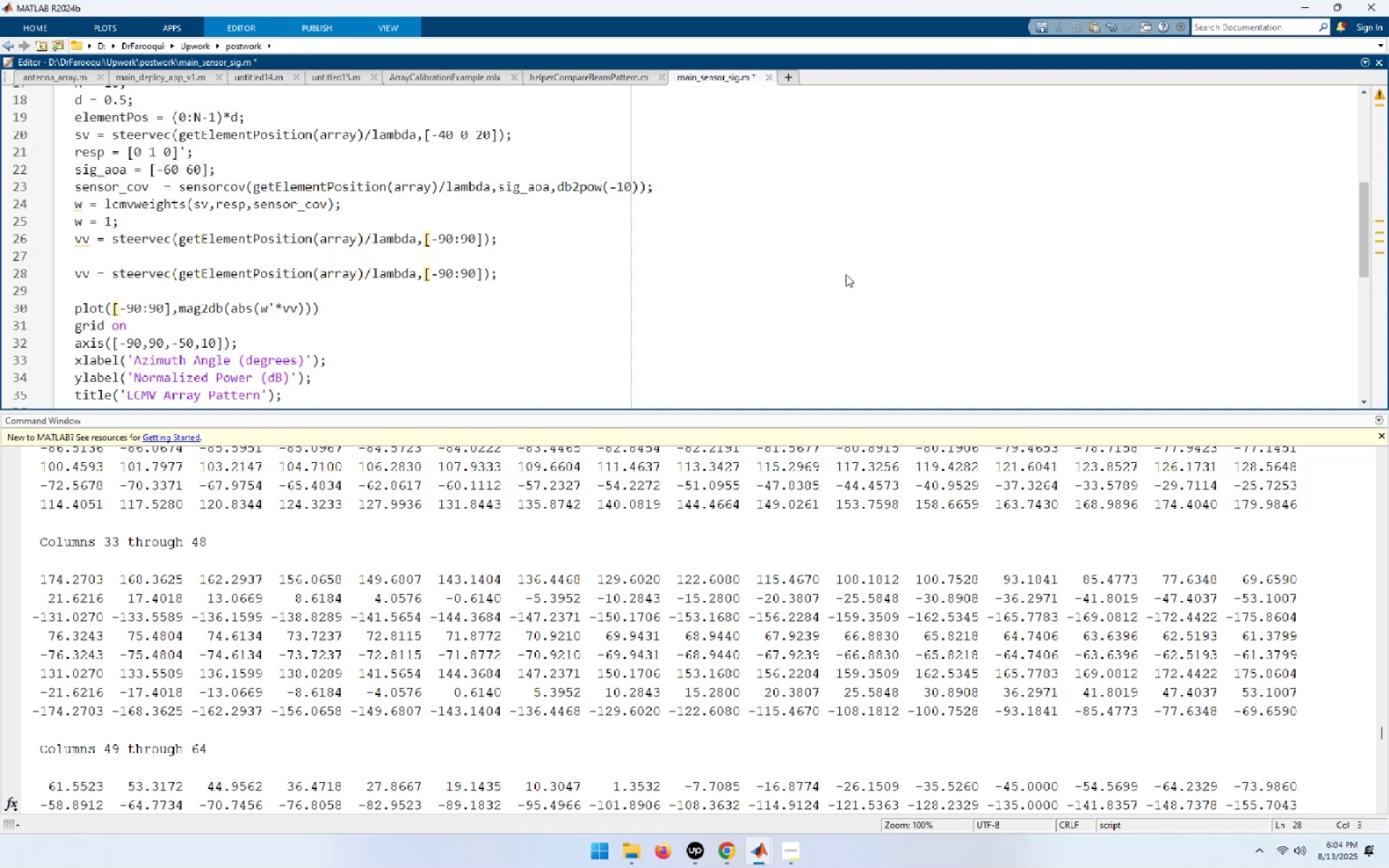 
key(1)
 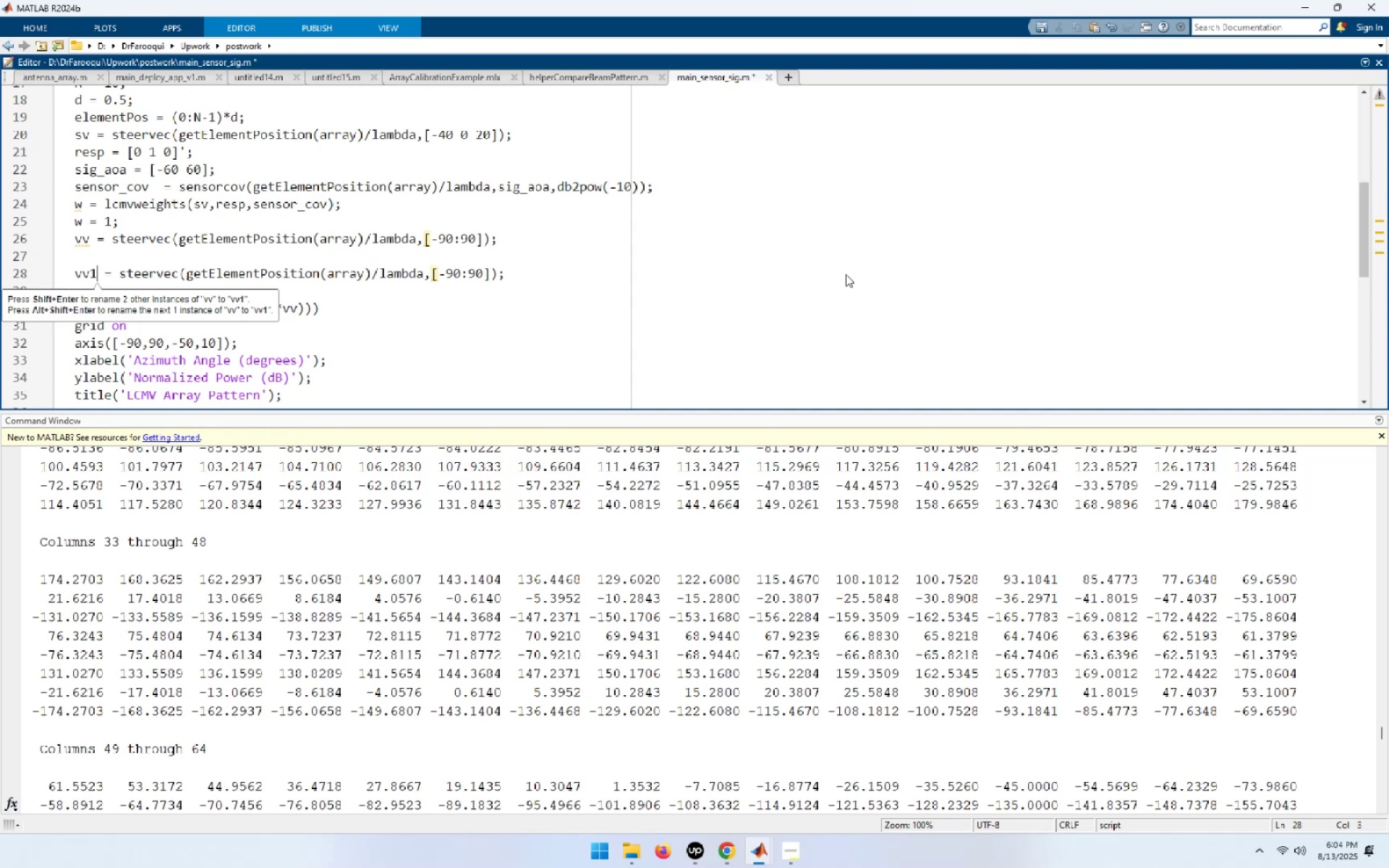 
key(End)
 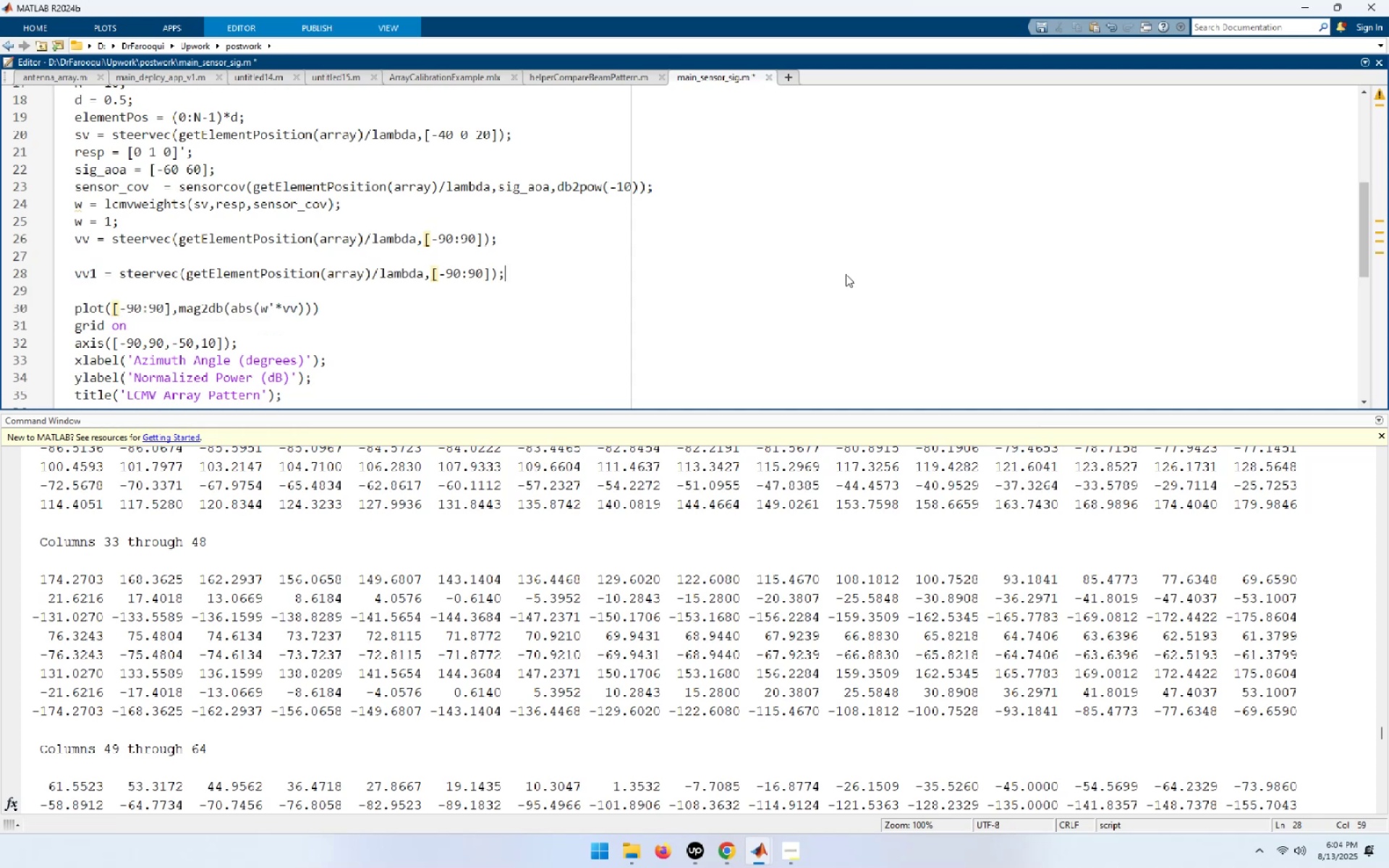 
key(ArrowLeft)
 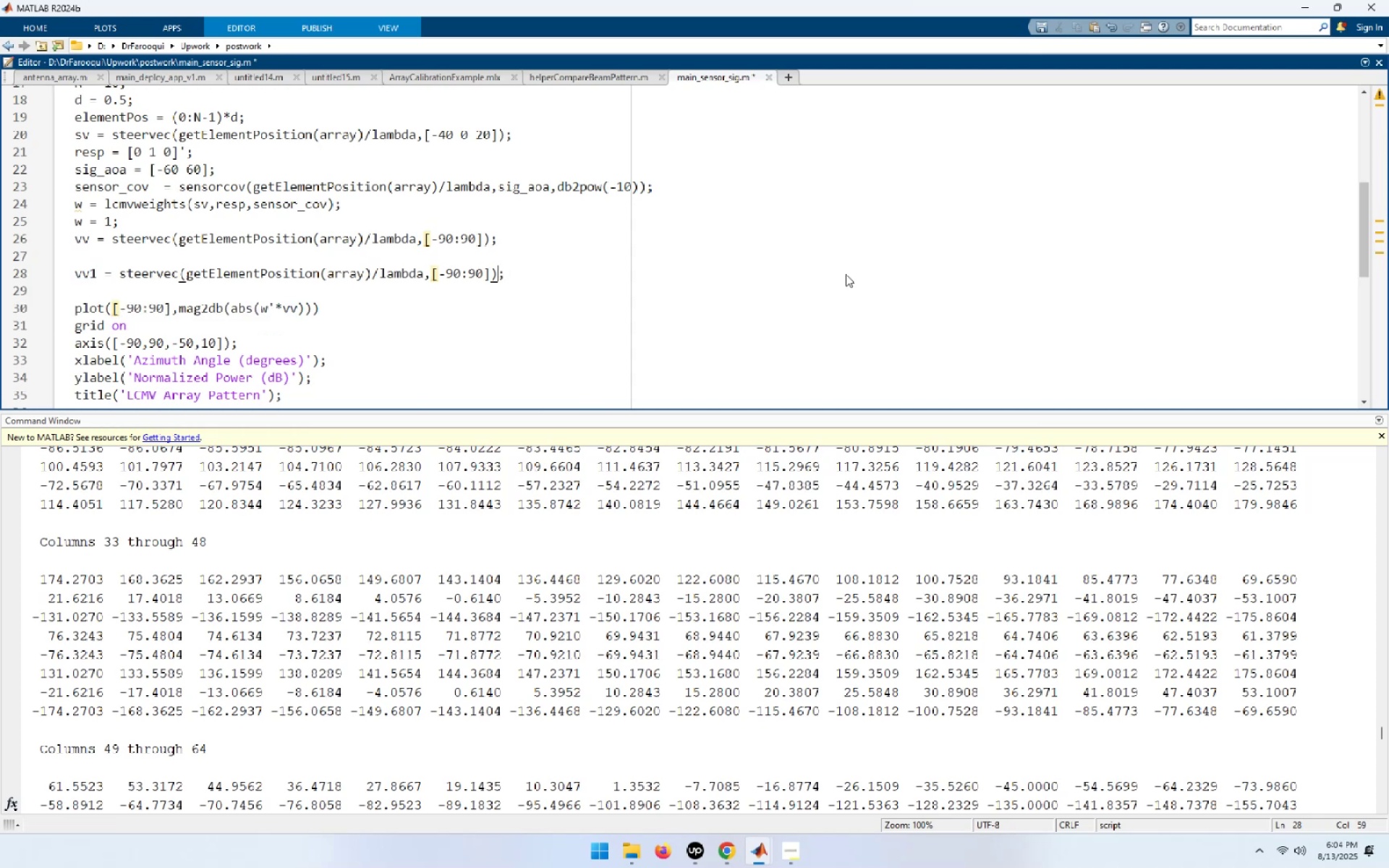 
key(ArrowLeft)
 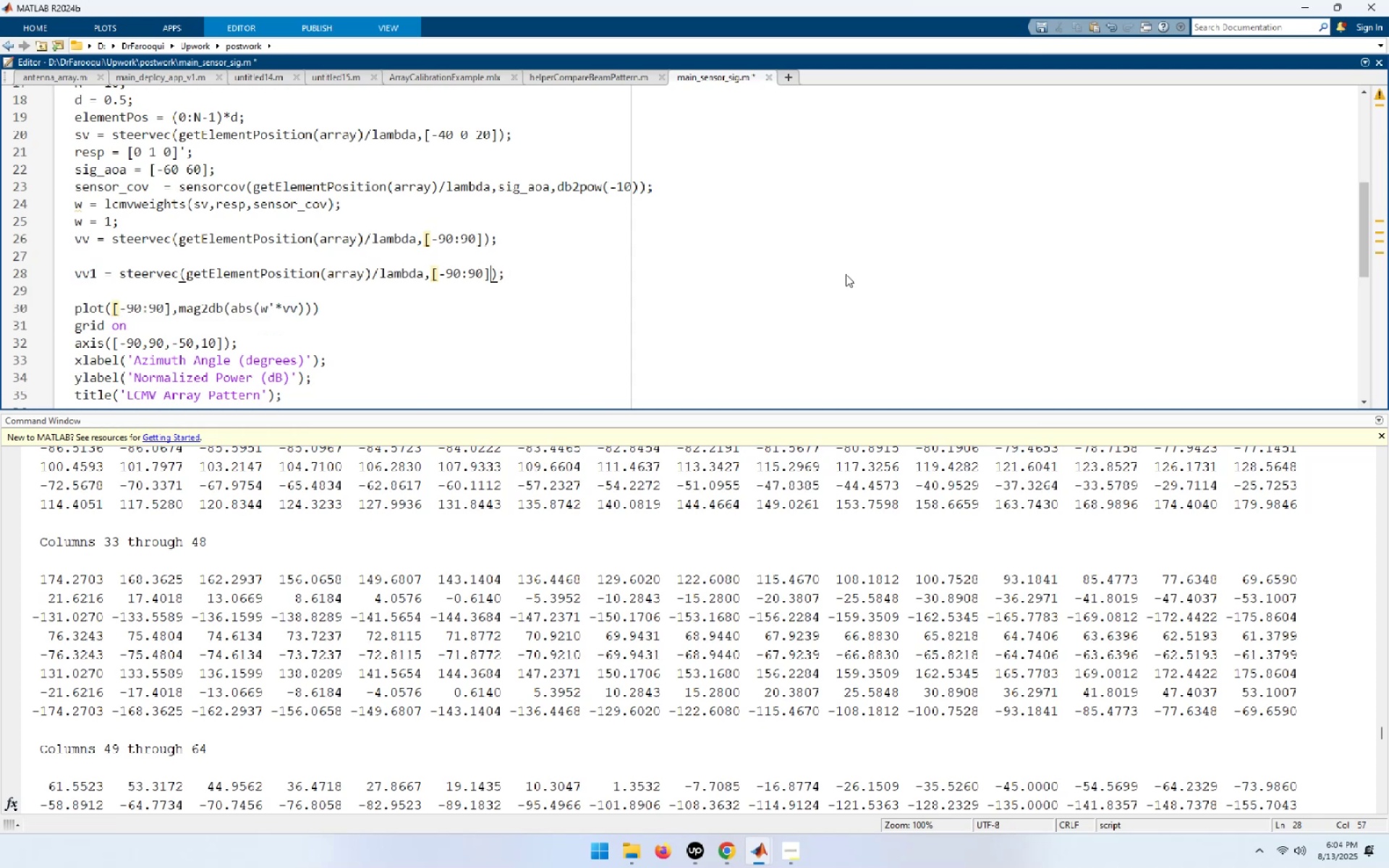 
key(ArrowLeft)
 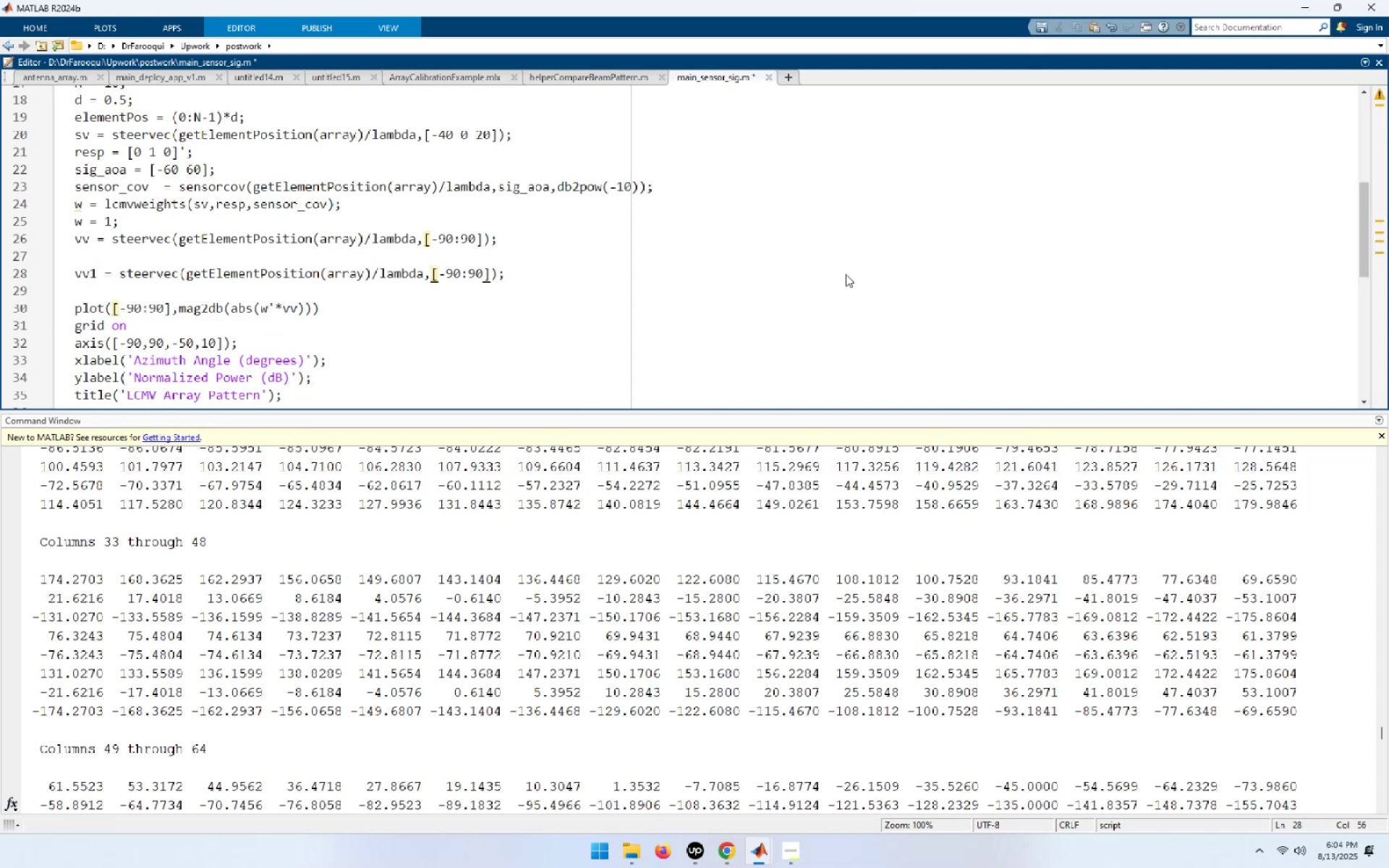 
key(ArrowRight)
 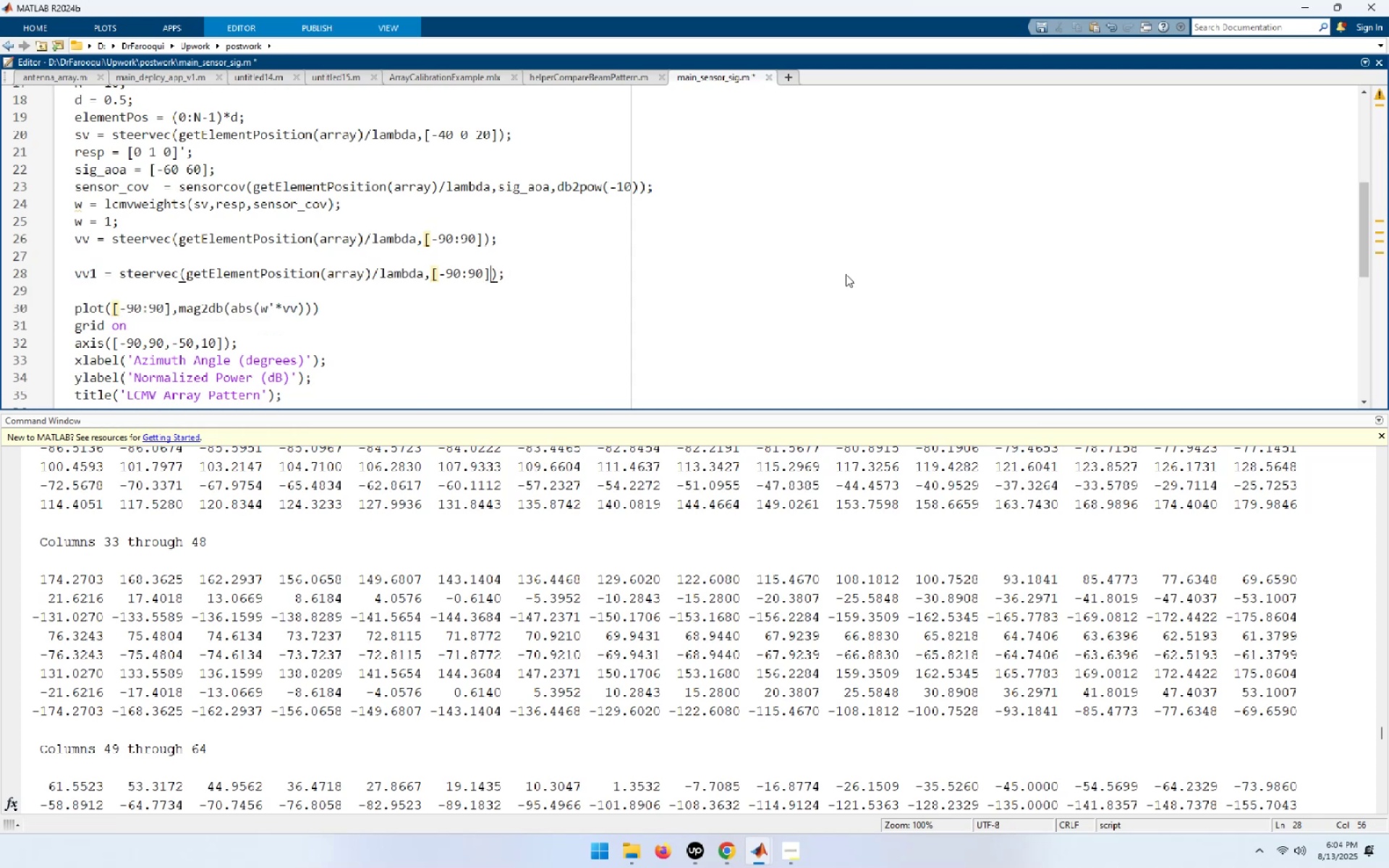 
key(Backspace)
 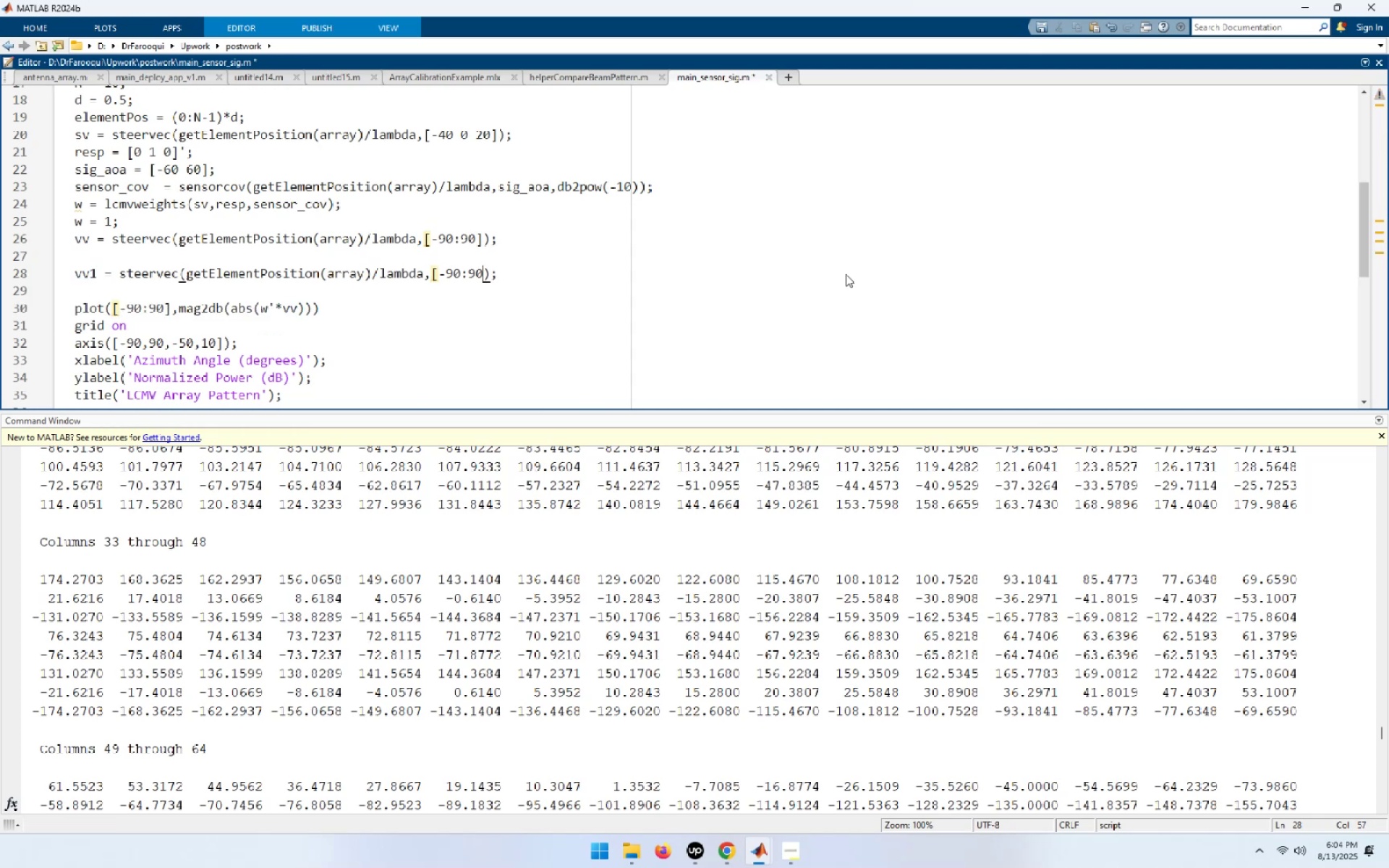 
key(Backspace)
 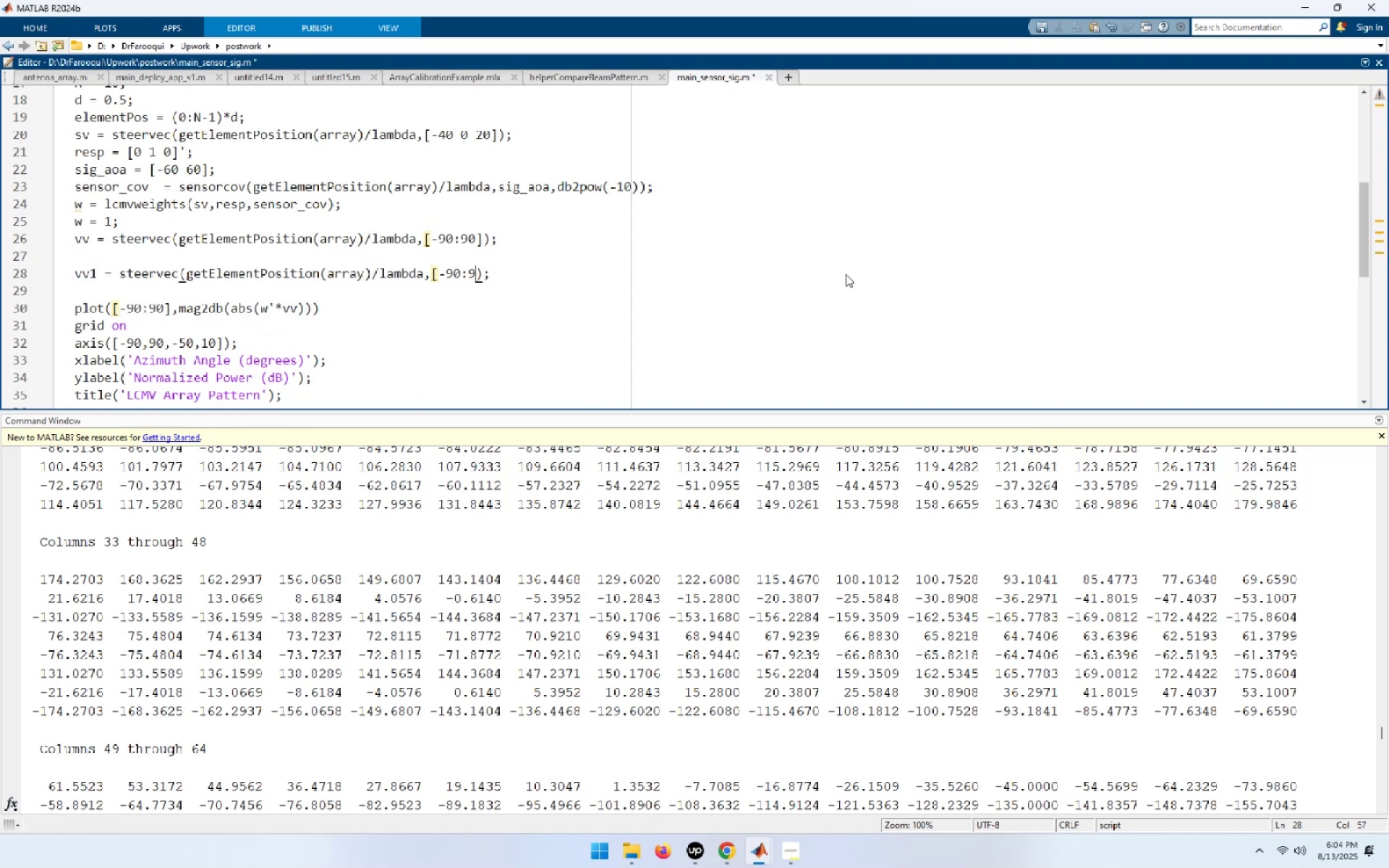 
key(Backspace)
 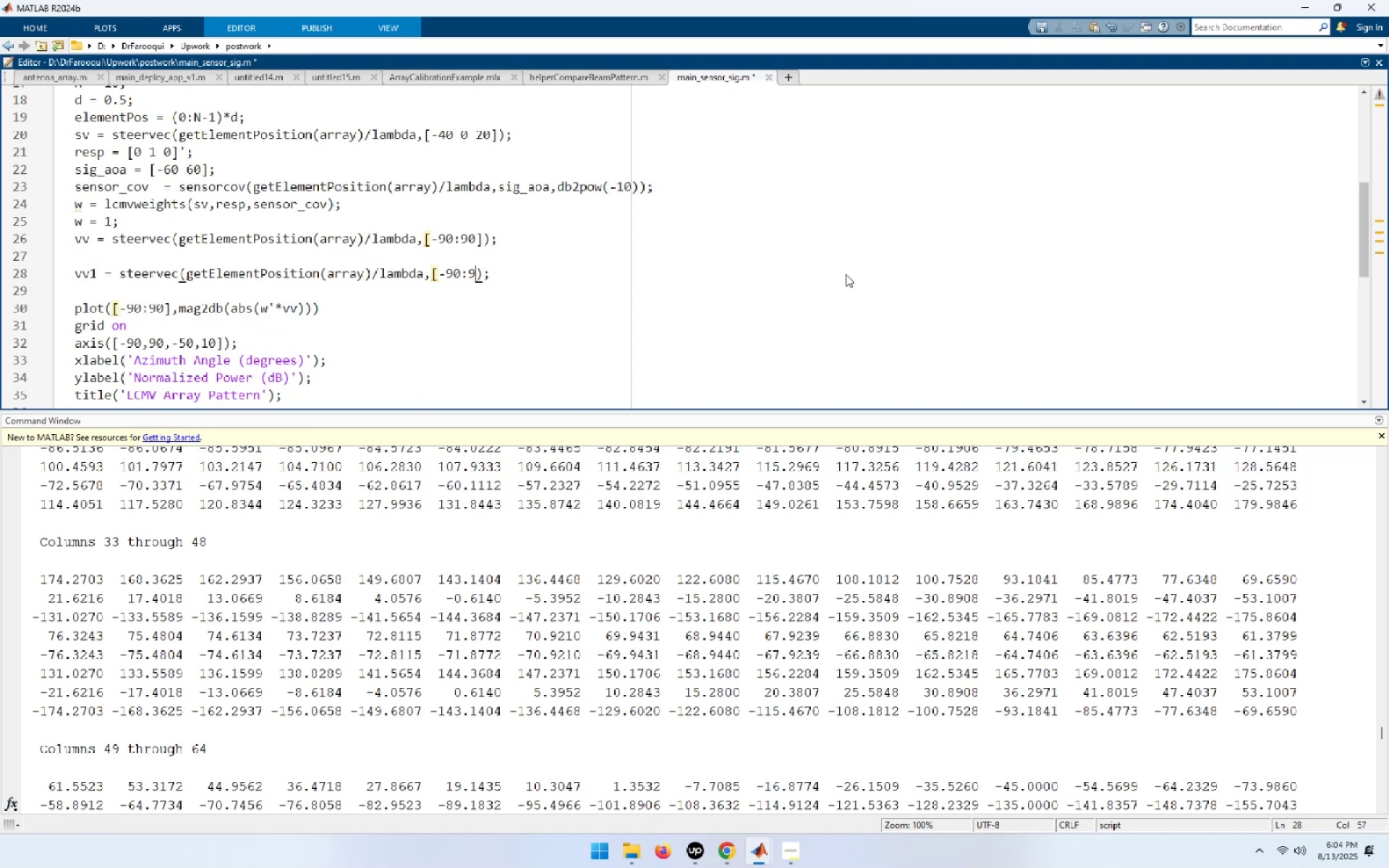 
key(Backspace)
 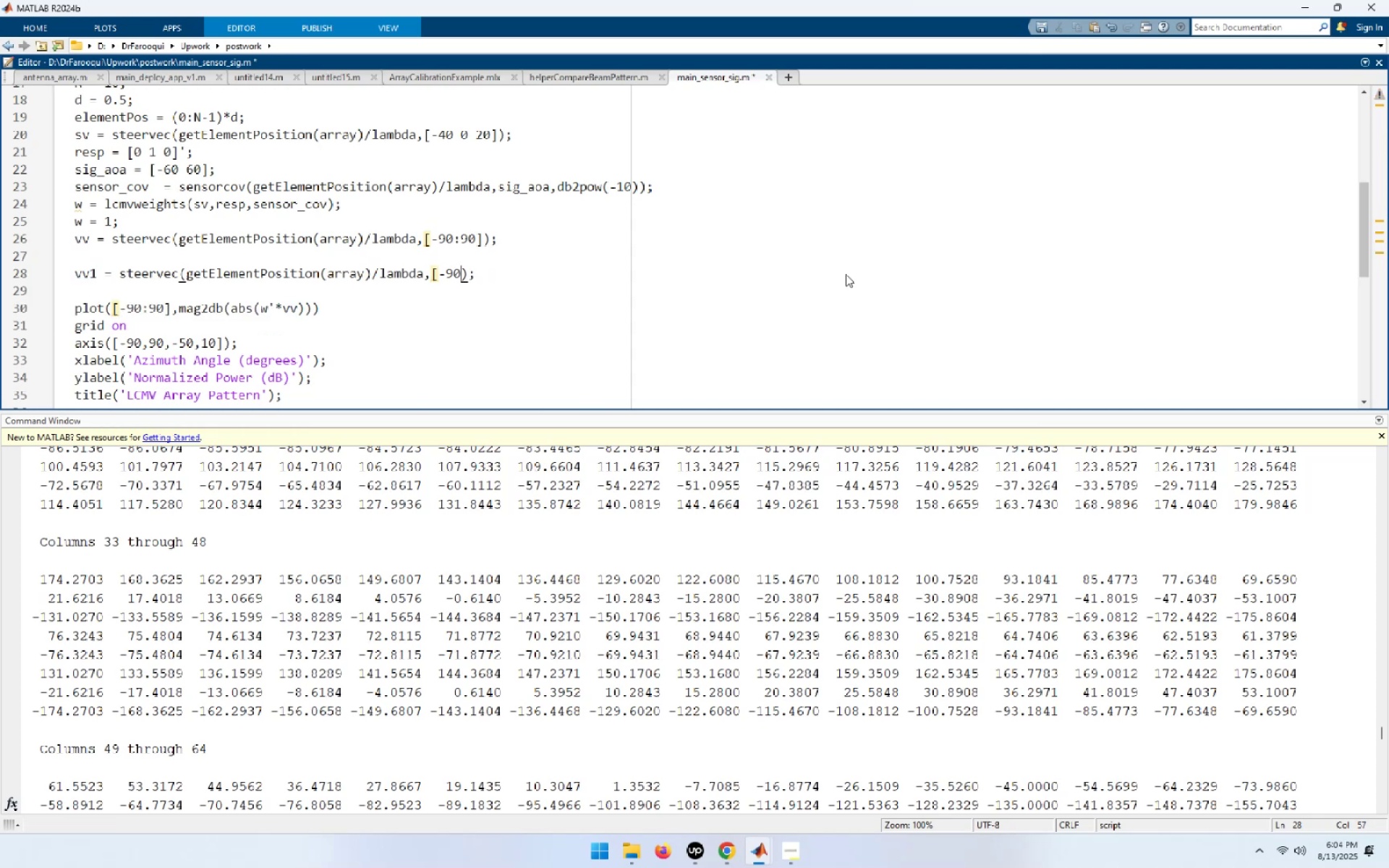 
key(Backspace)
 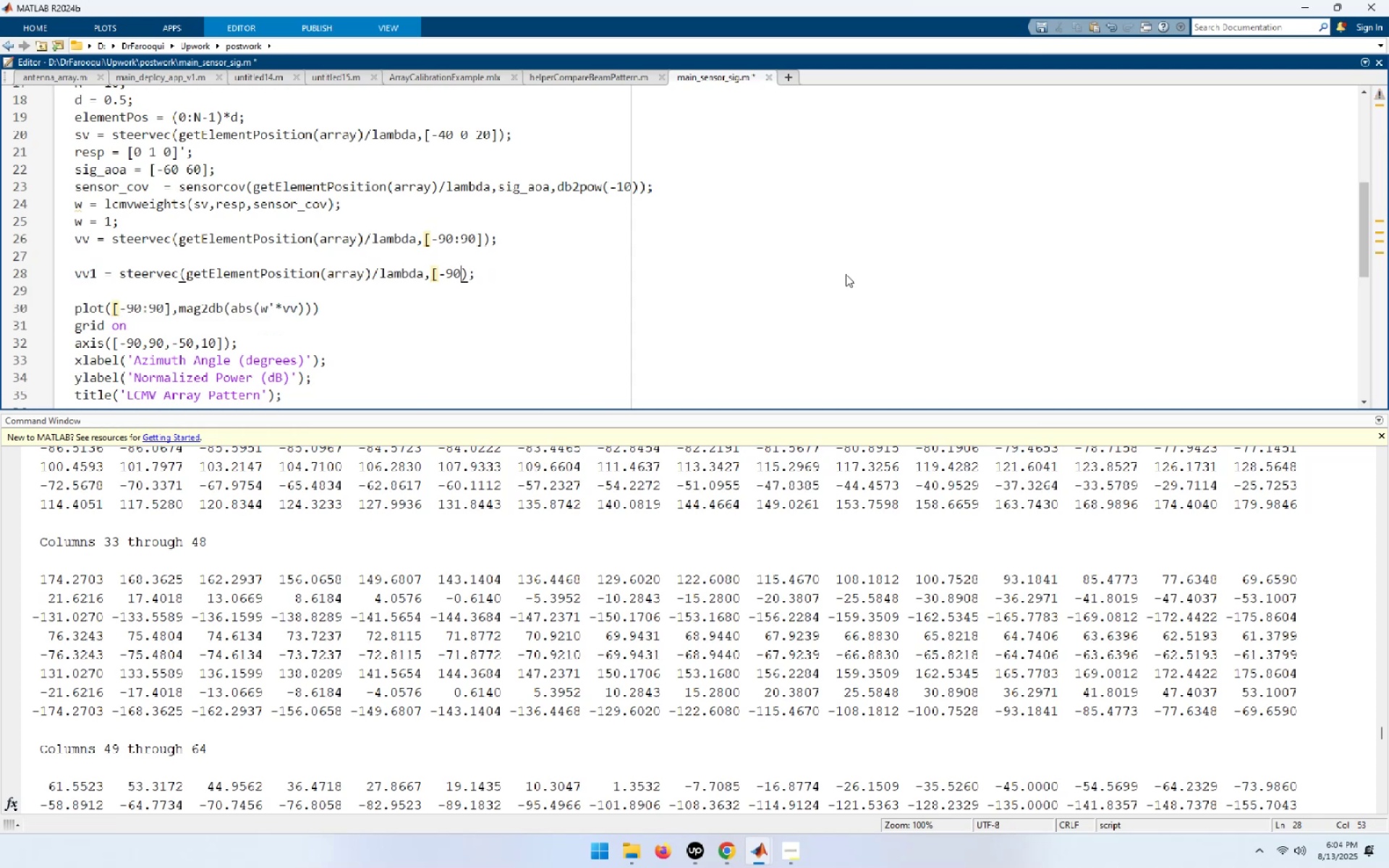 
key(Backspace)
 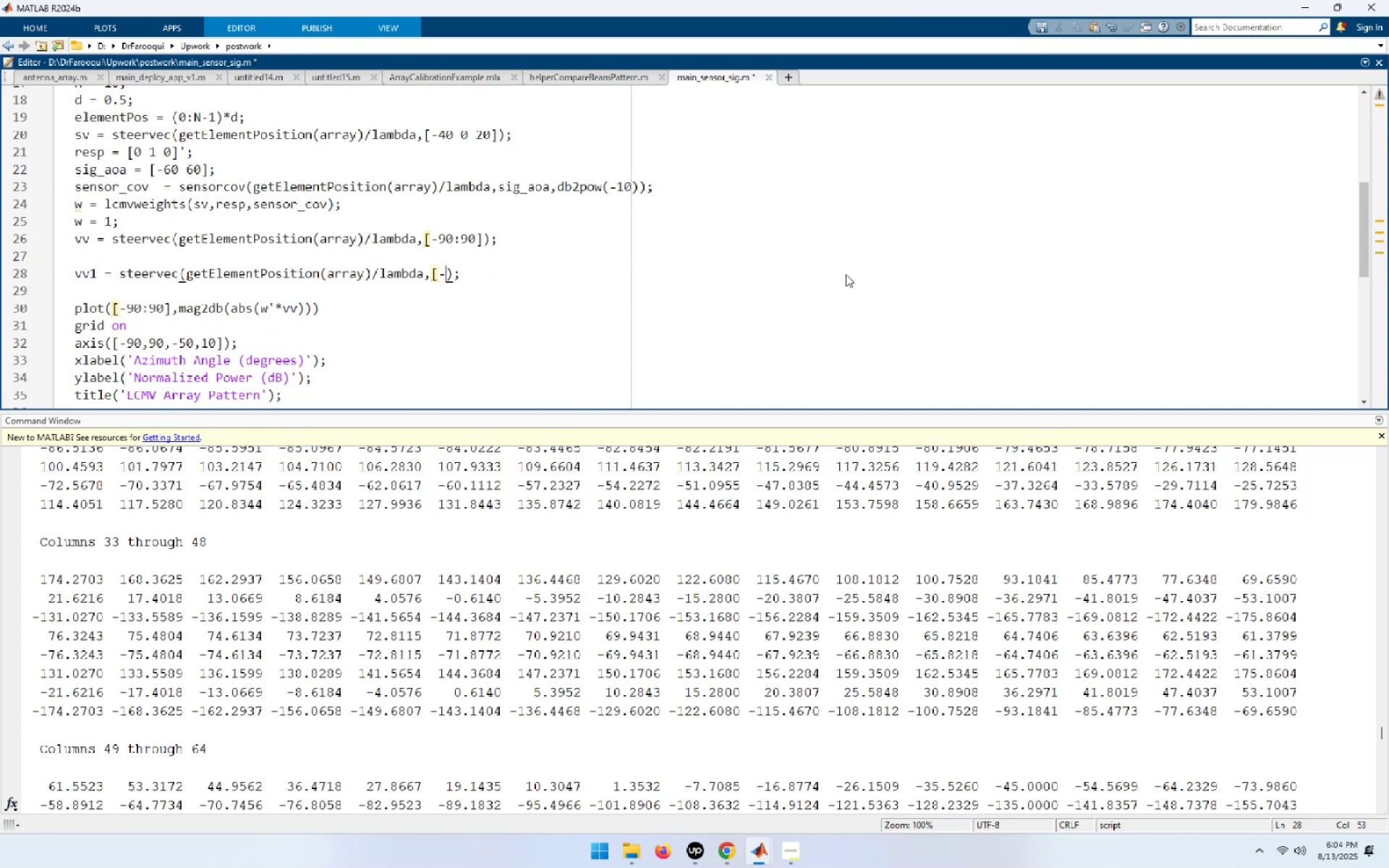 
key(Backspace)
 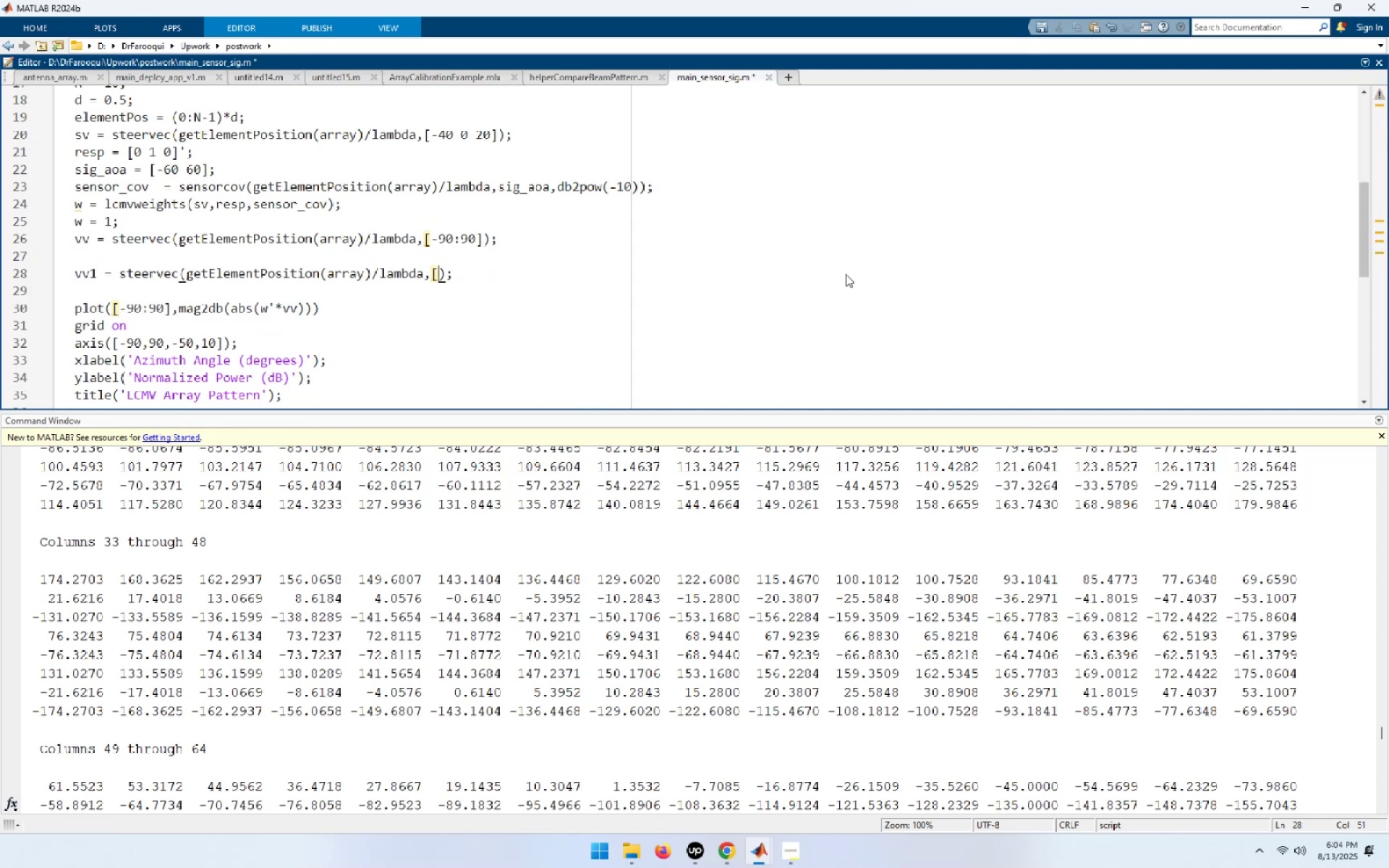 
key(Backspace)
 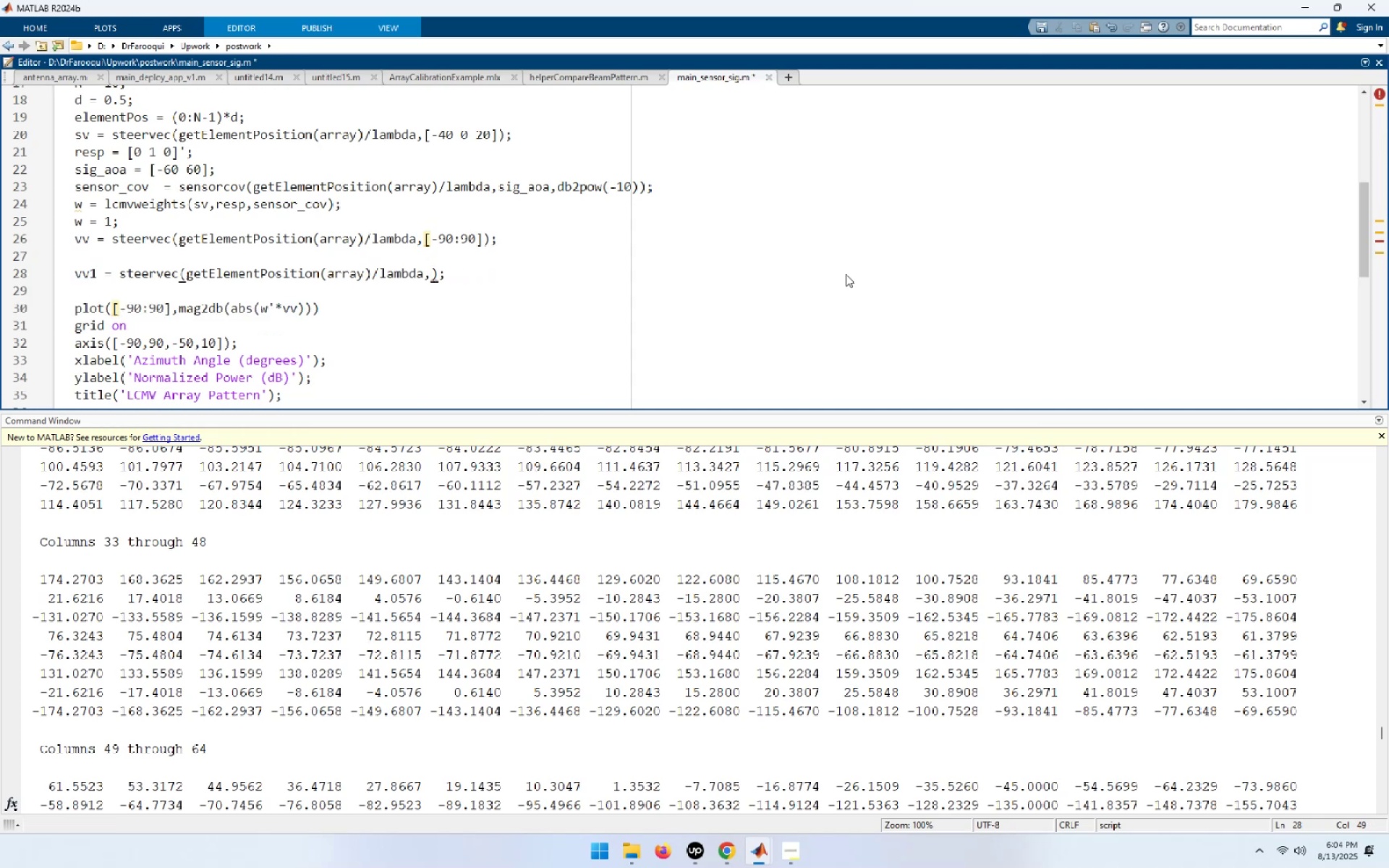 
key(NumpadSubtract)
 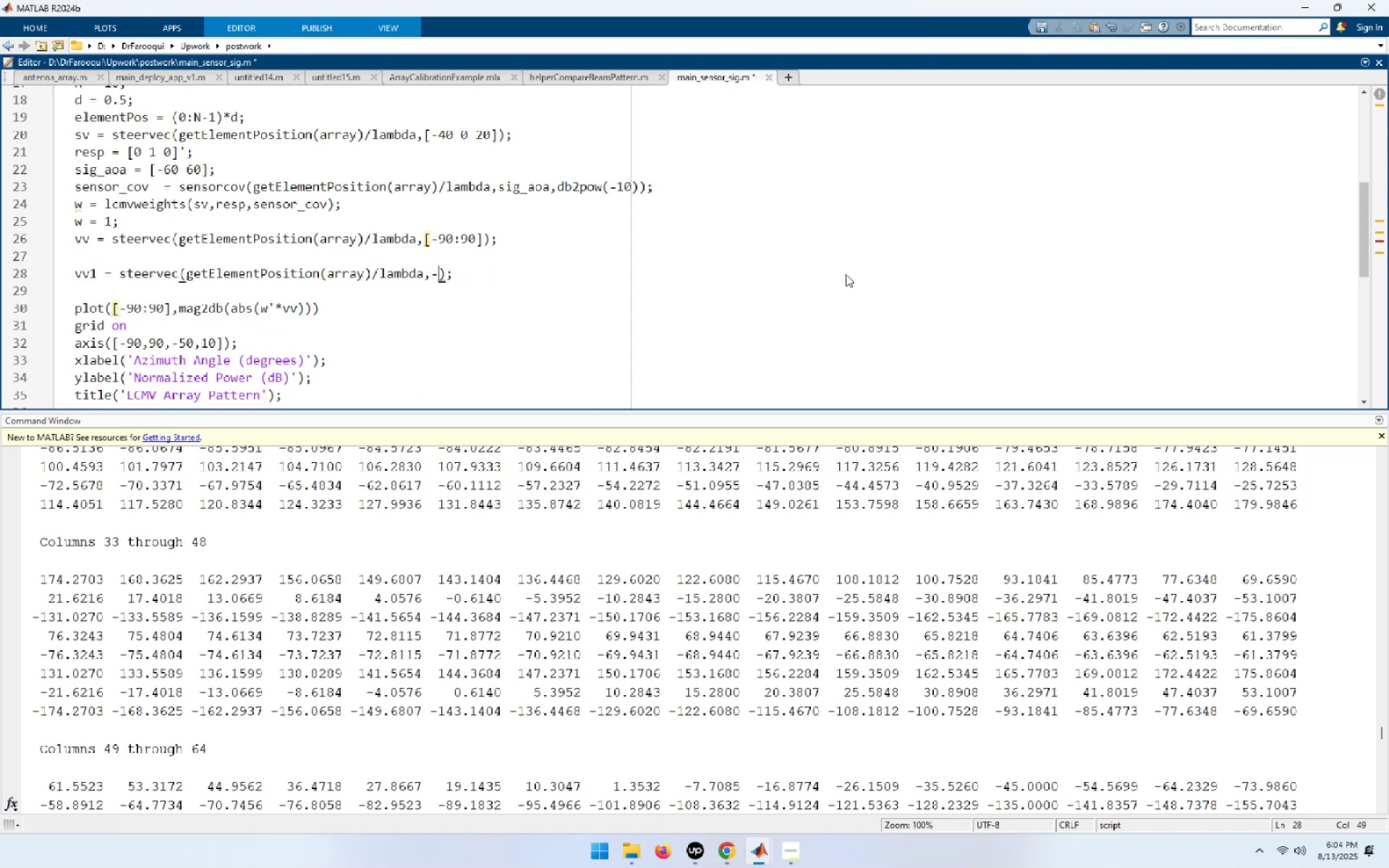 
key(Numpad9)
 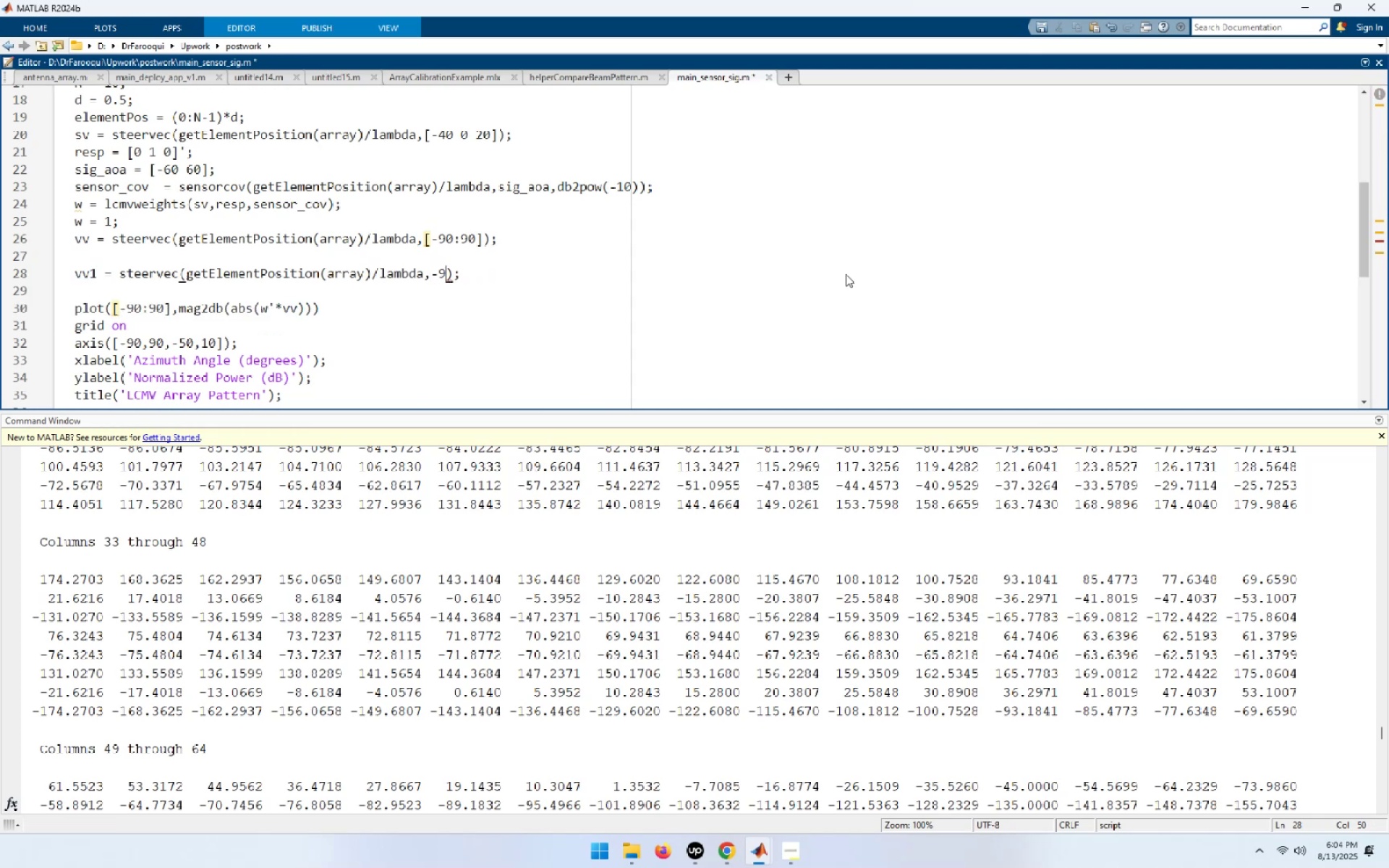 
key(Numpad0)
 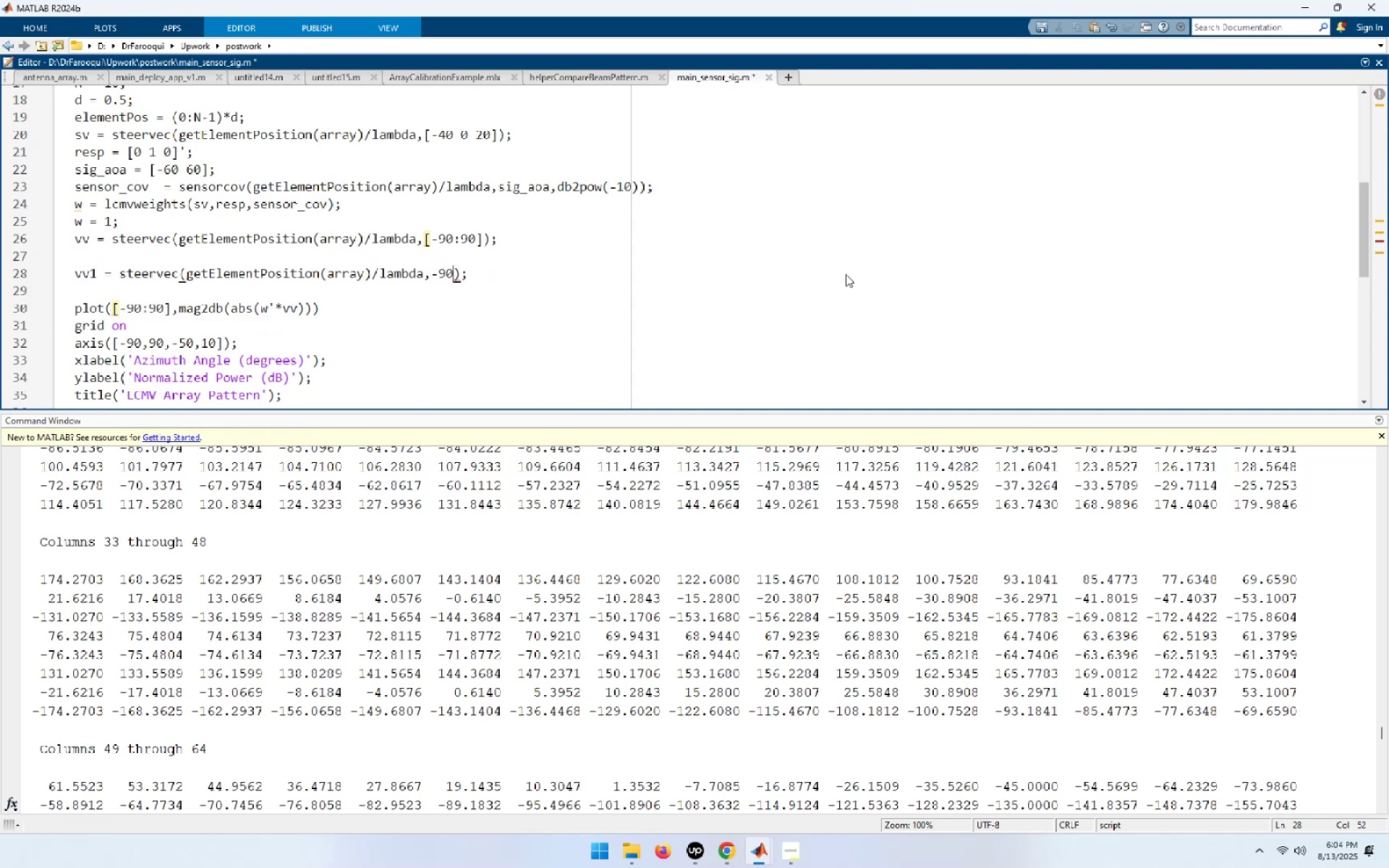 
key(Home)
 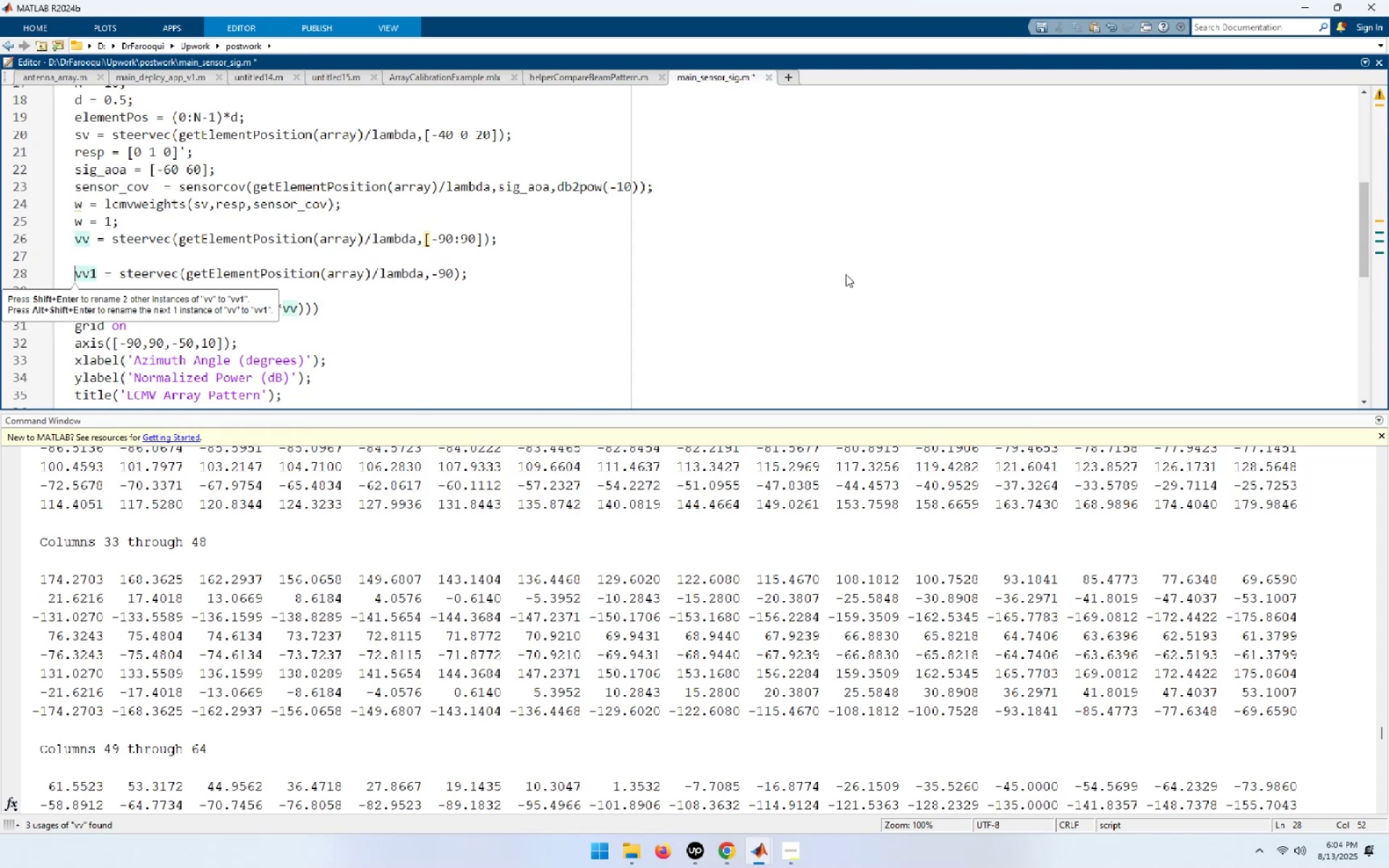 
key(Shift+End)
 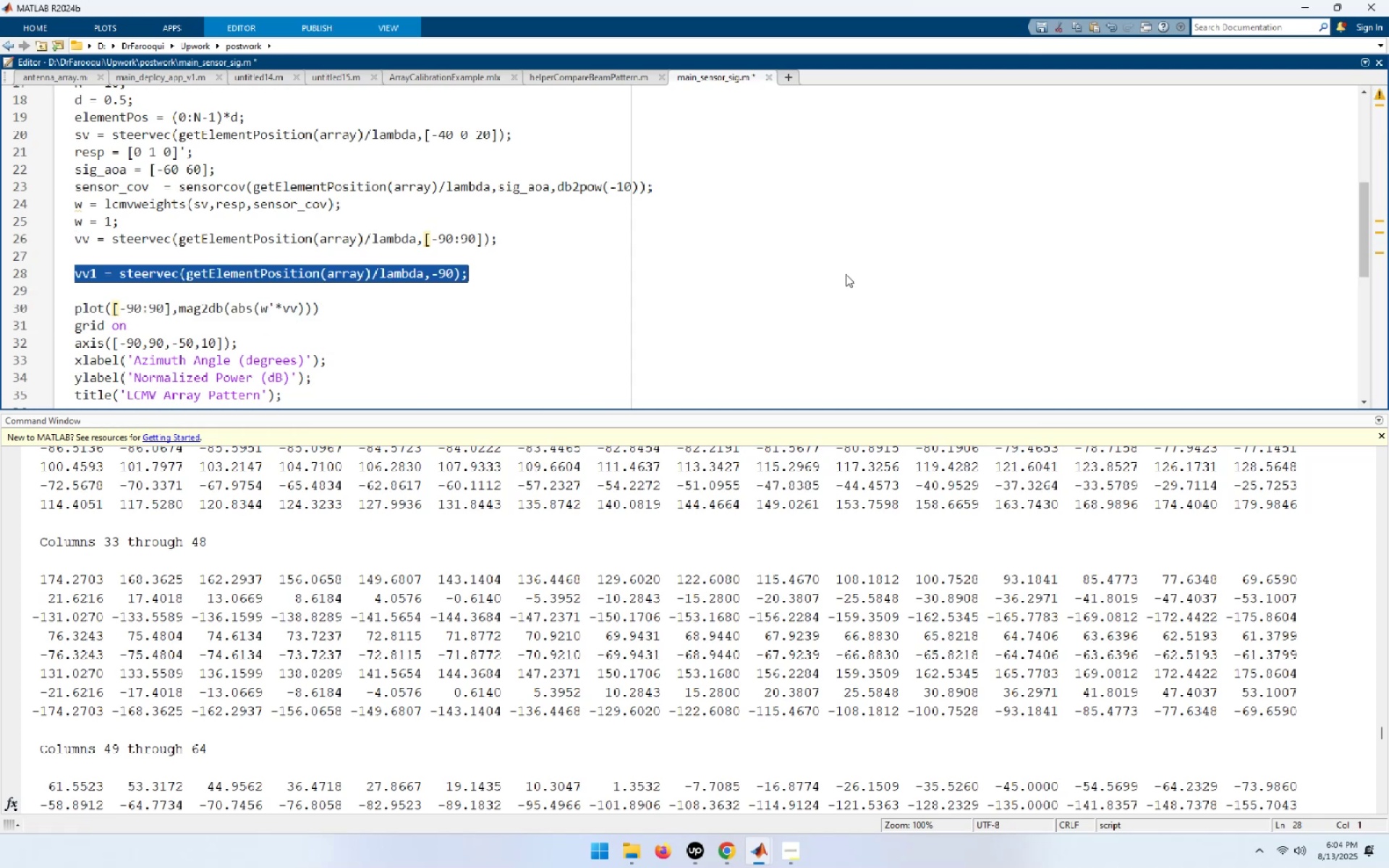 
key(Shift+ArrowLeft)
 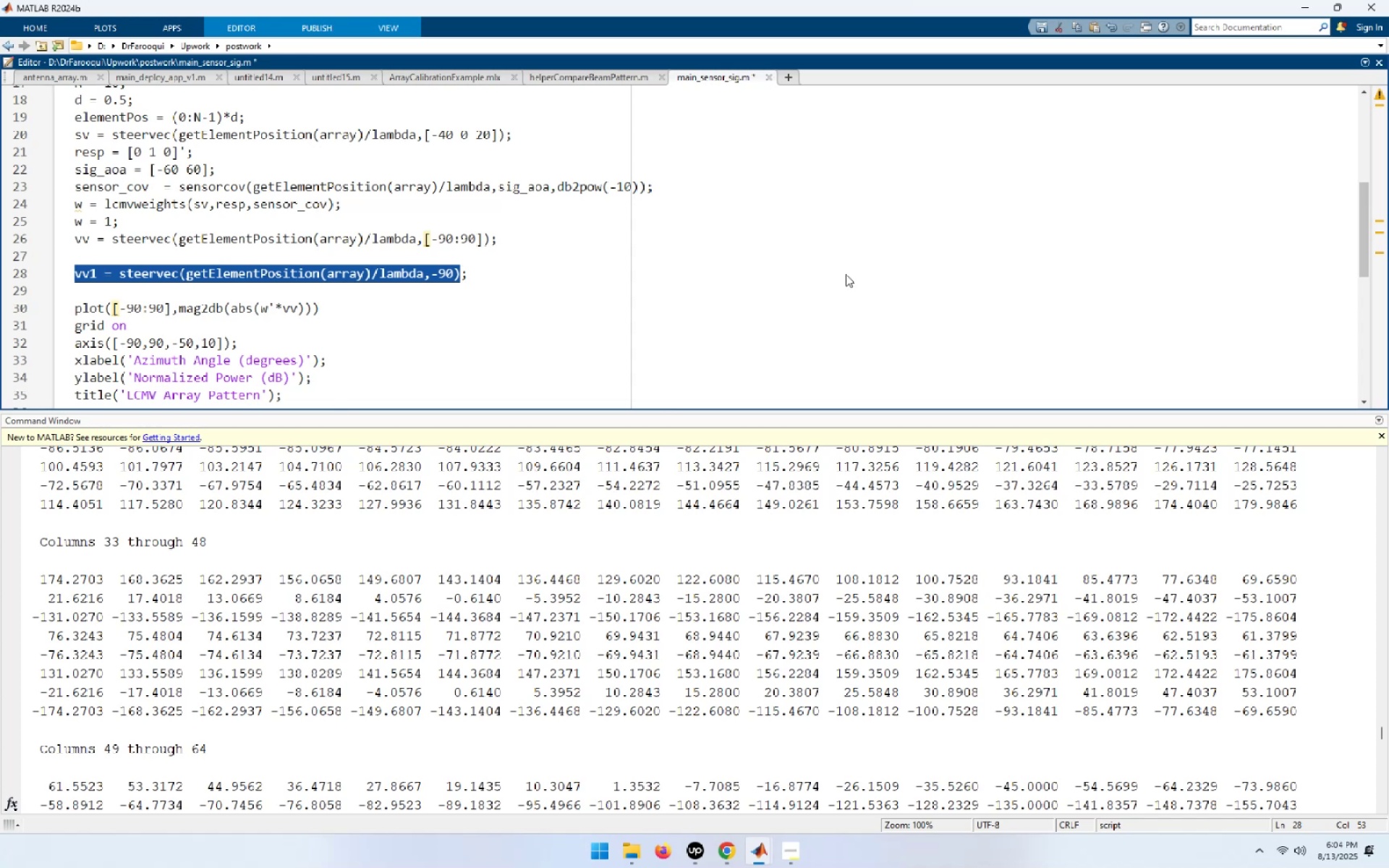 
type([End])
key(NumpadEnter)
type(abs())
 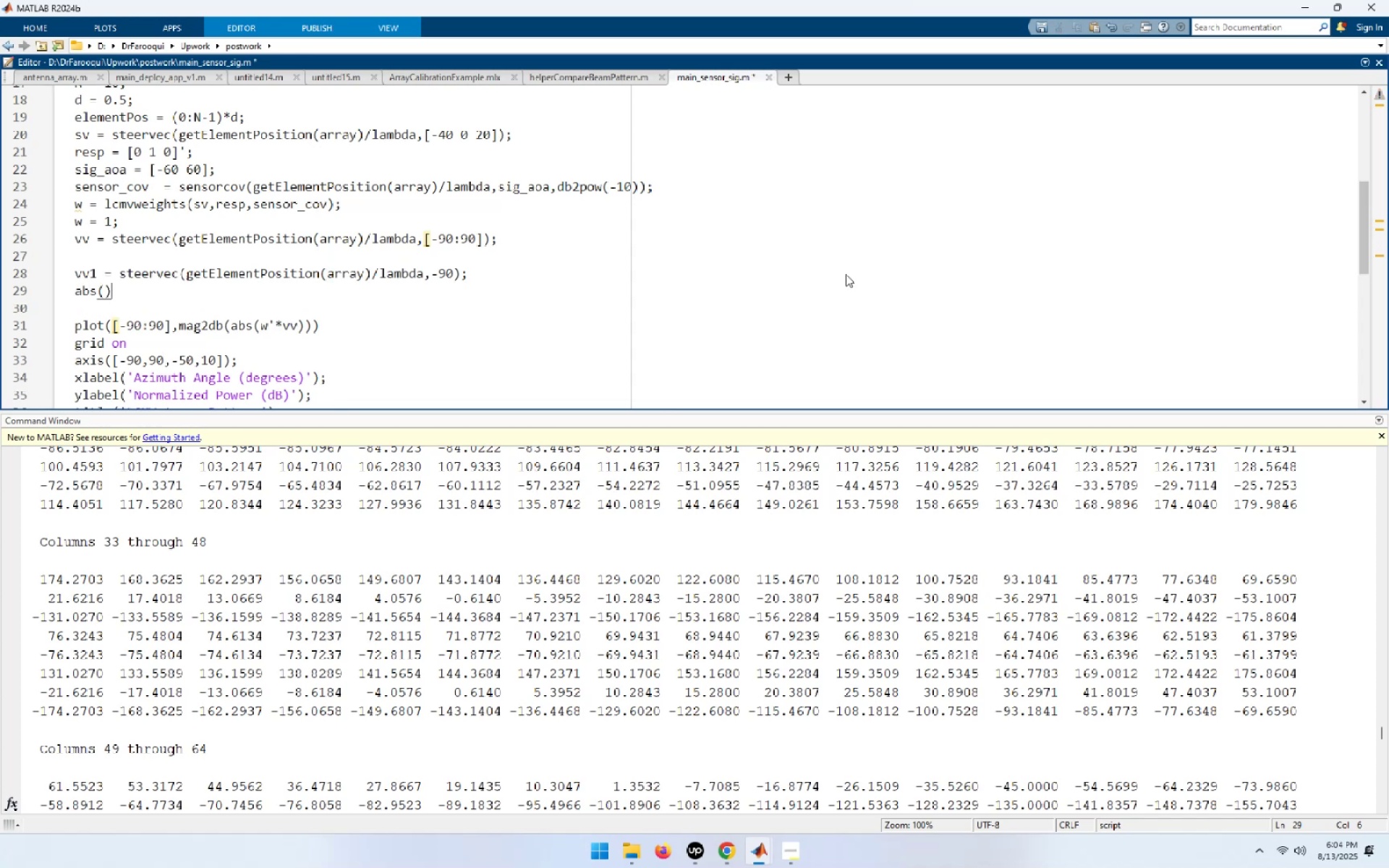 
key(ArrowUp)
 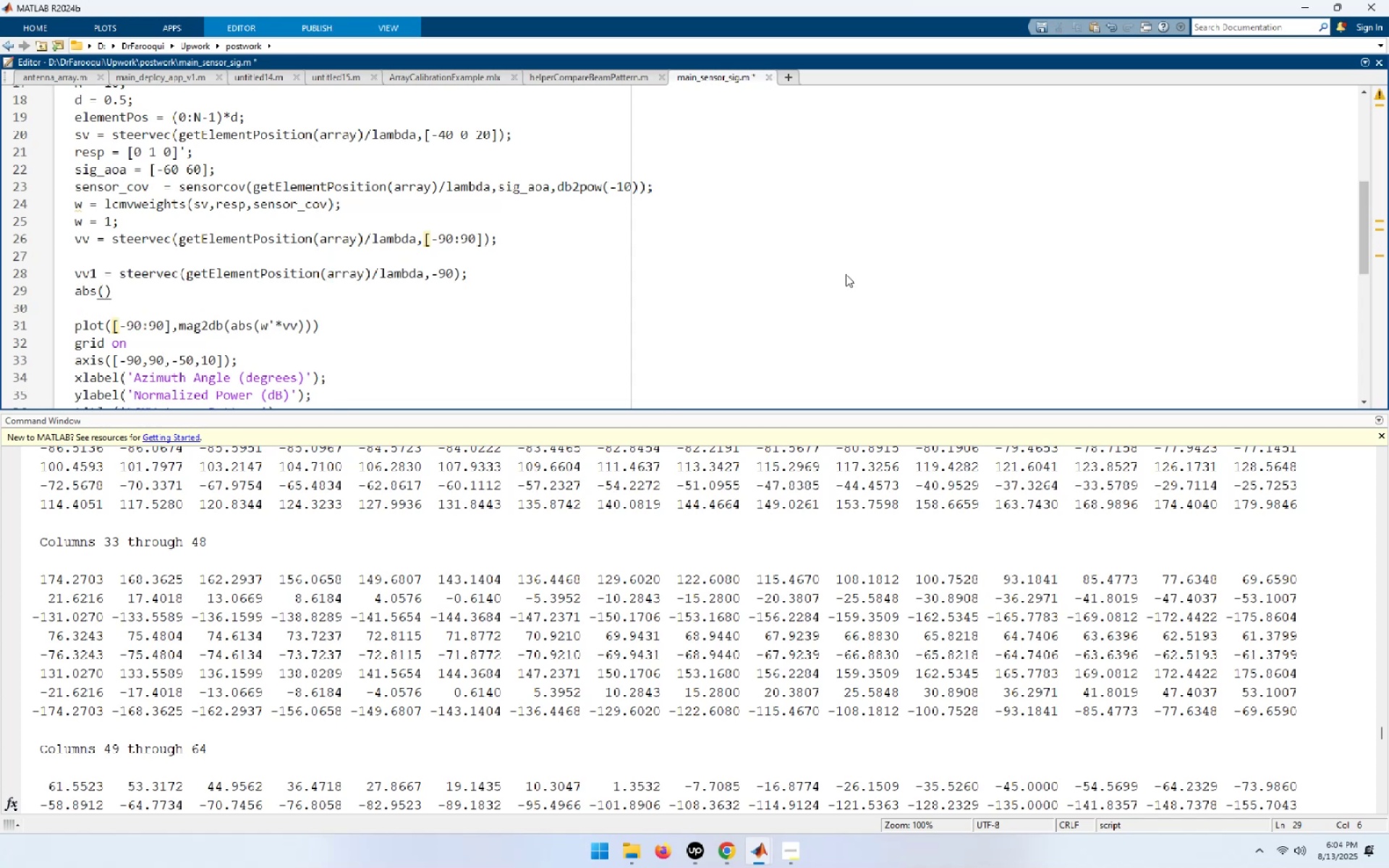 
key(ArrowLeft)
 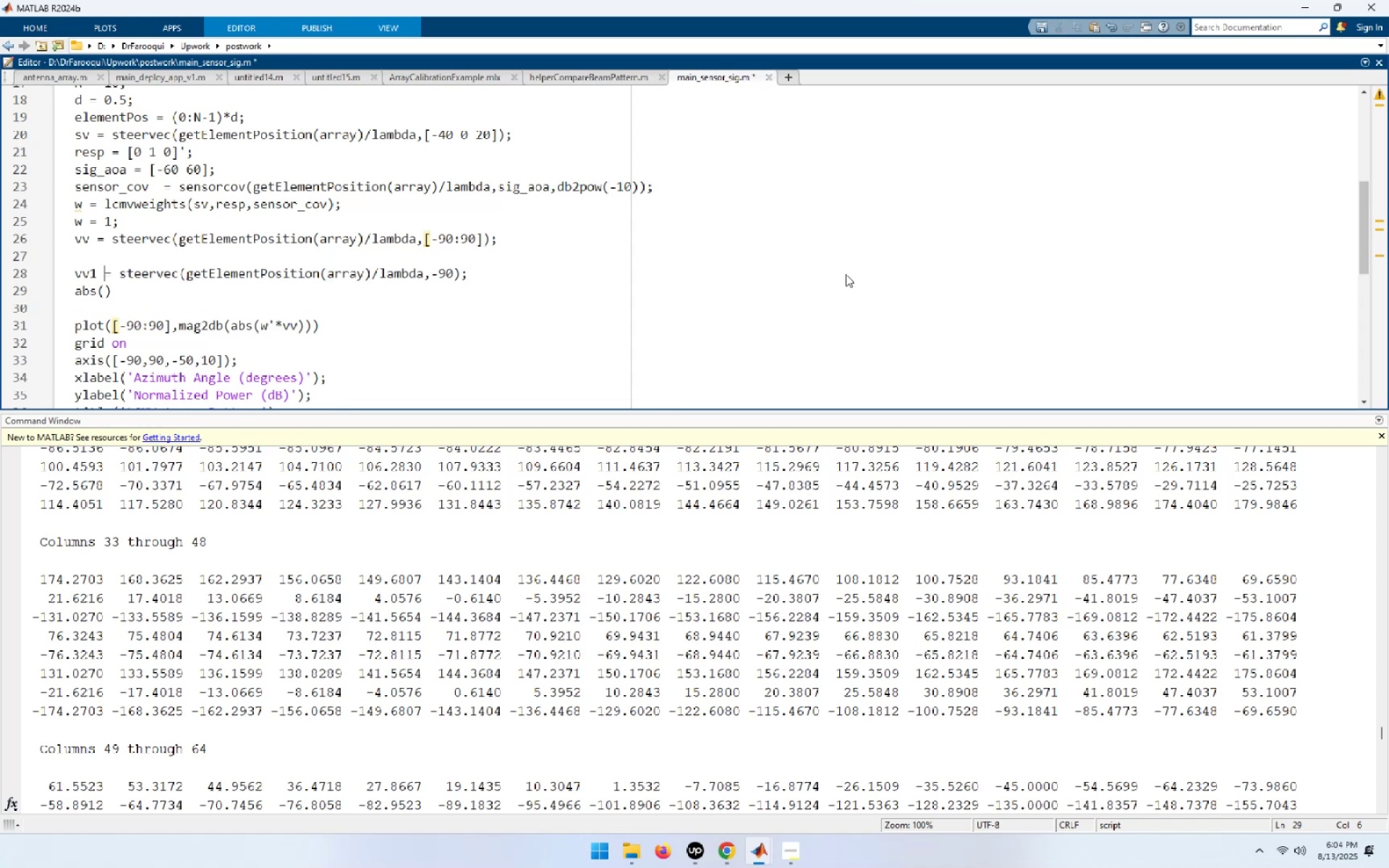 
key(ArrowLeft)
 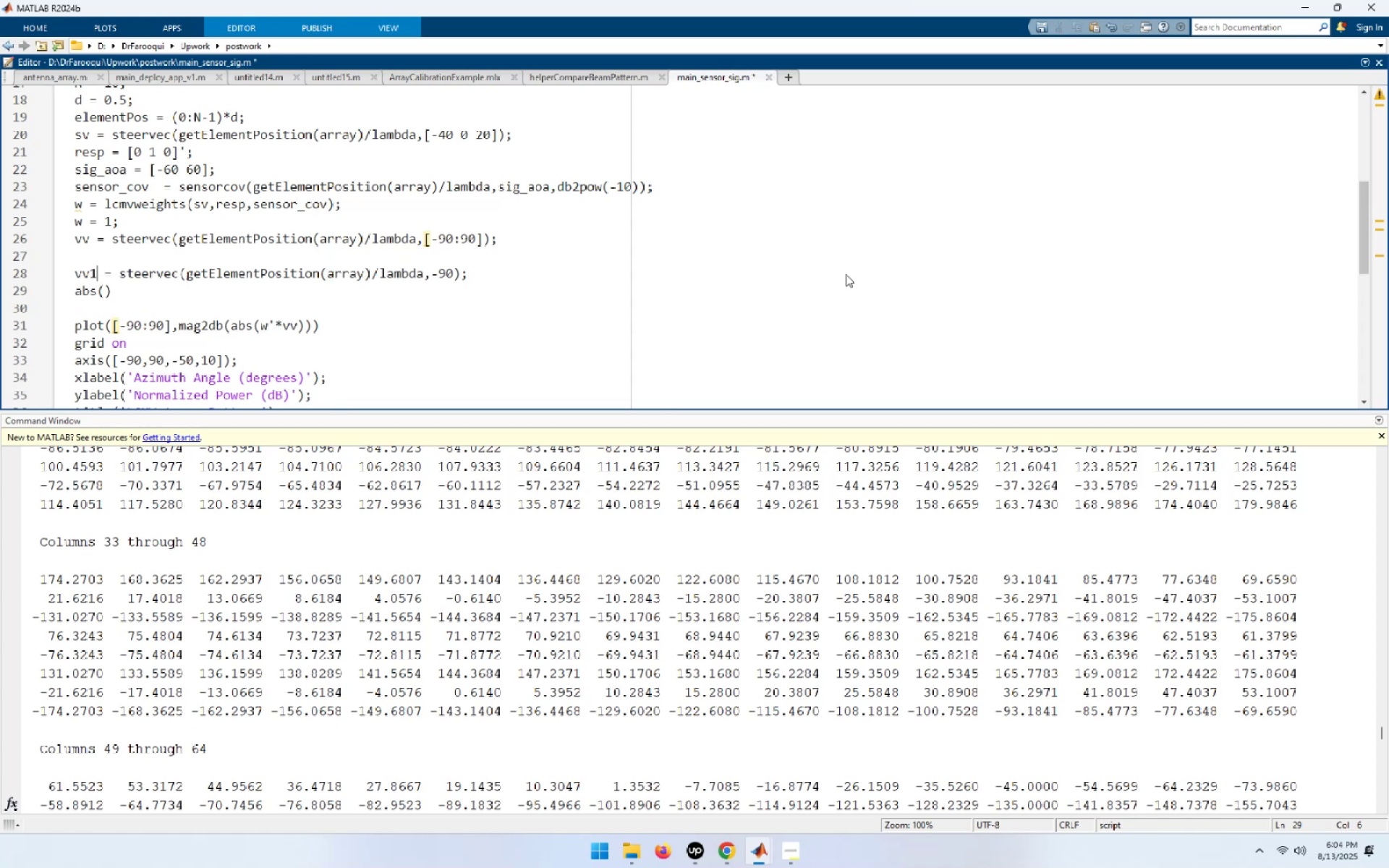 
key(Shift+Home)
 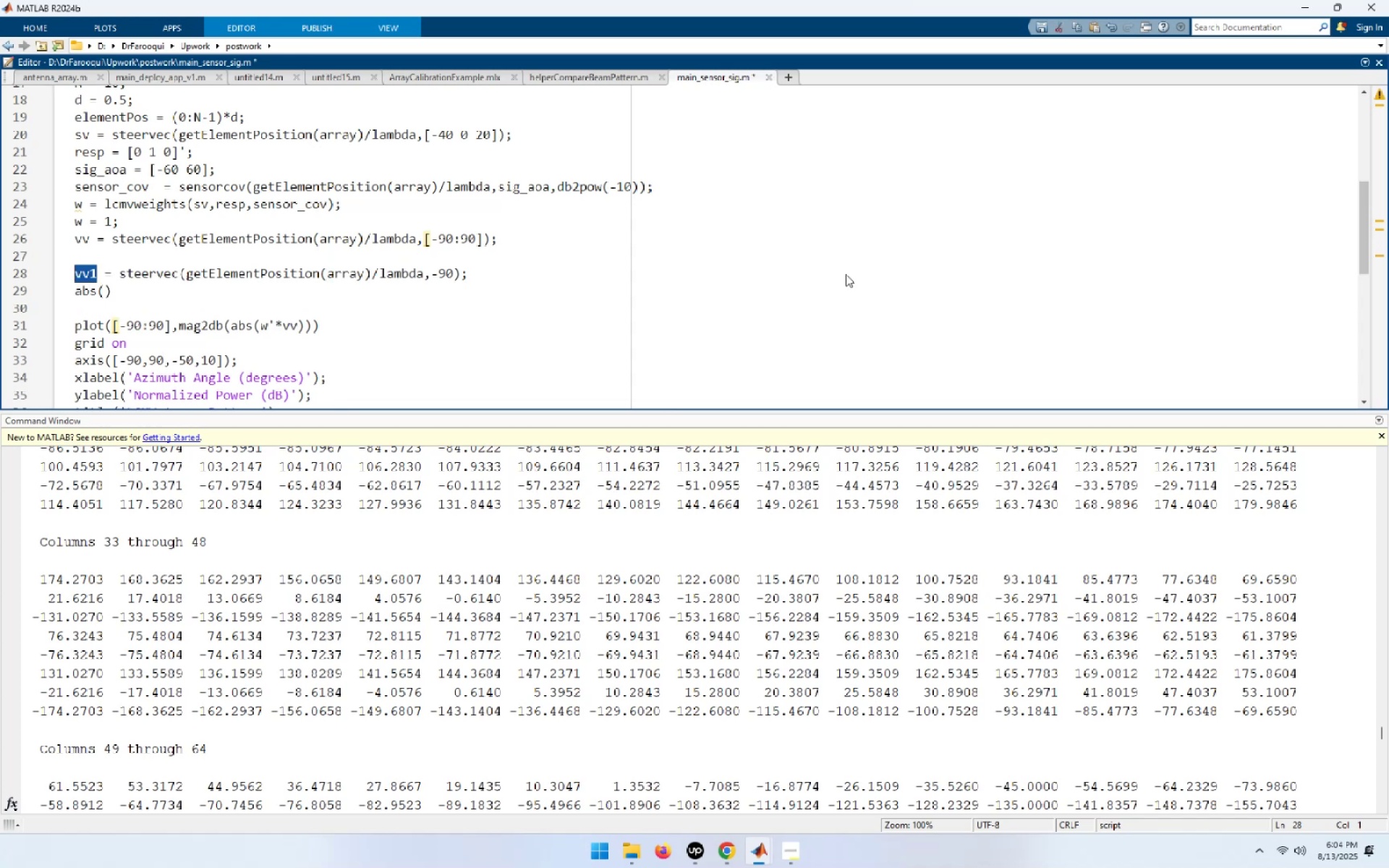 
key(Control+C)
 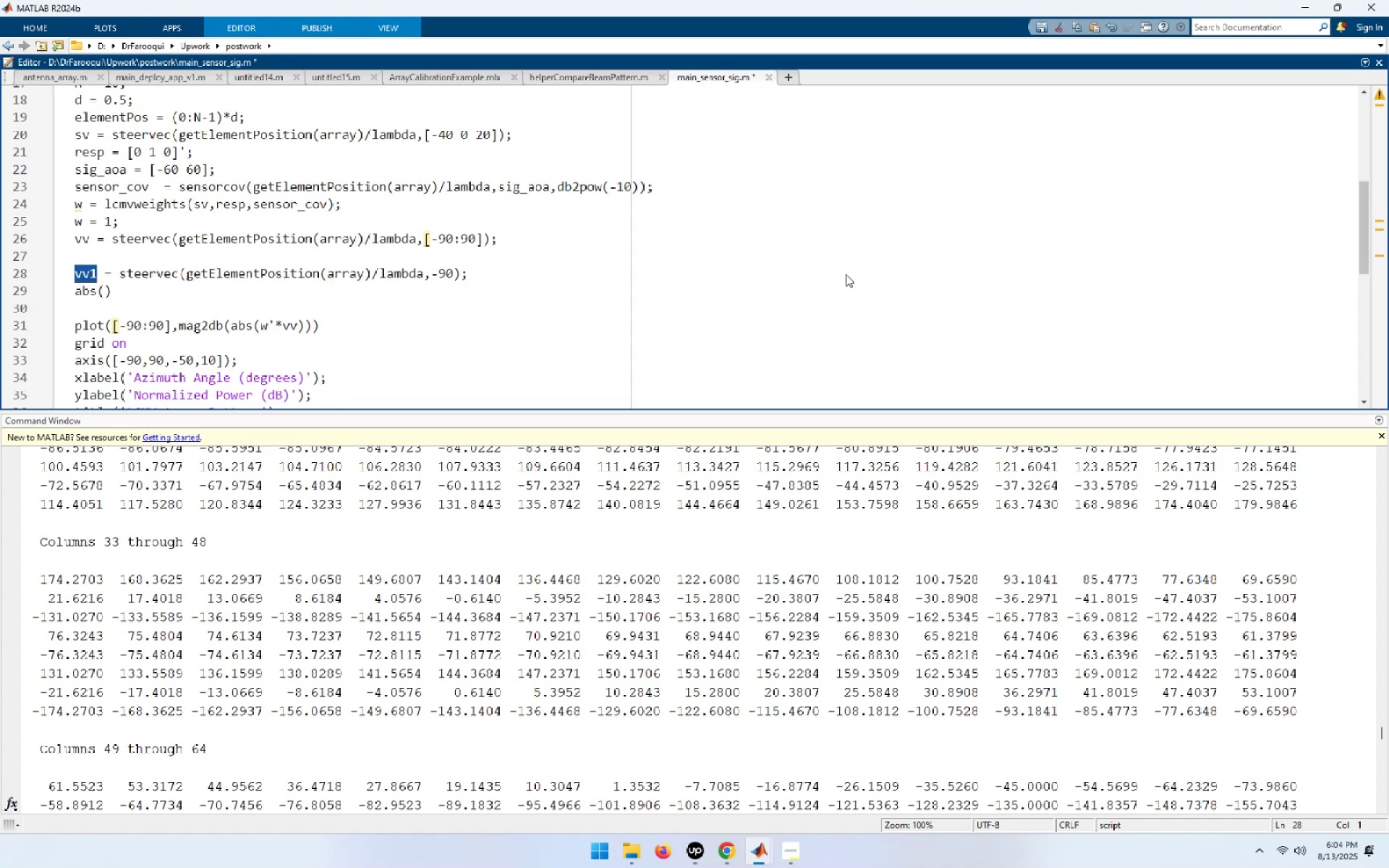 
key(ArrowDown)
 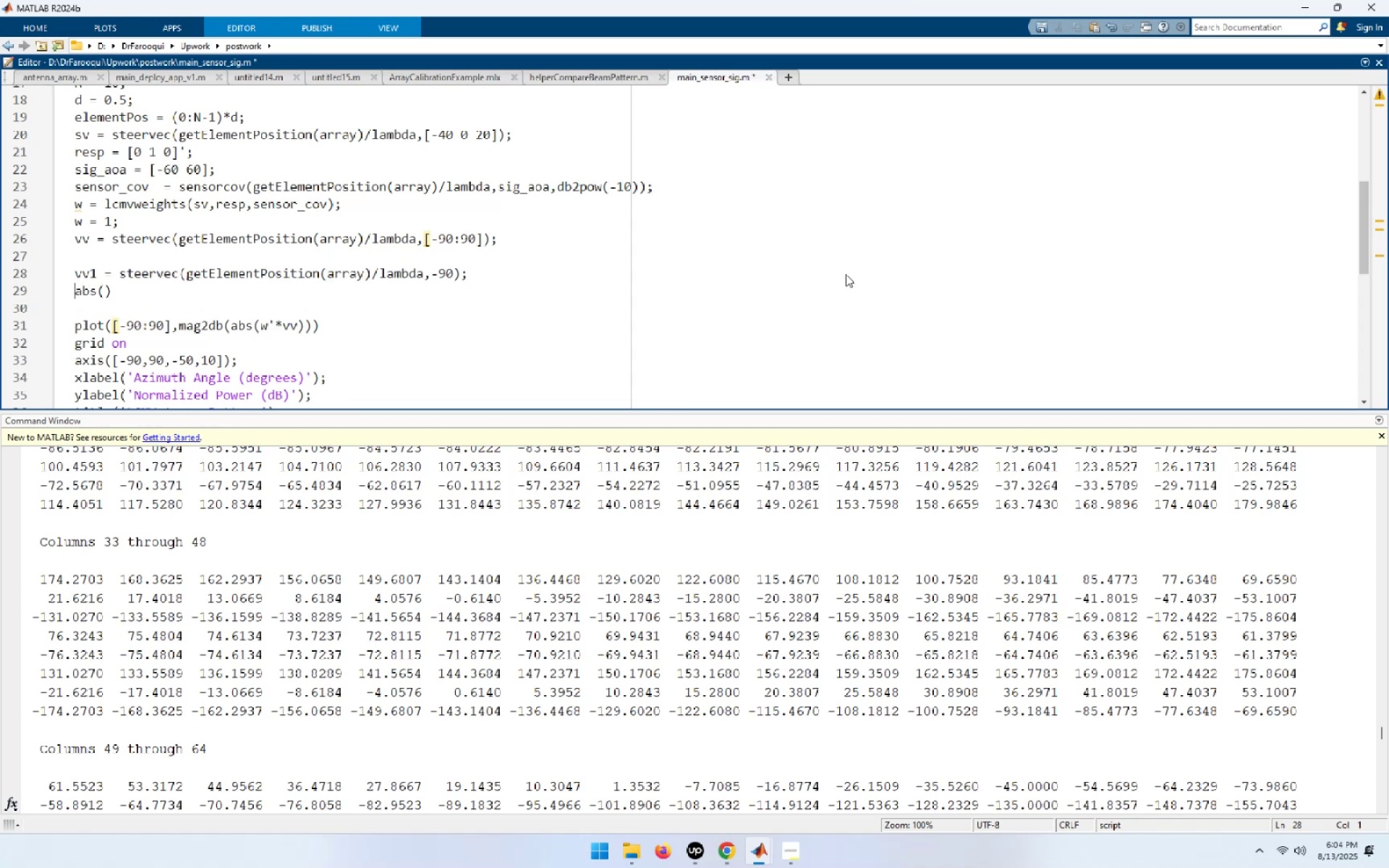 
key(End)
 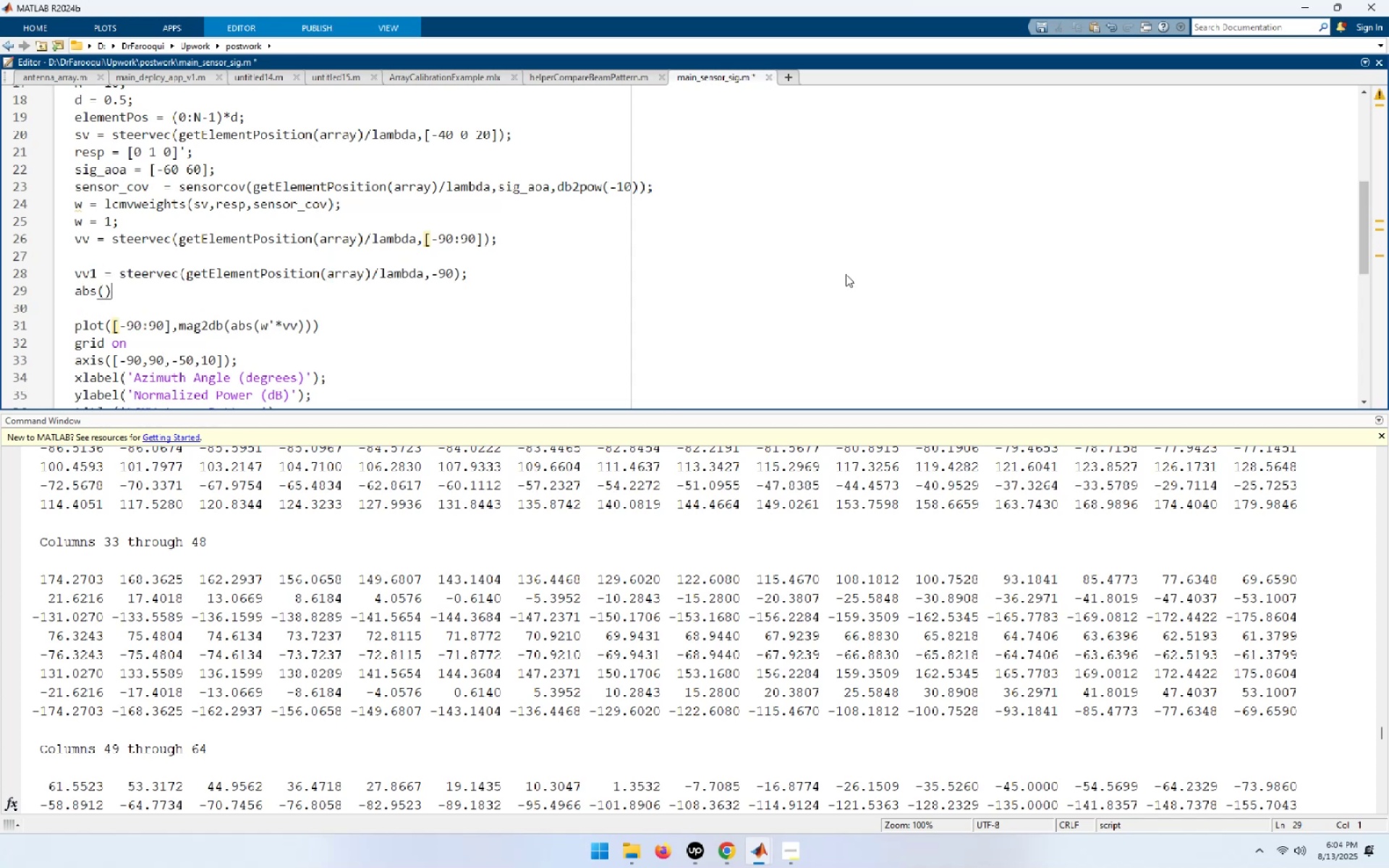 
key(Control+ControlLeft)
 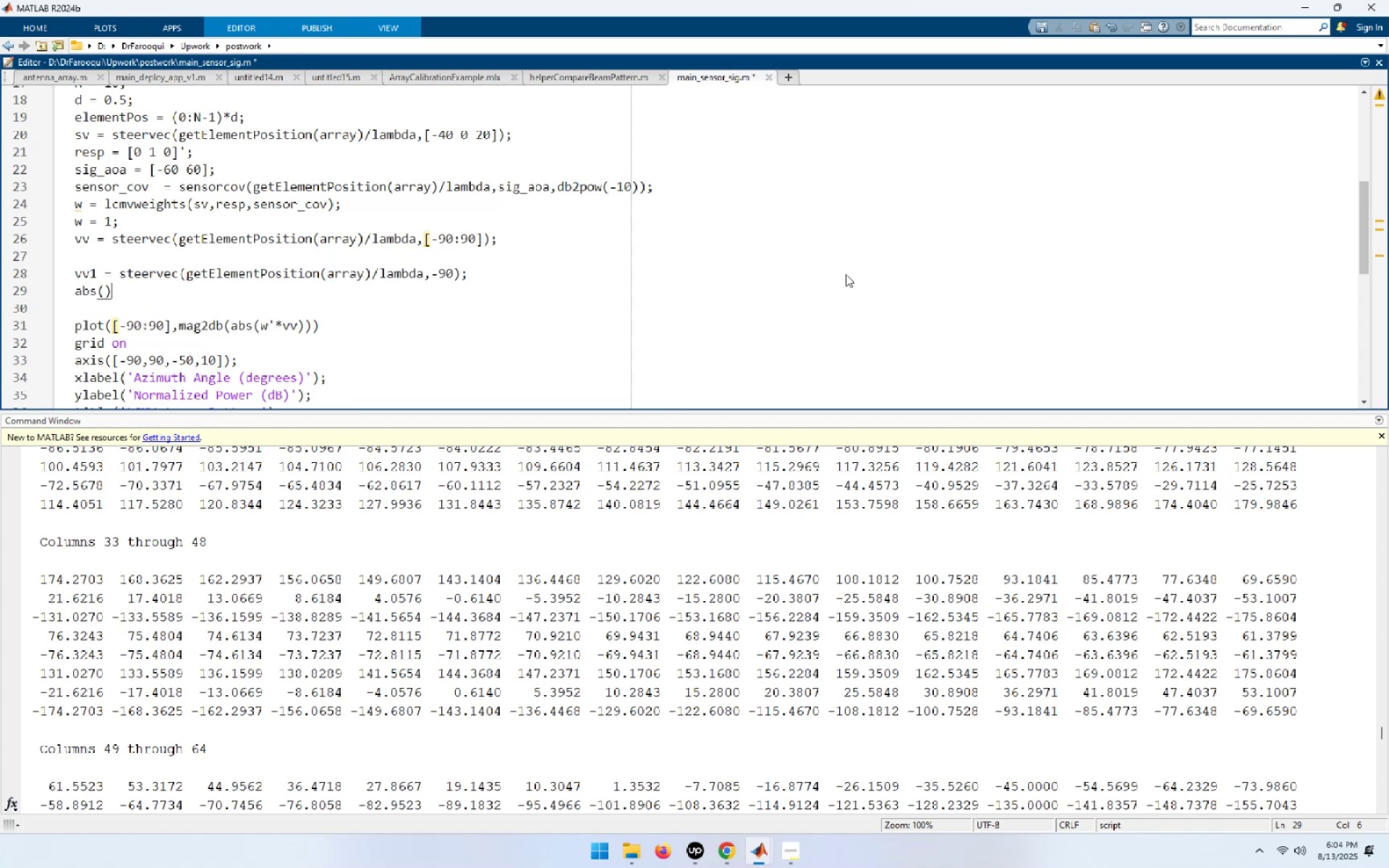 
key(ArrowLeft)
 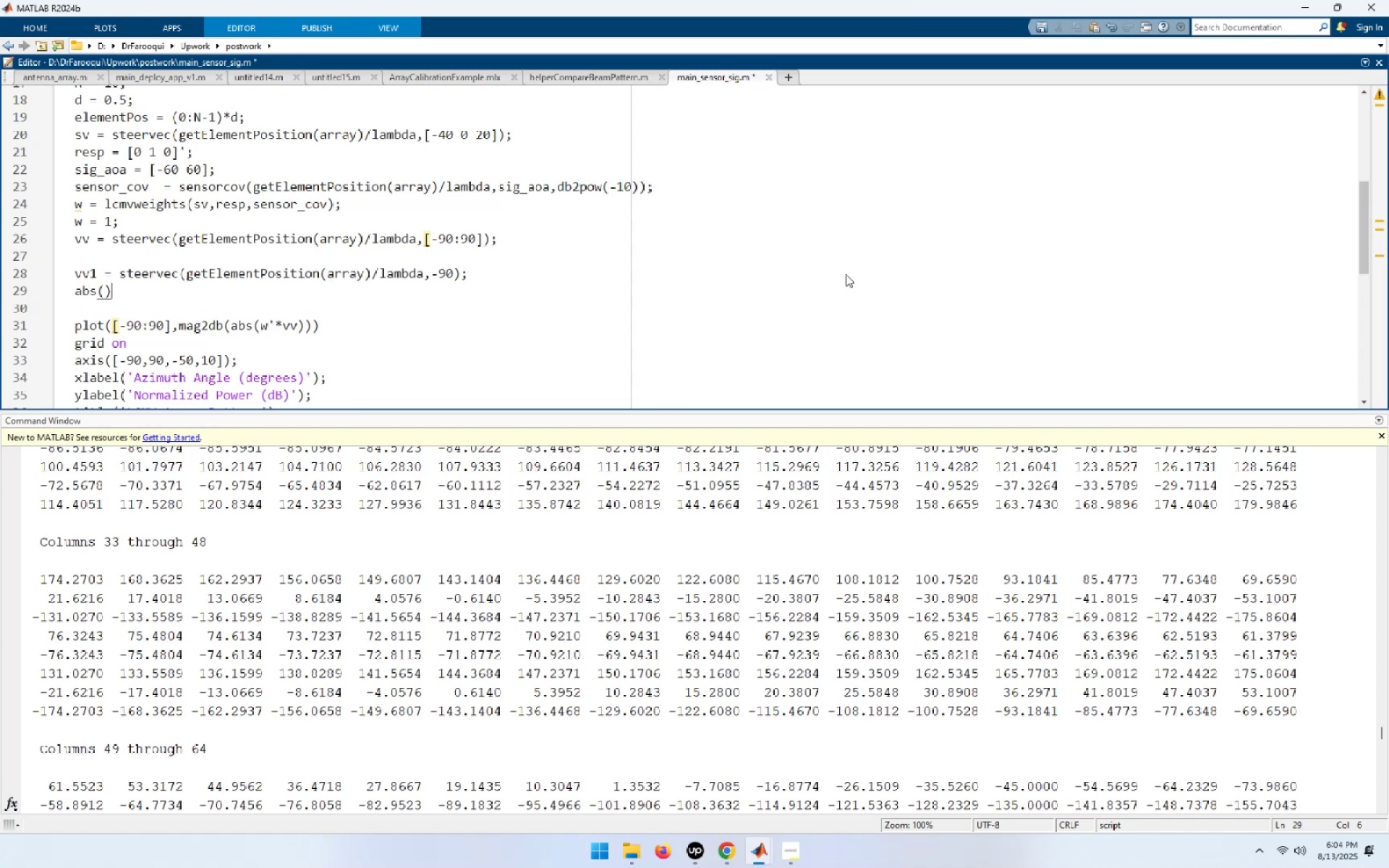 
key(Control+ControlLeft)
 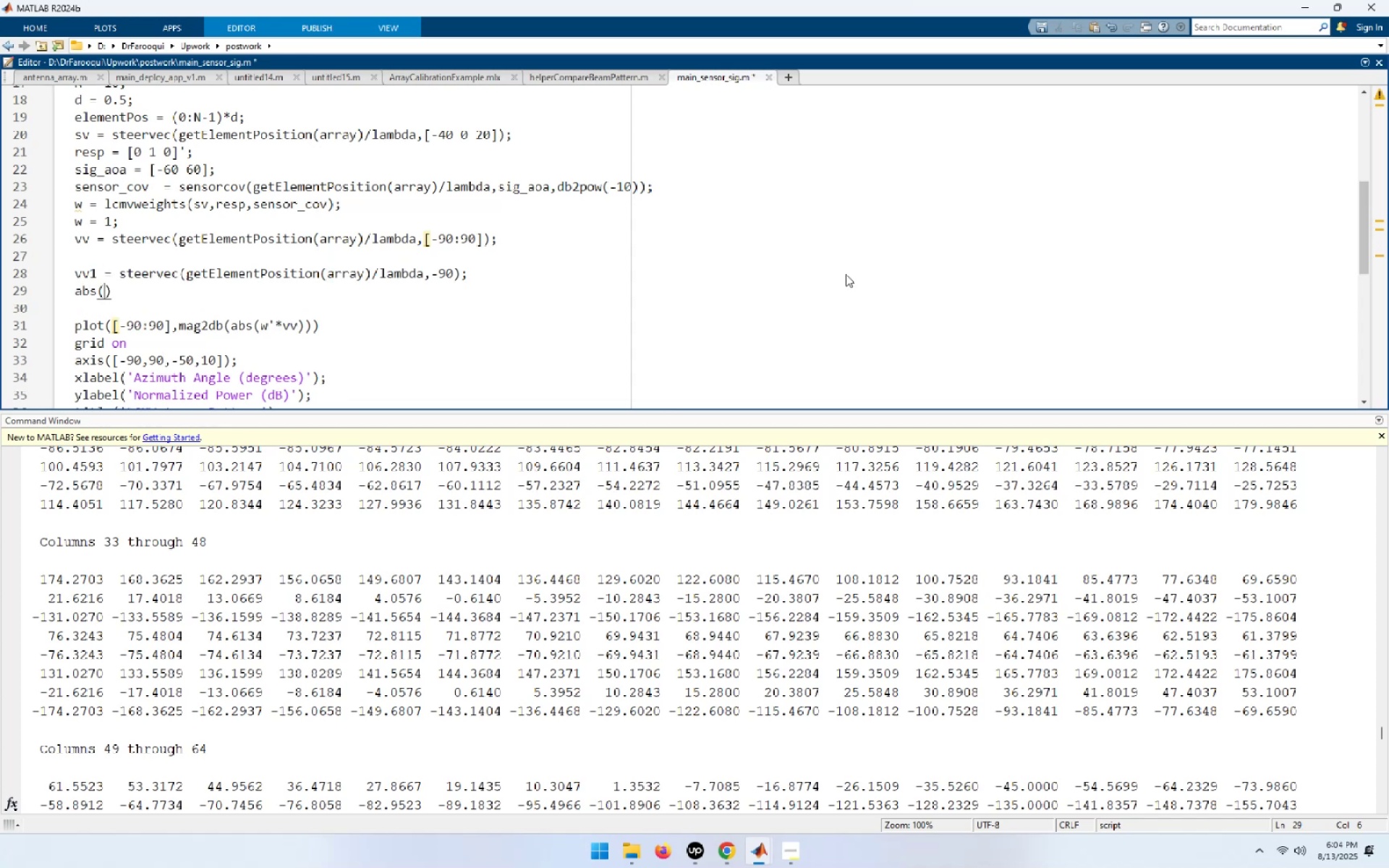 
key(Control+V)
 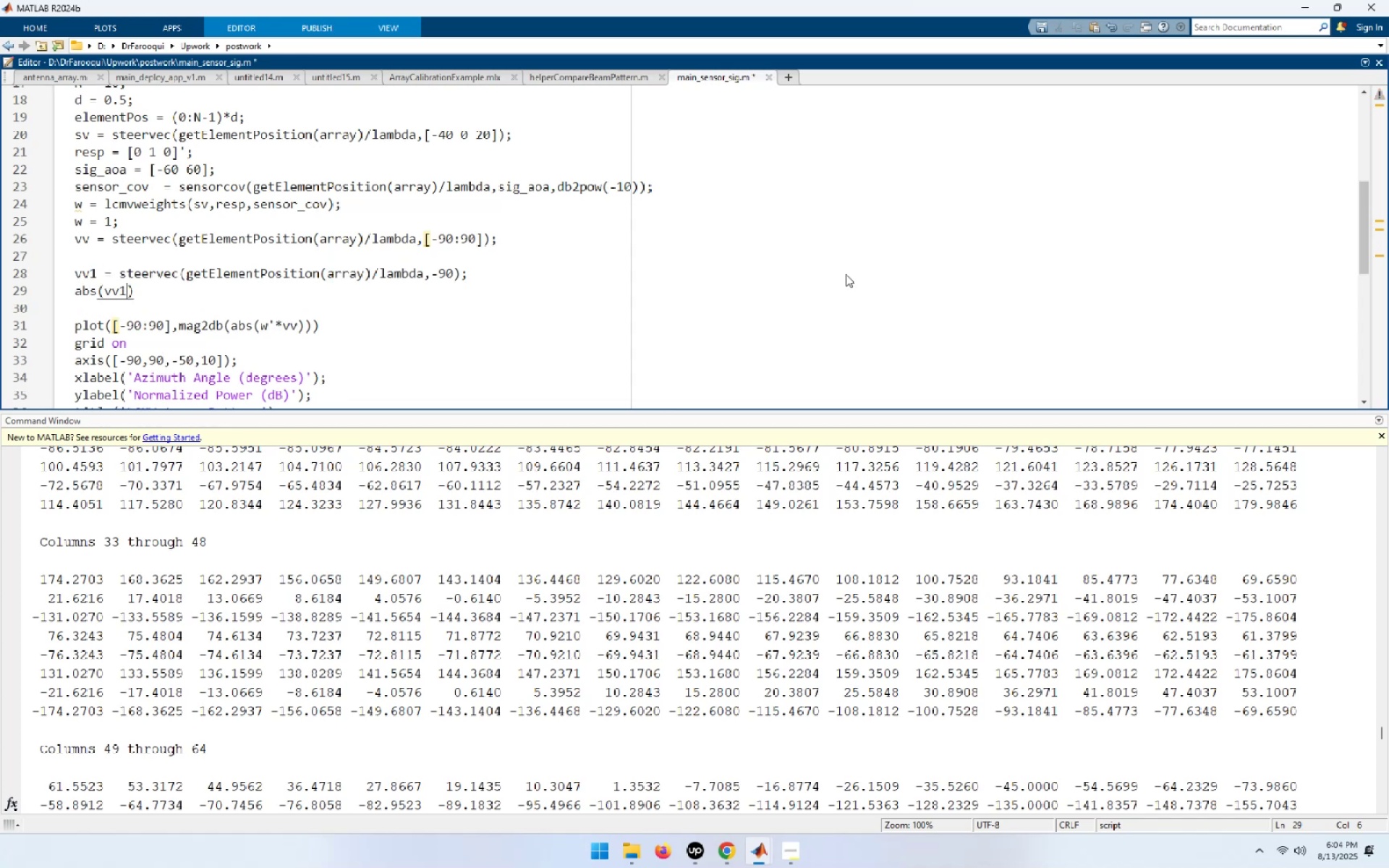 
type([End])
key(NumpadEnter)
type(rad2)
key(Tab)
type((angle()
 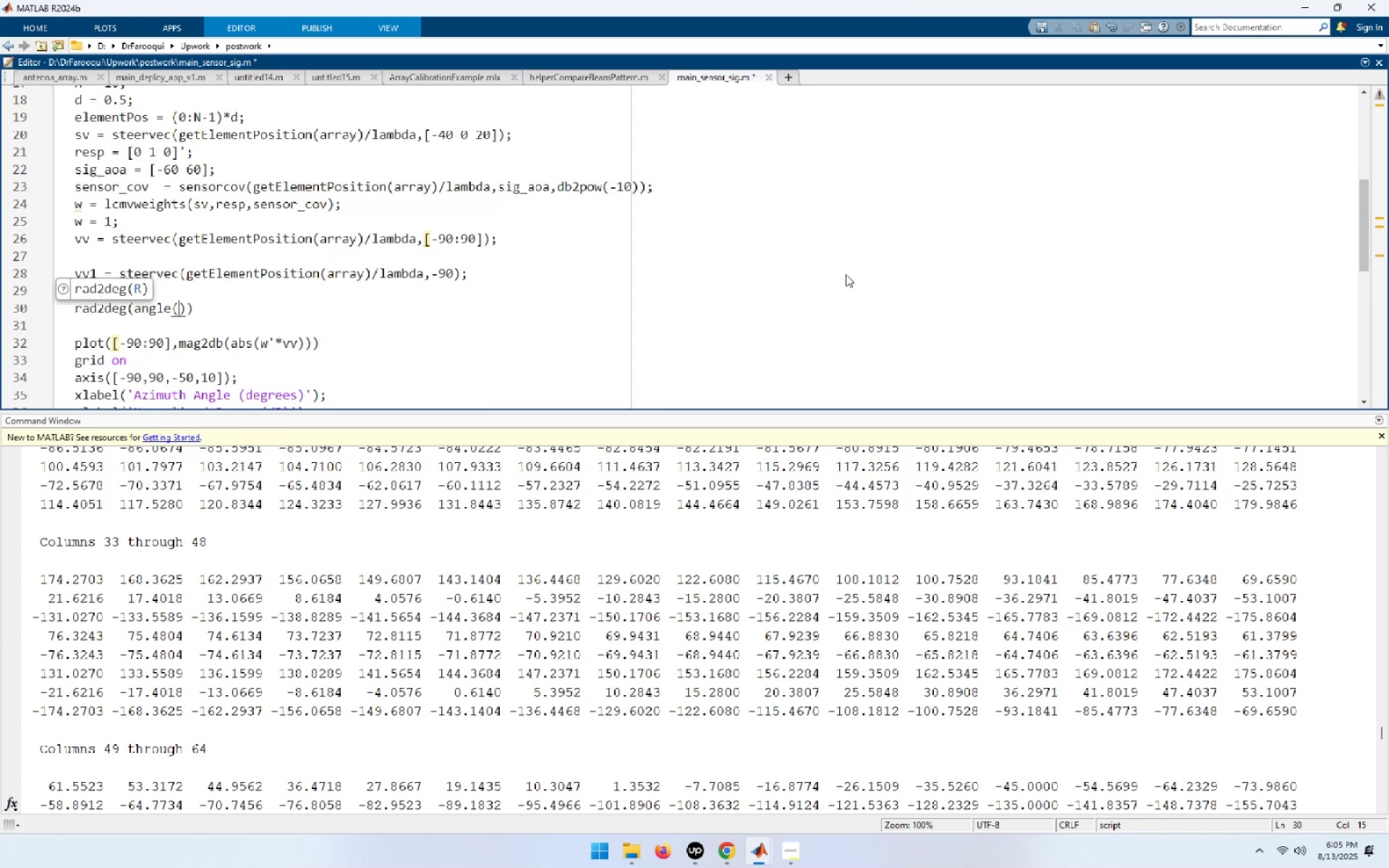 
 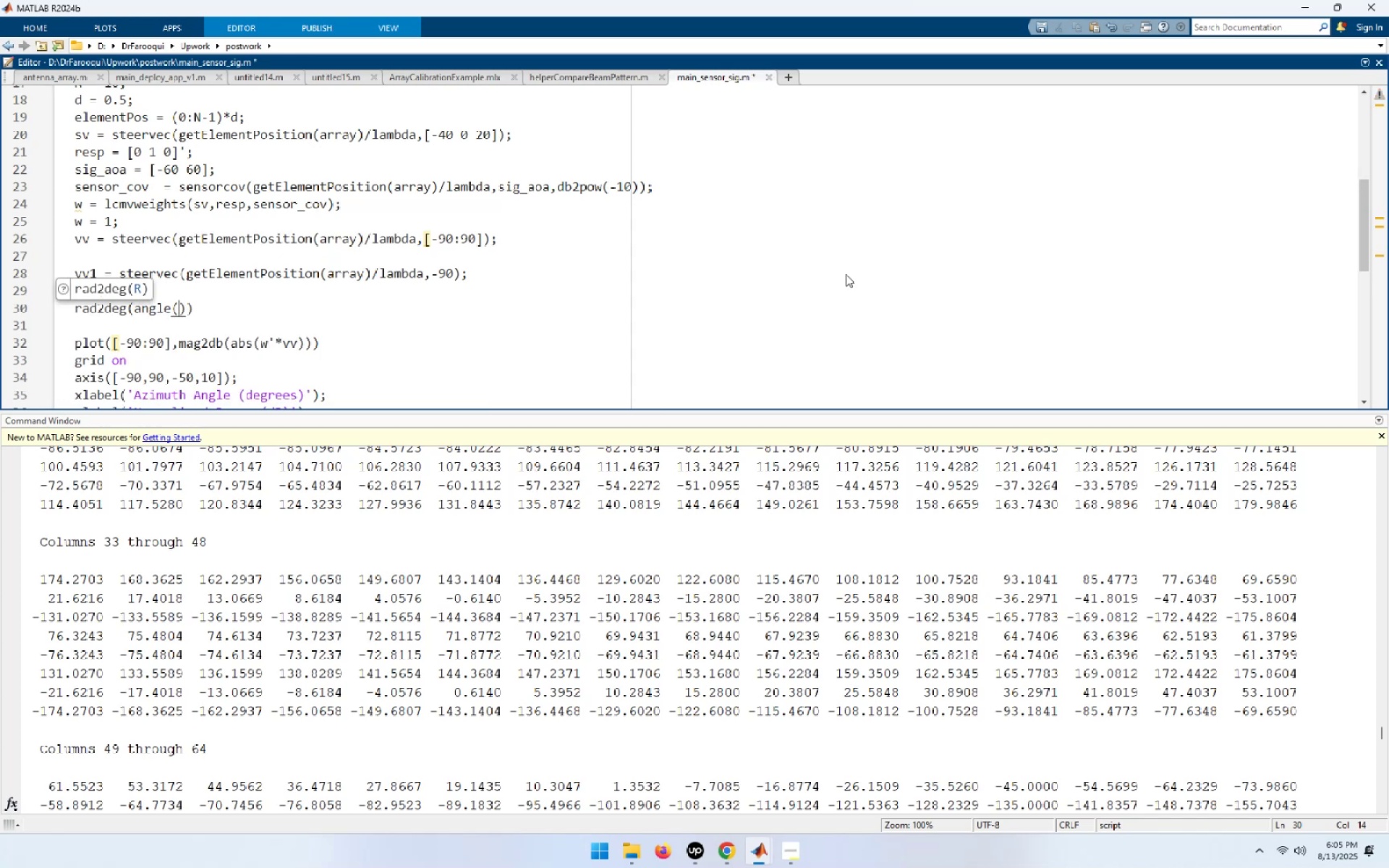 
key(Control+ControlLeft)
 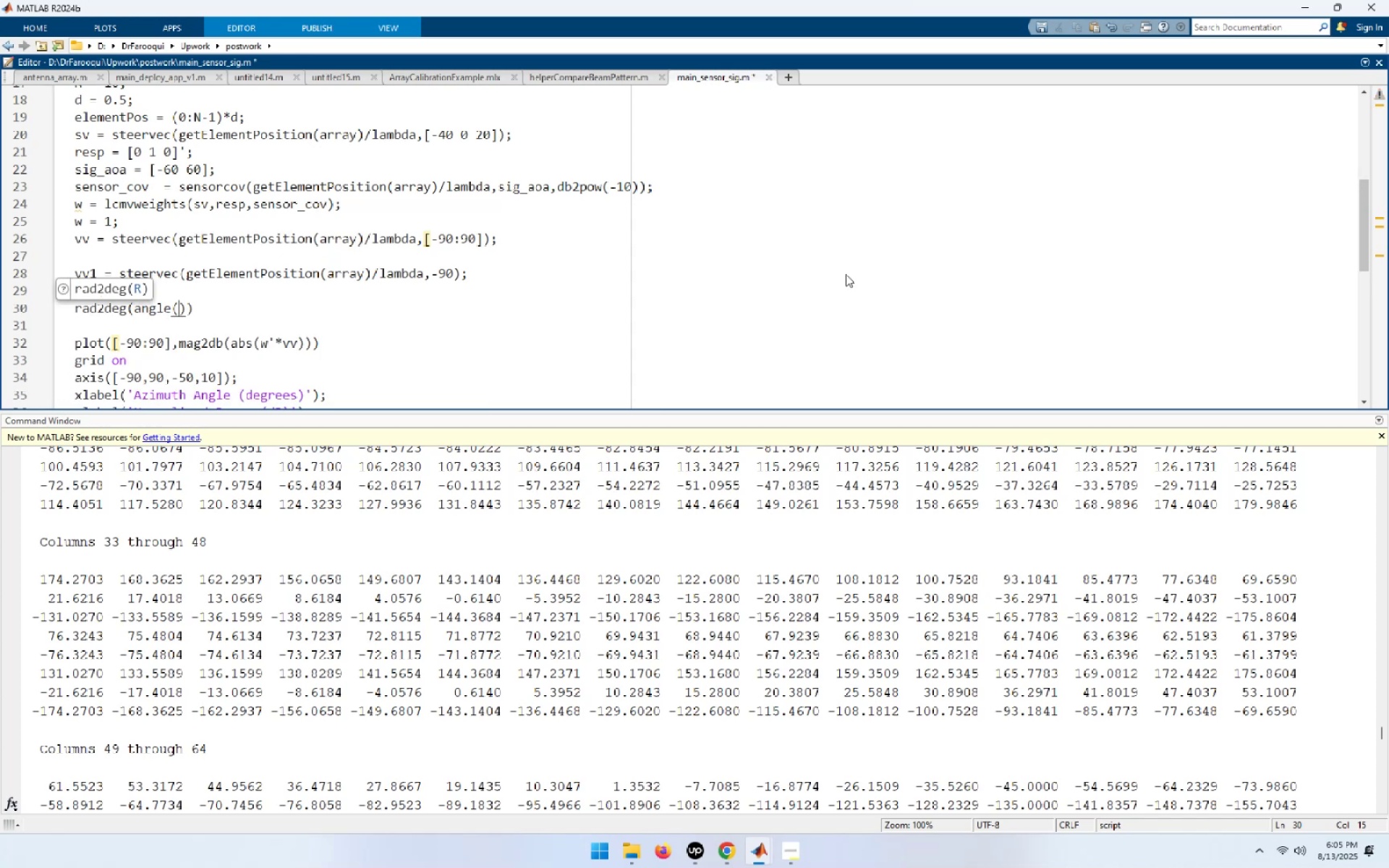 
key(Control+V)
 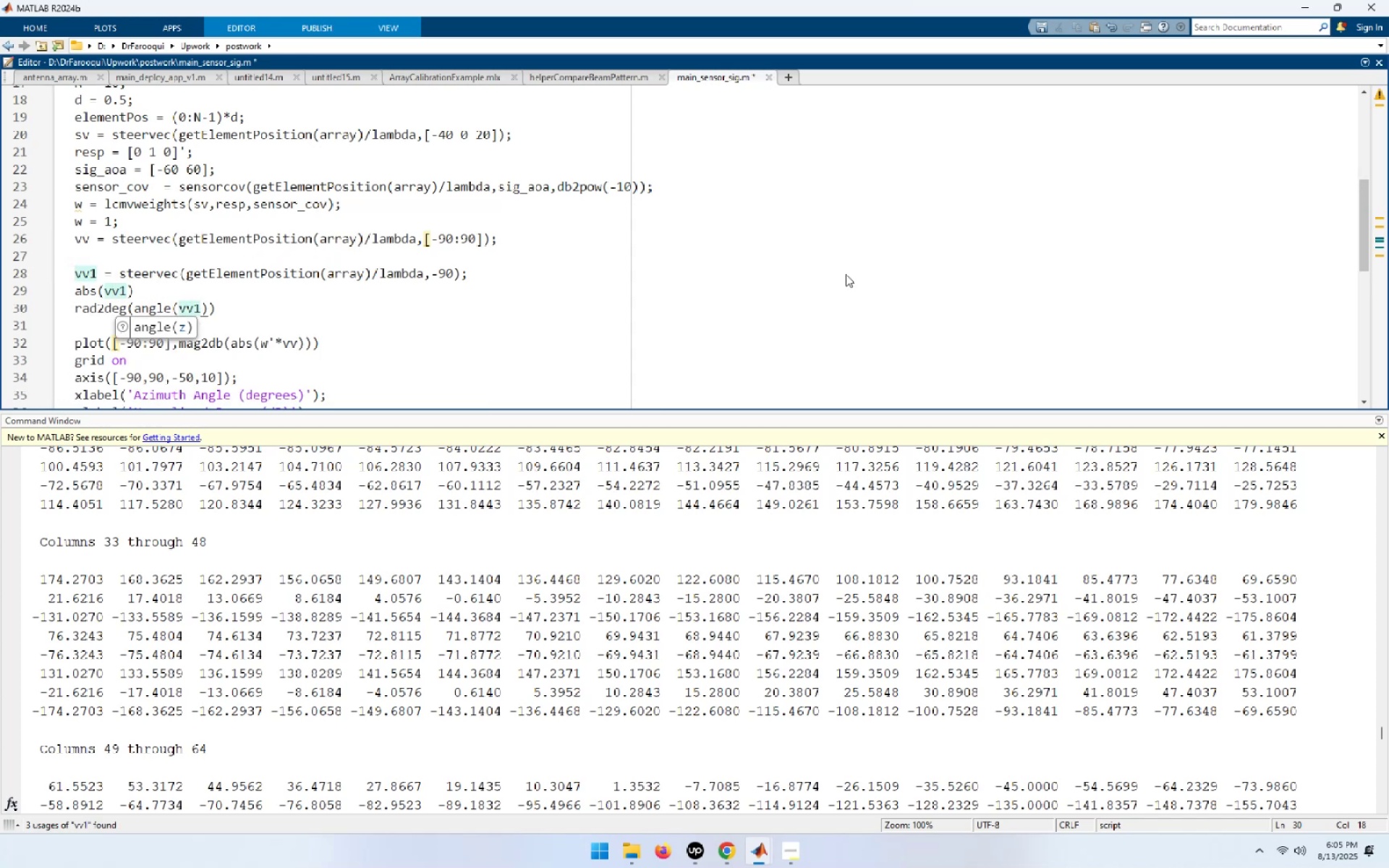 
key(ArrowUp)
 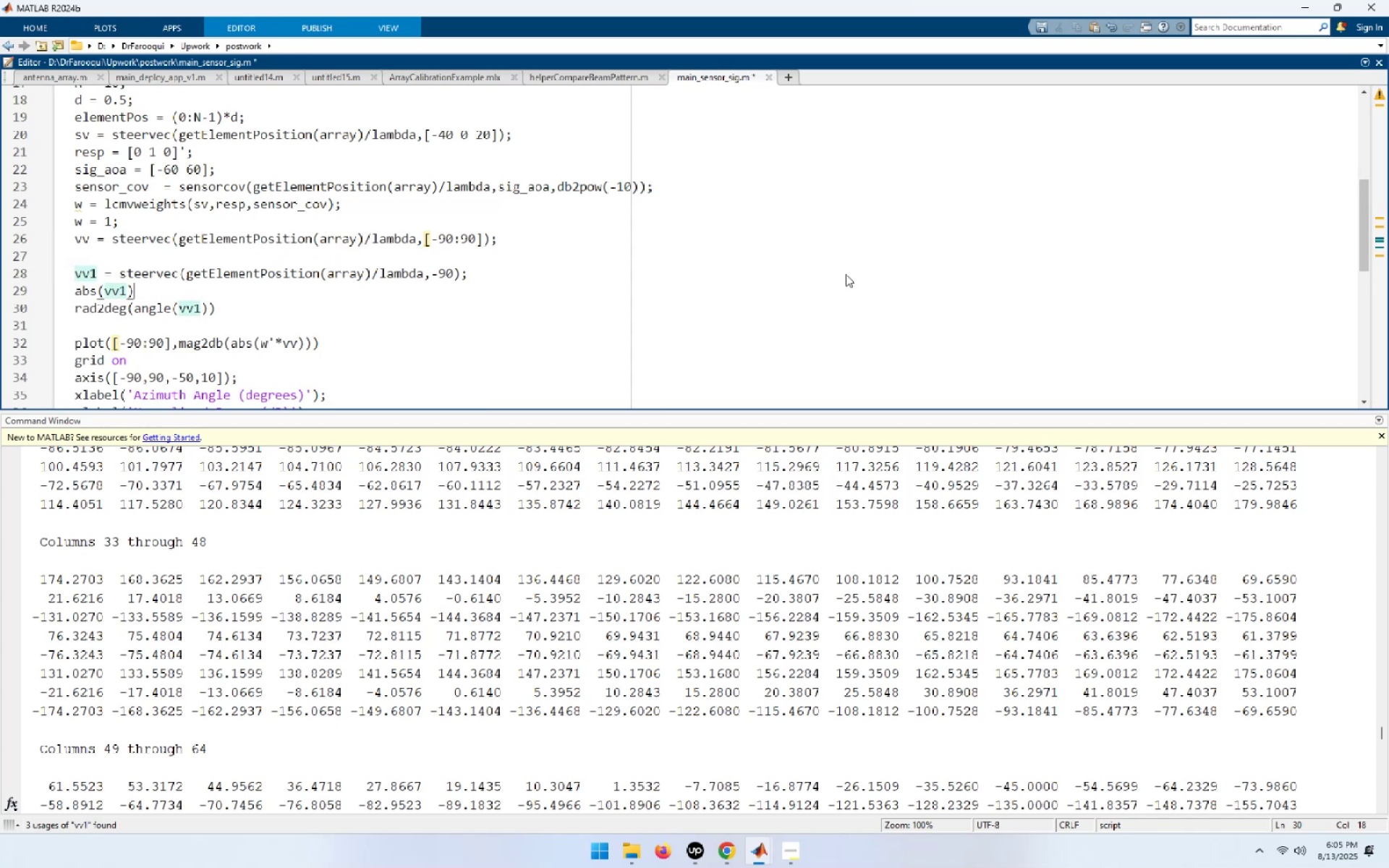 
key(ArrowUp)
 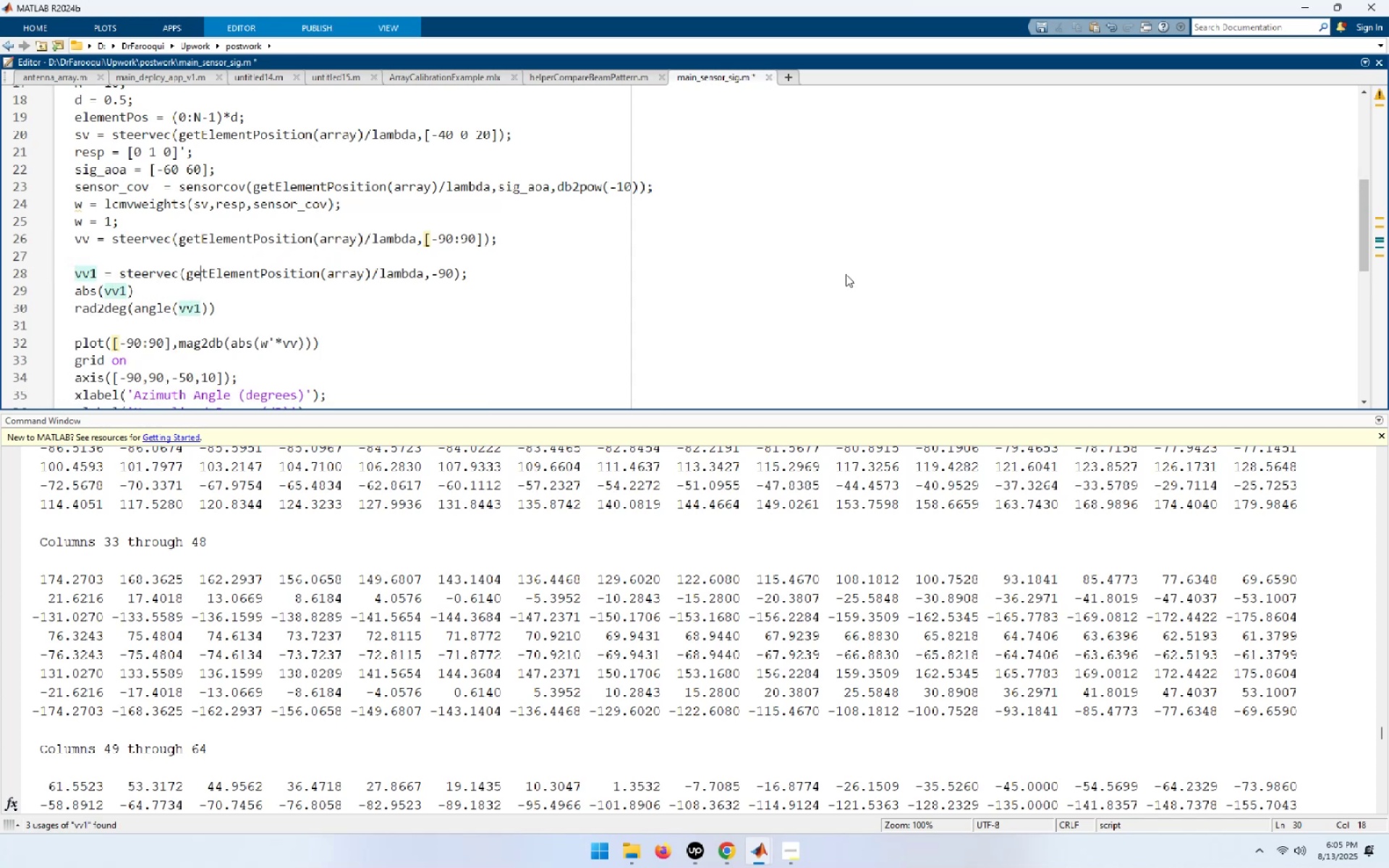 
key(Home)
 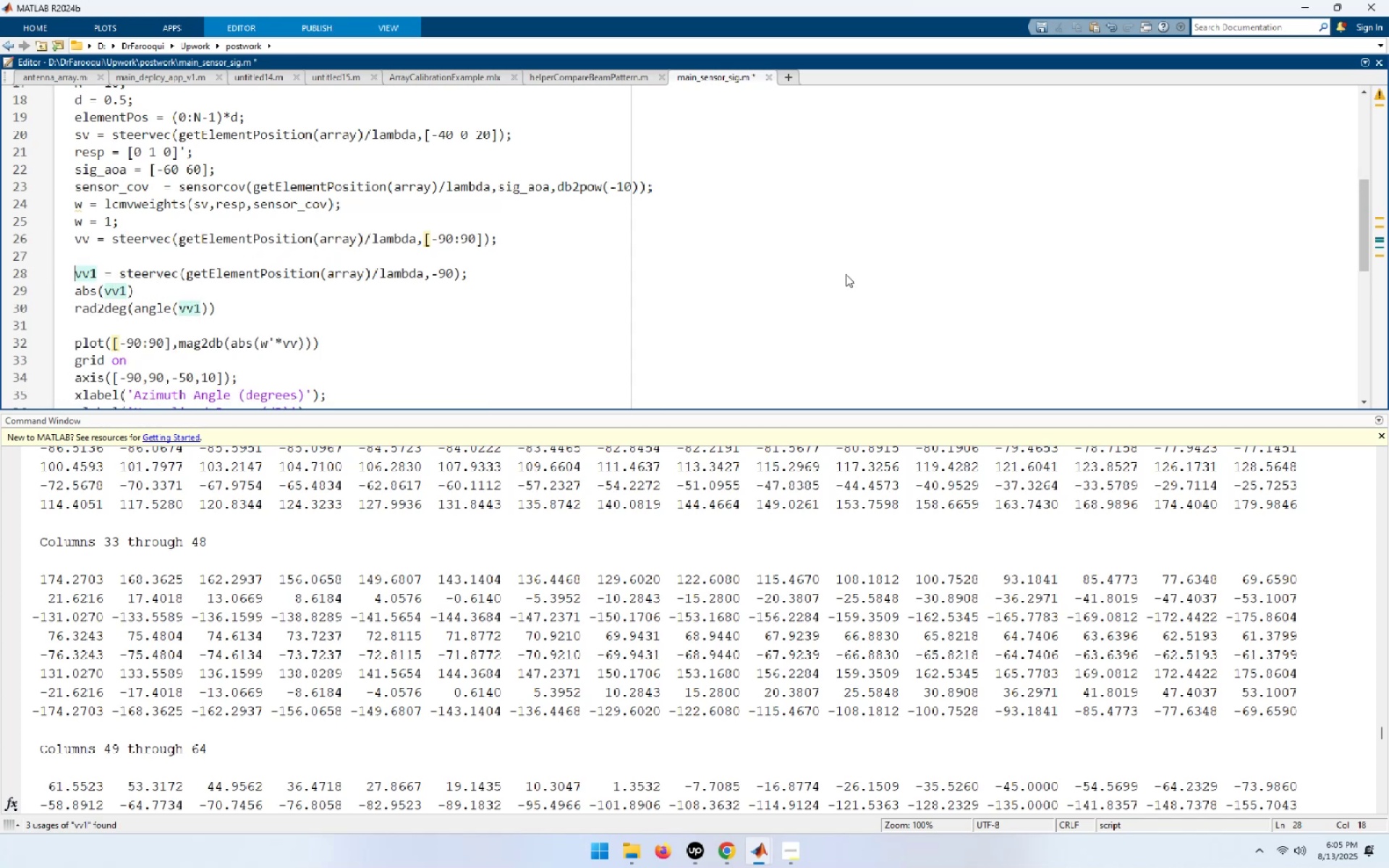 
key(Shift+End)
 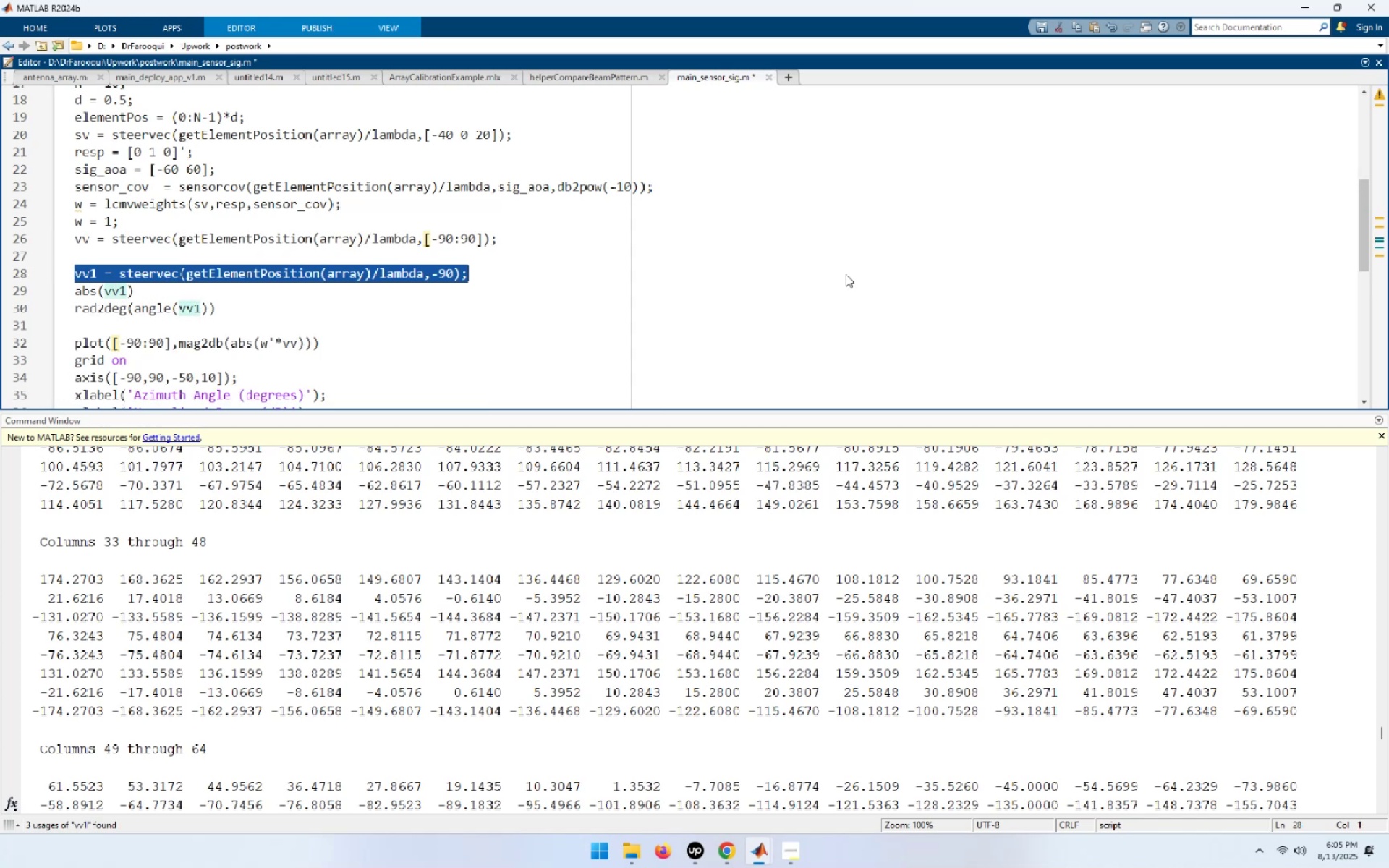 
key(Shift+ArrowDown)
 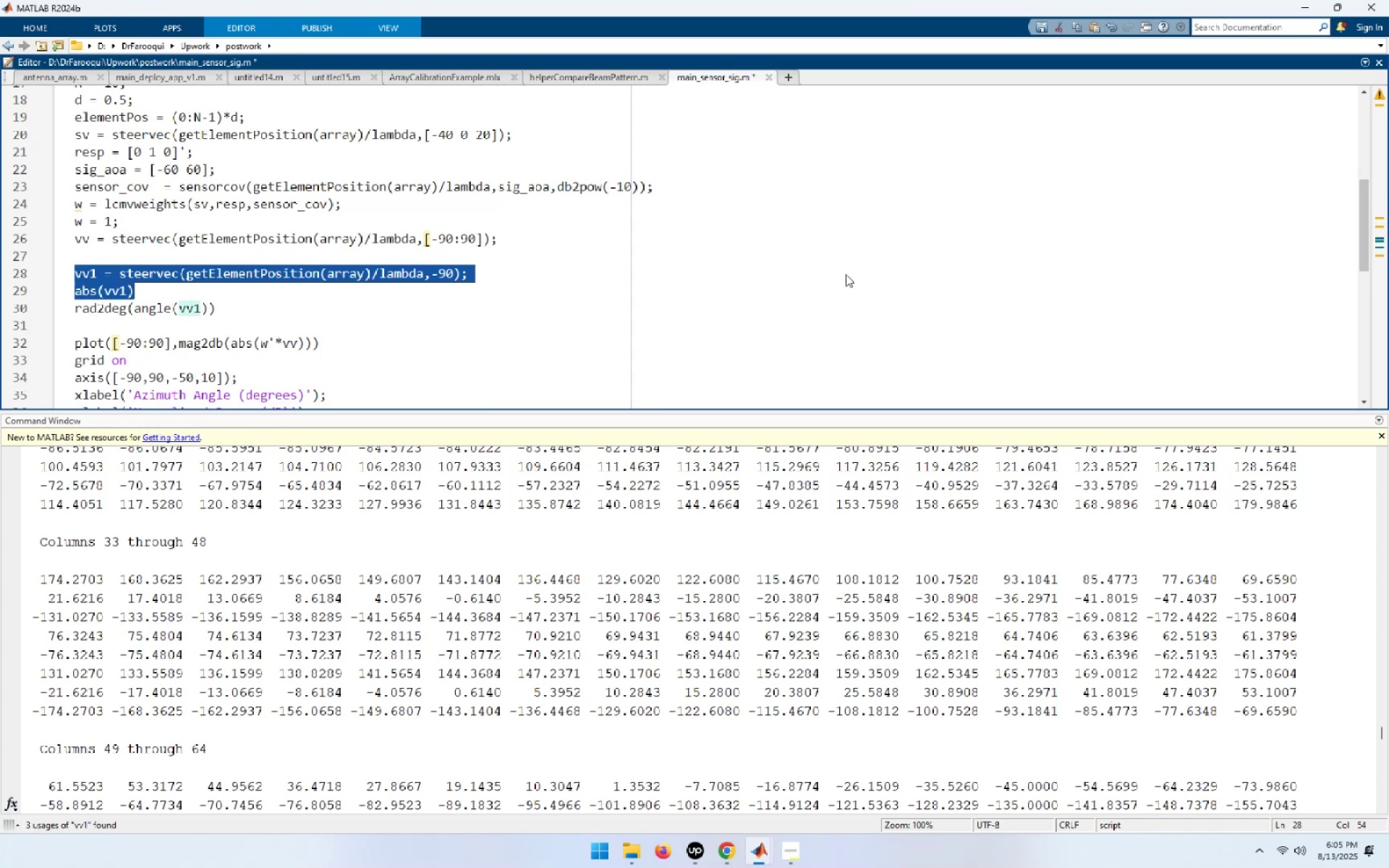 
key(Shift+ArrowDown)
 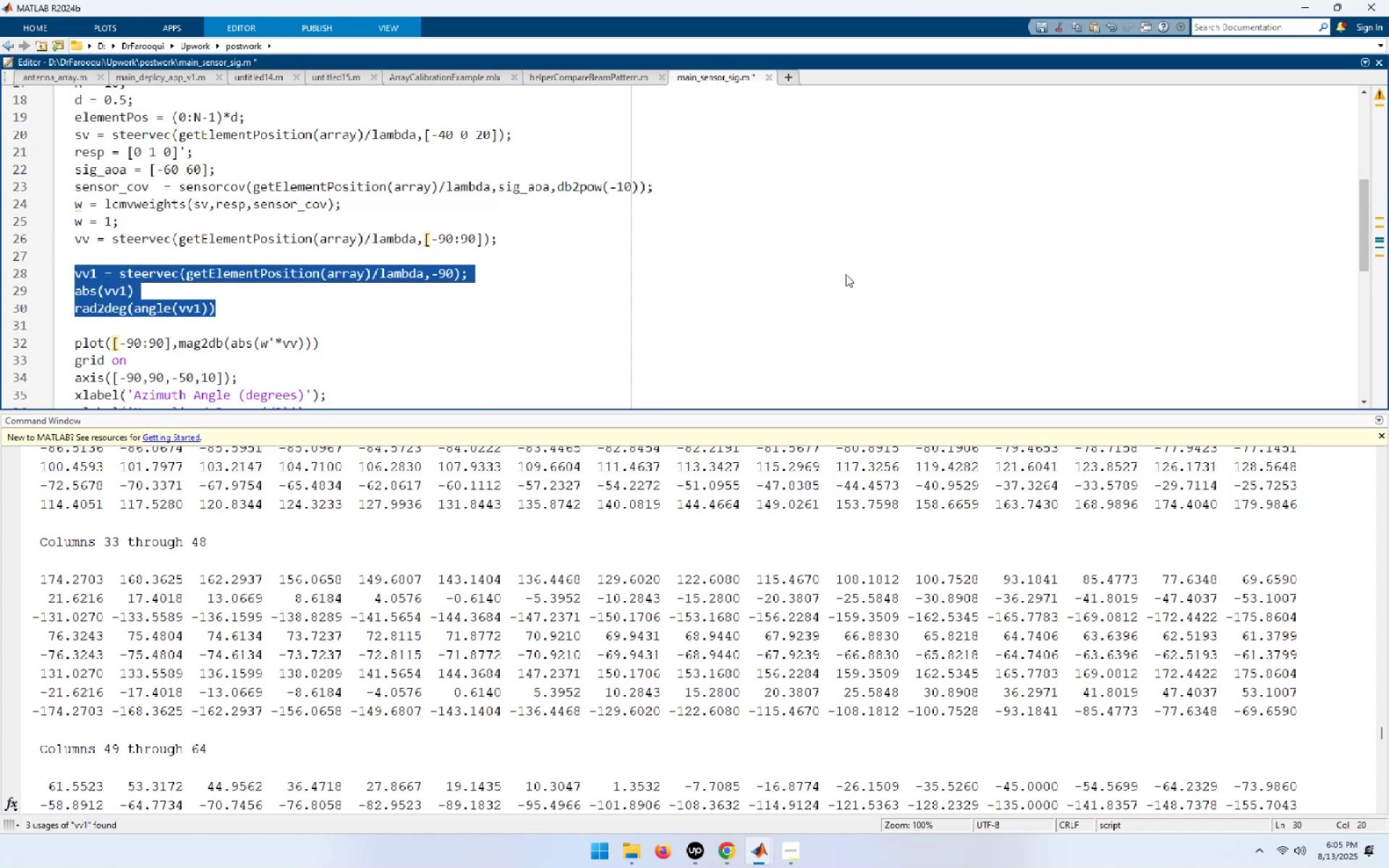 
key(F9)
 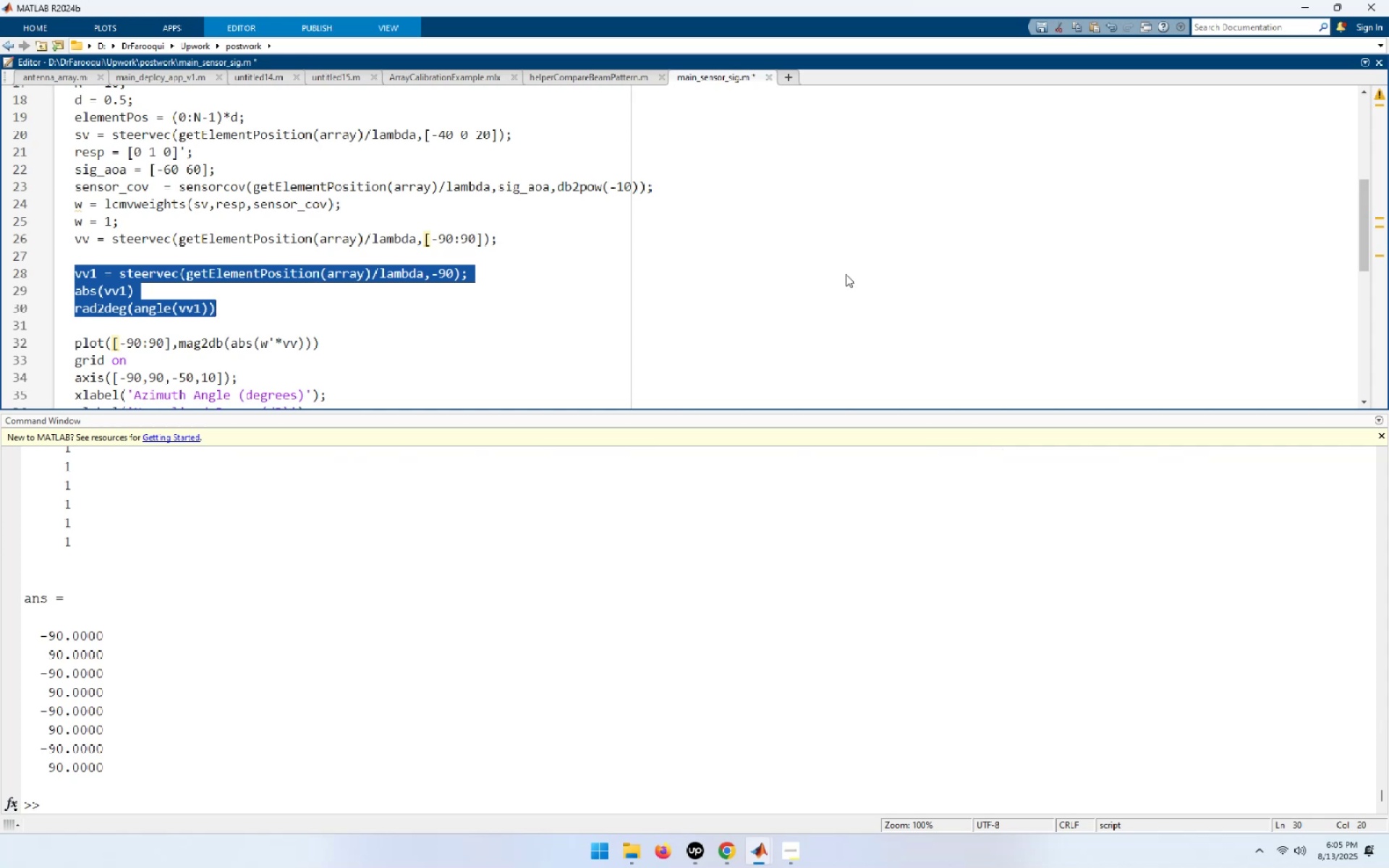 
wait(5.5)
 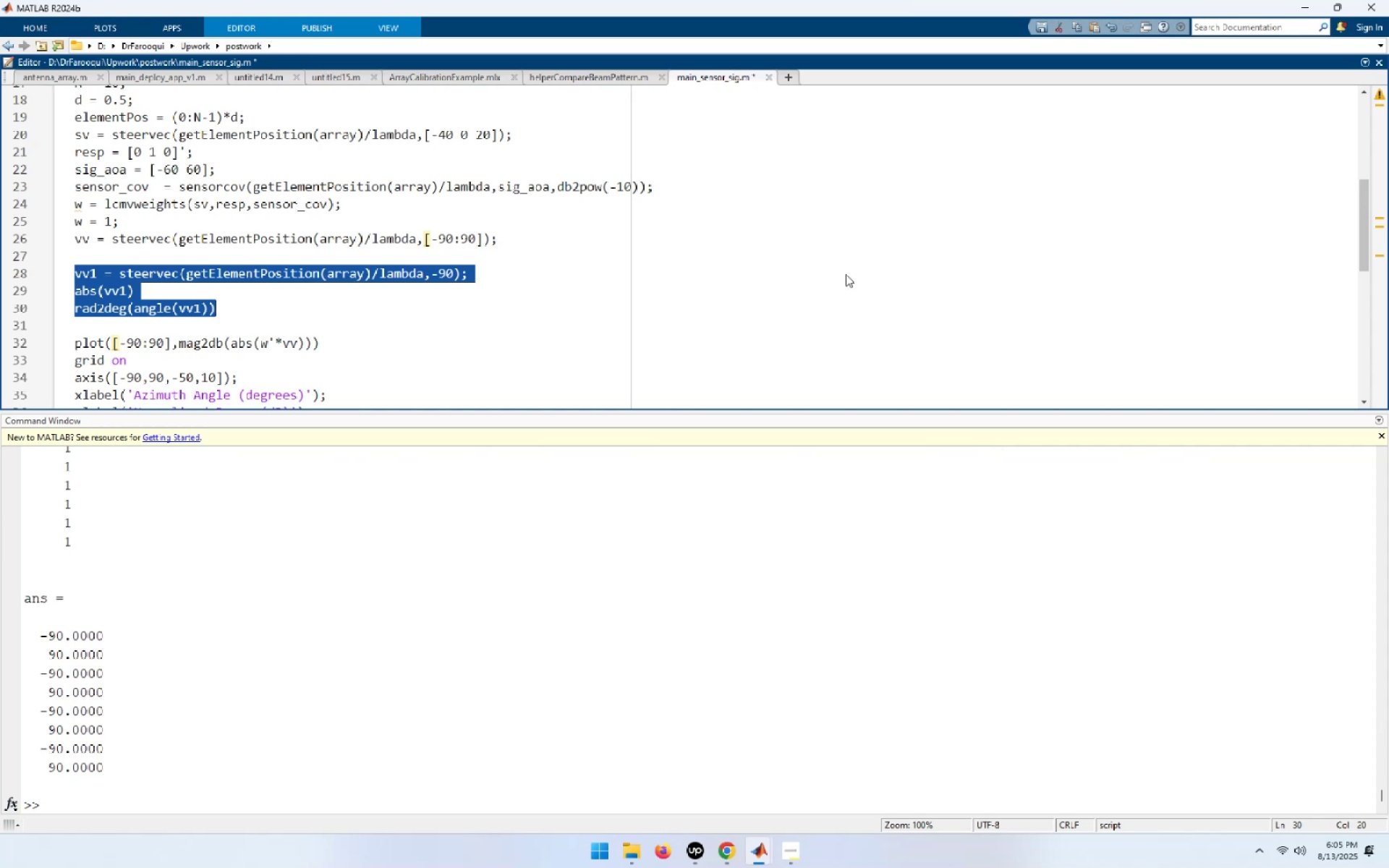 
key(ArrowUp)
 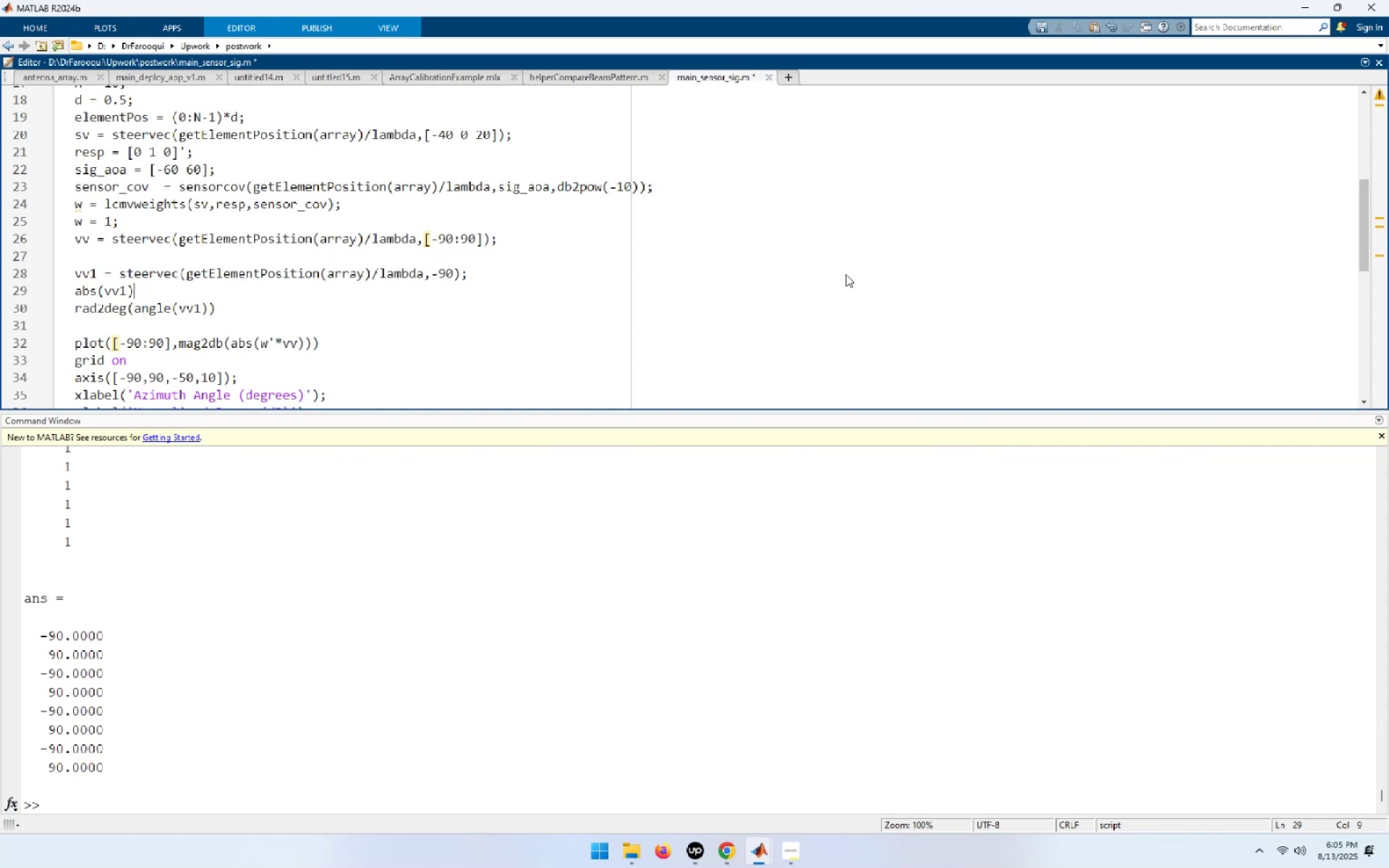 
key(Quote)
 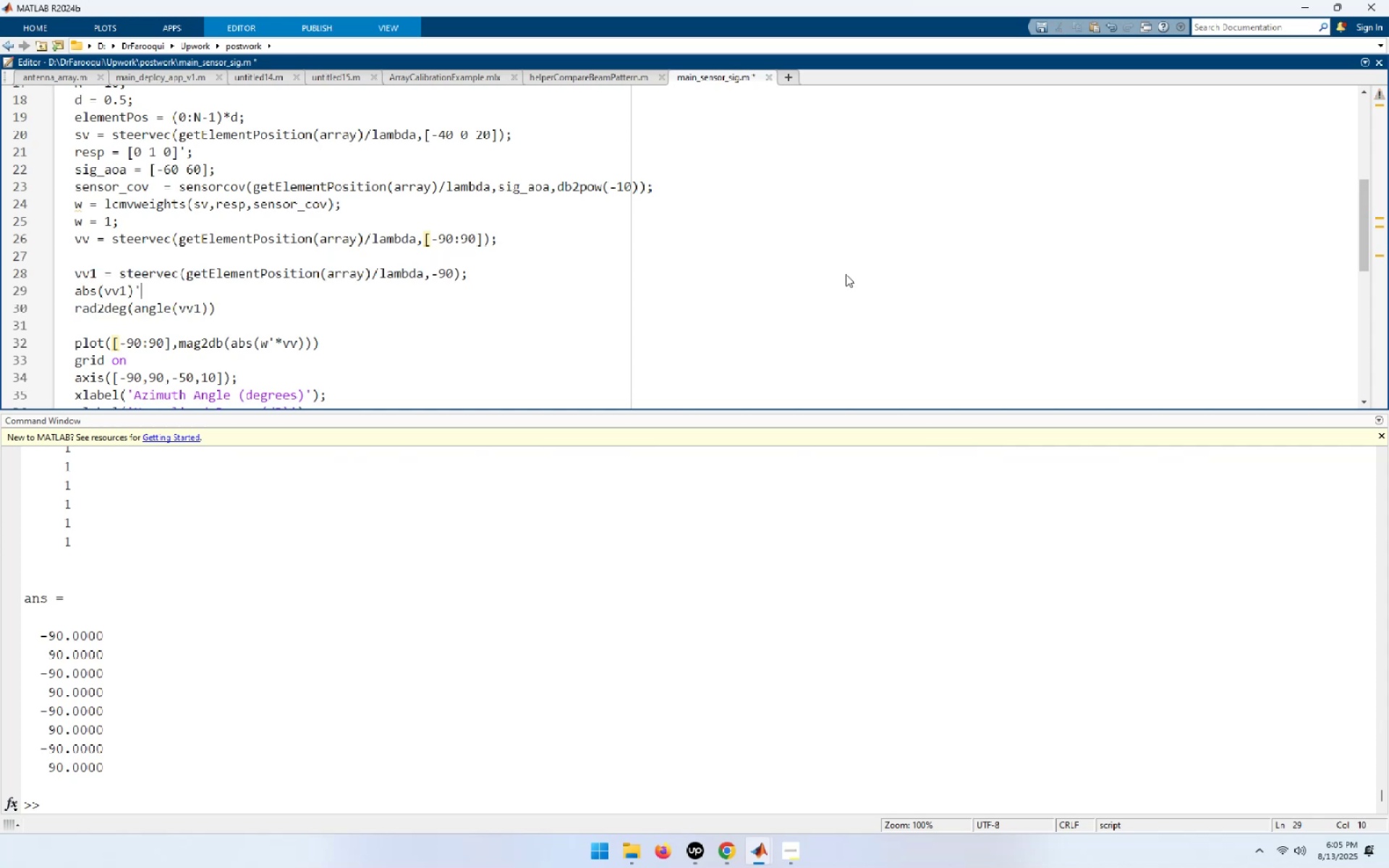 
key(ArrowDown)
 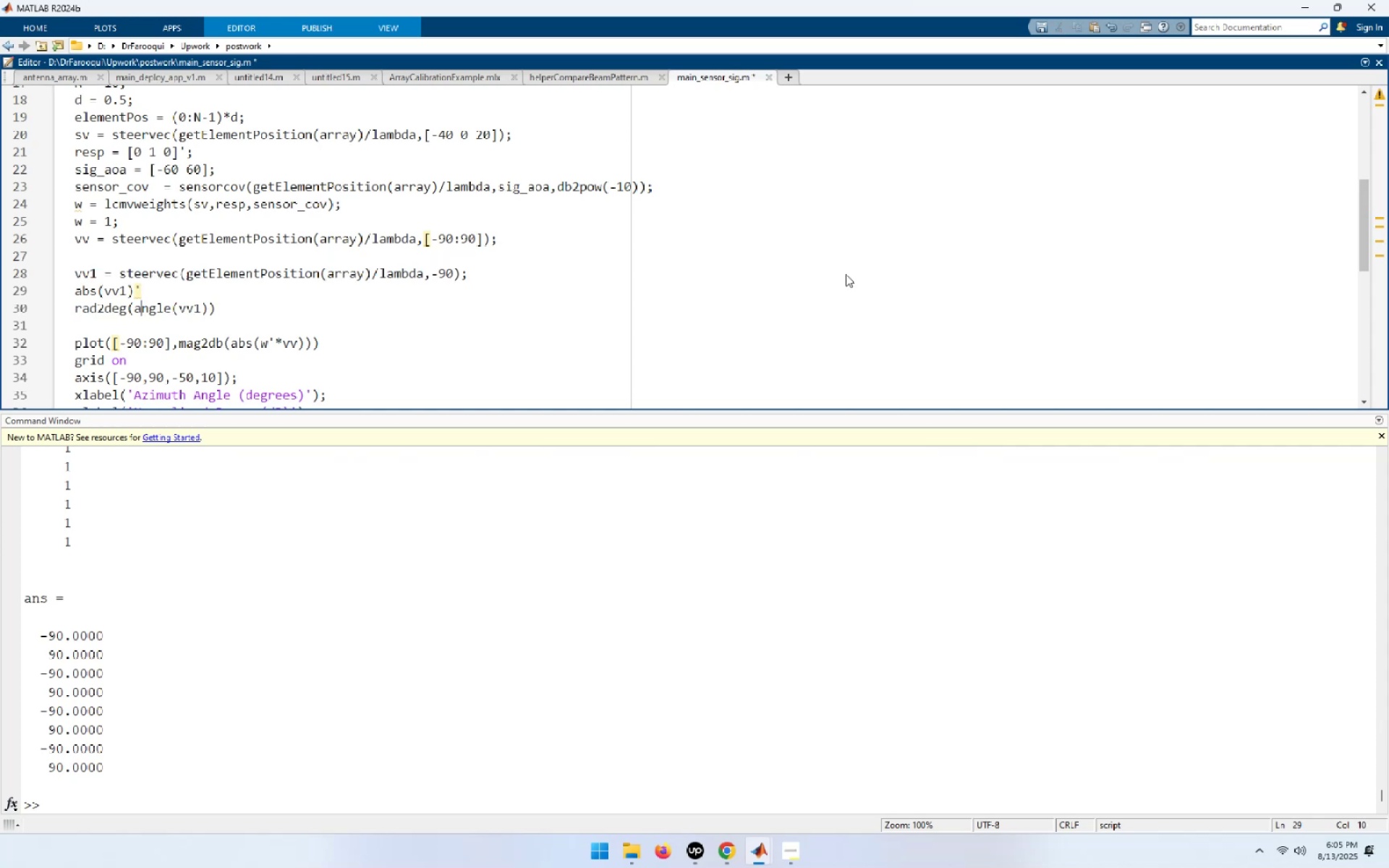 
key(End)
 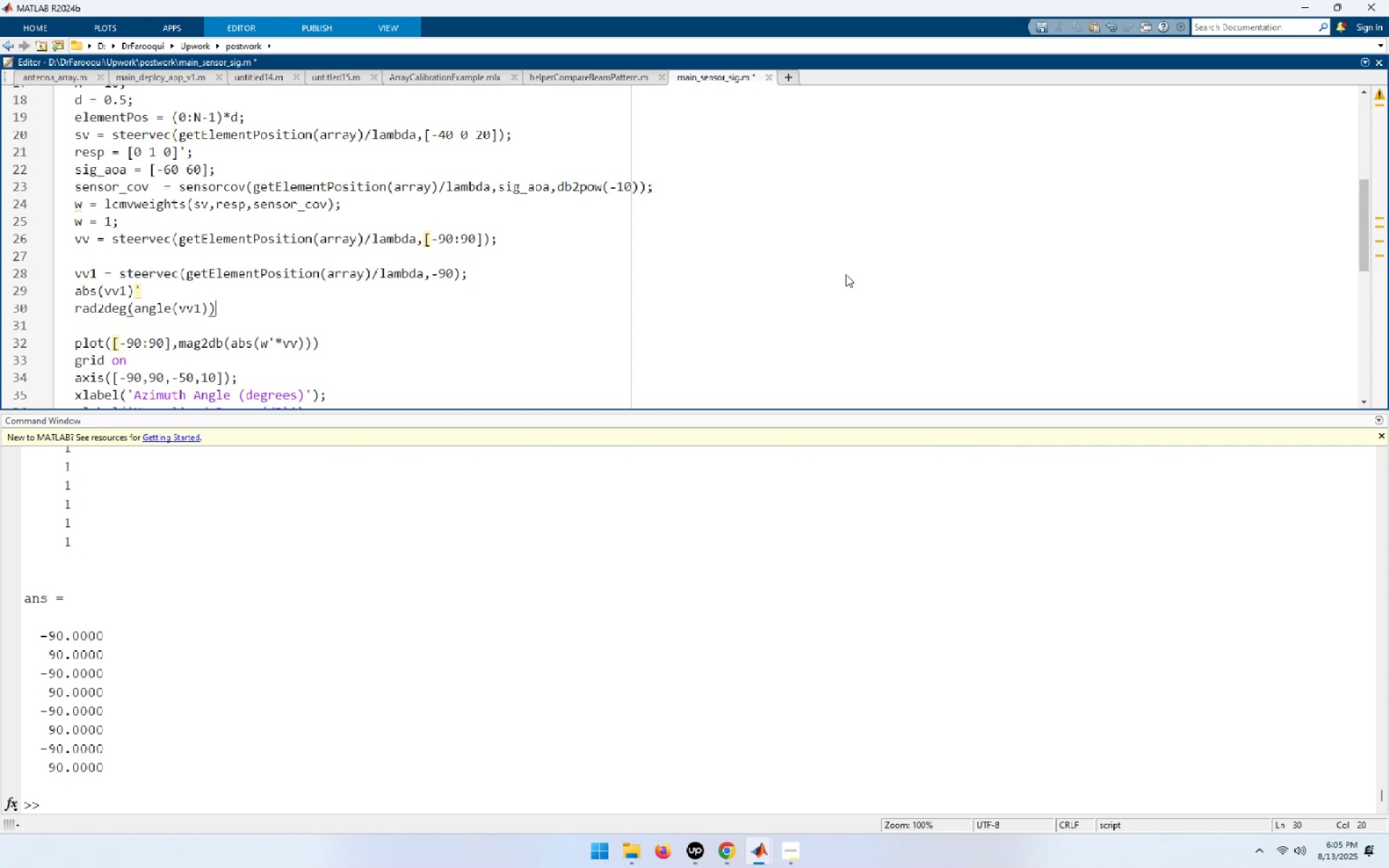 
key(Quote)
 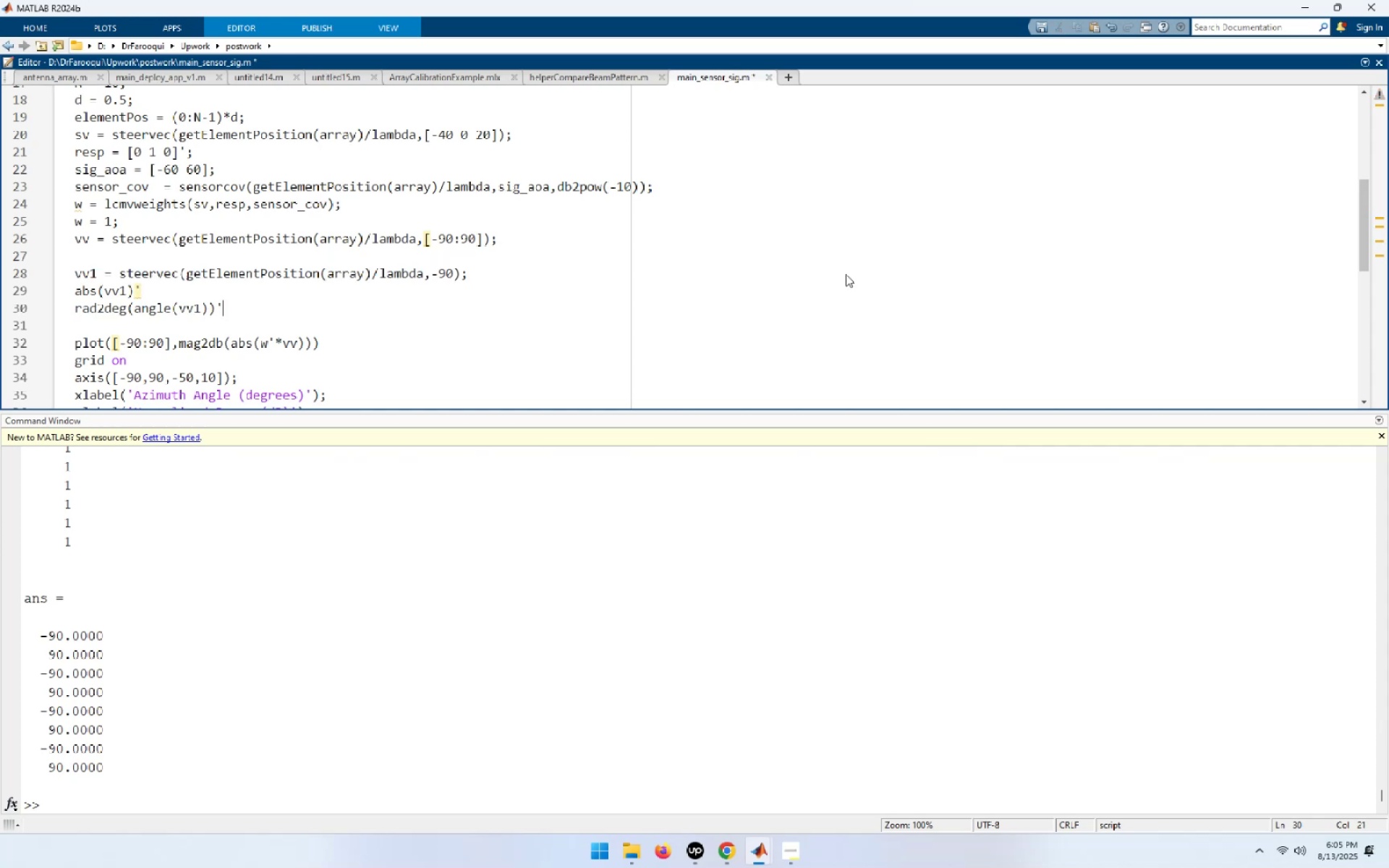 
key(ArrowUp)
 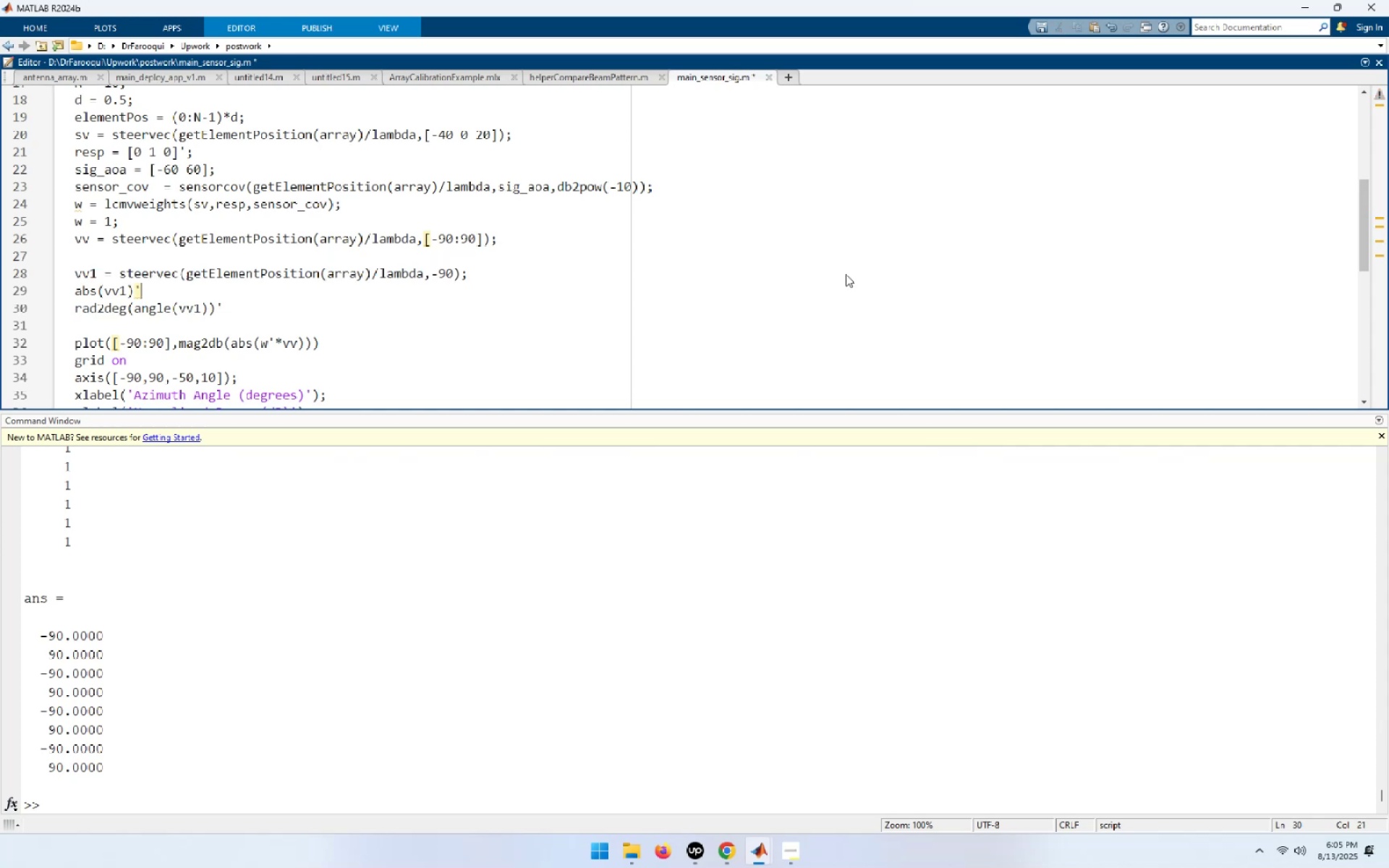 
key(ArrowUp)
 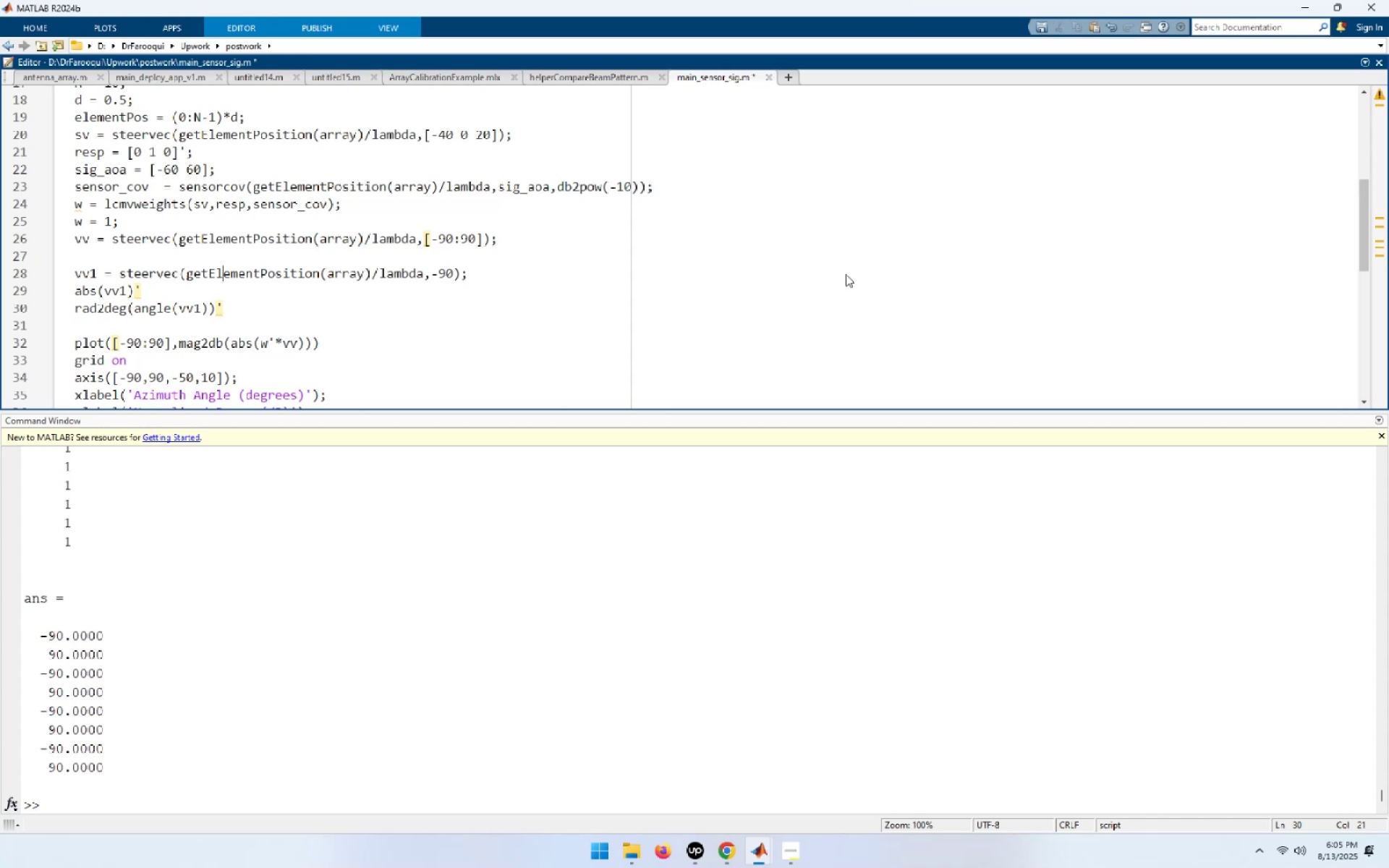 
key(Home)
 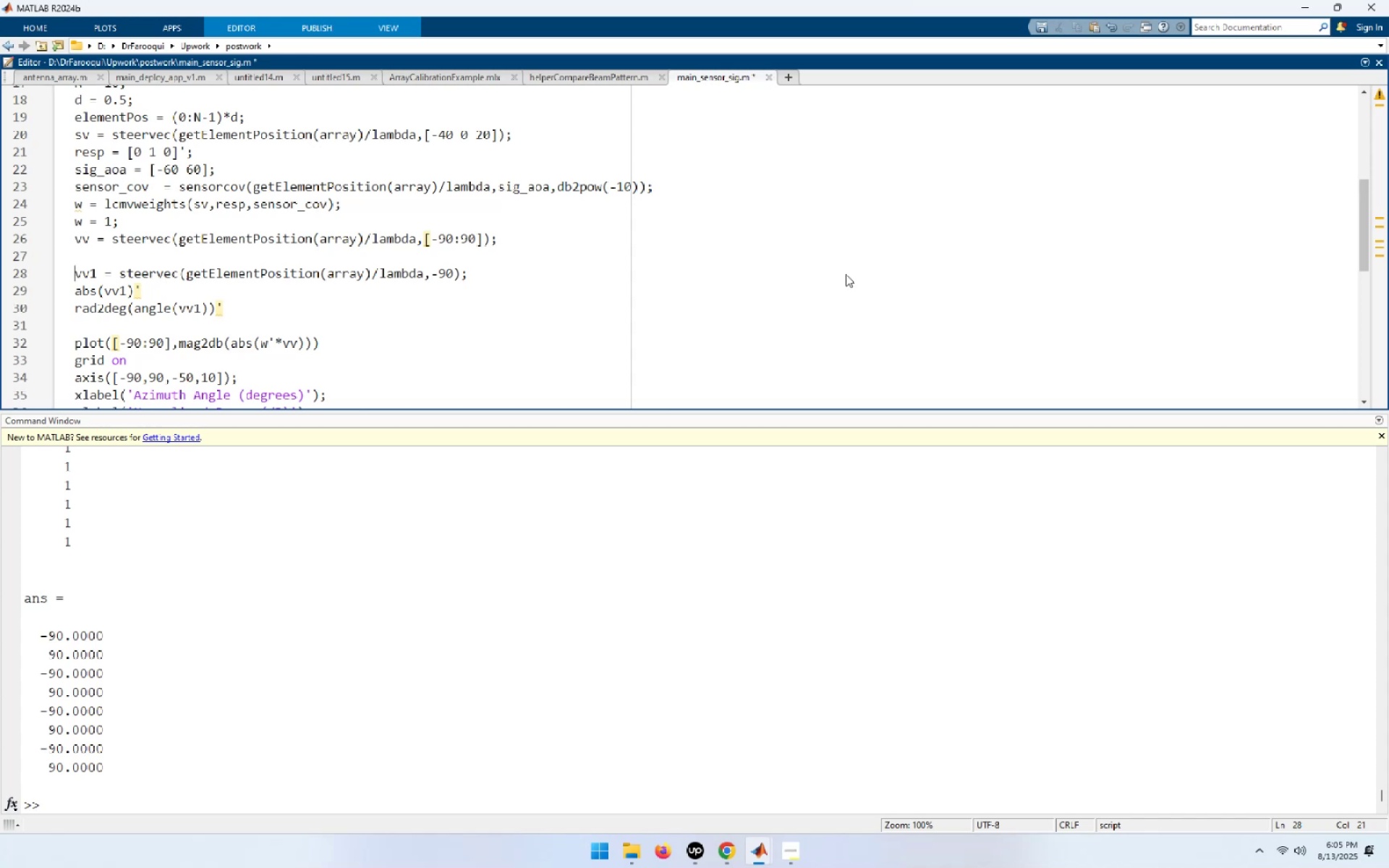 
key(Shift+End)
 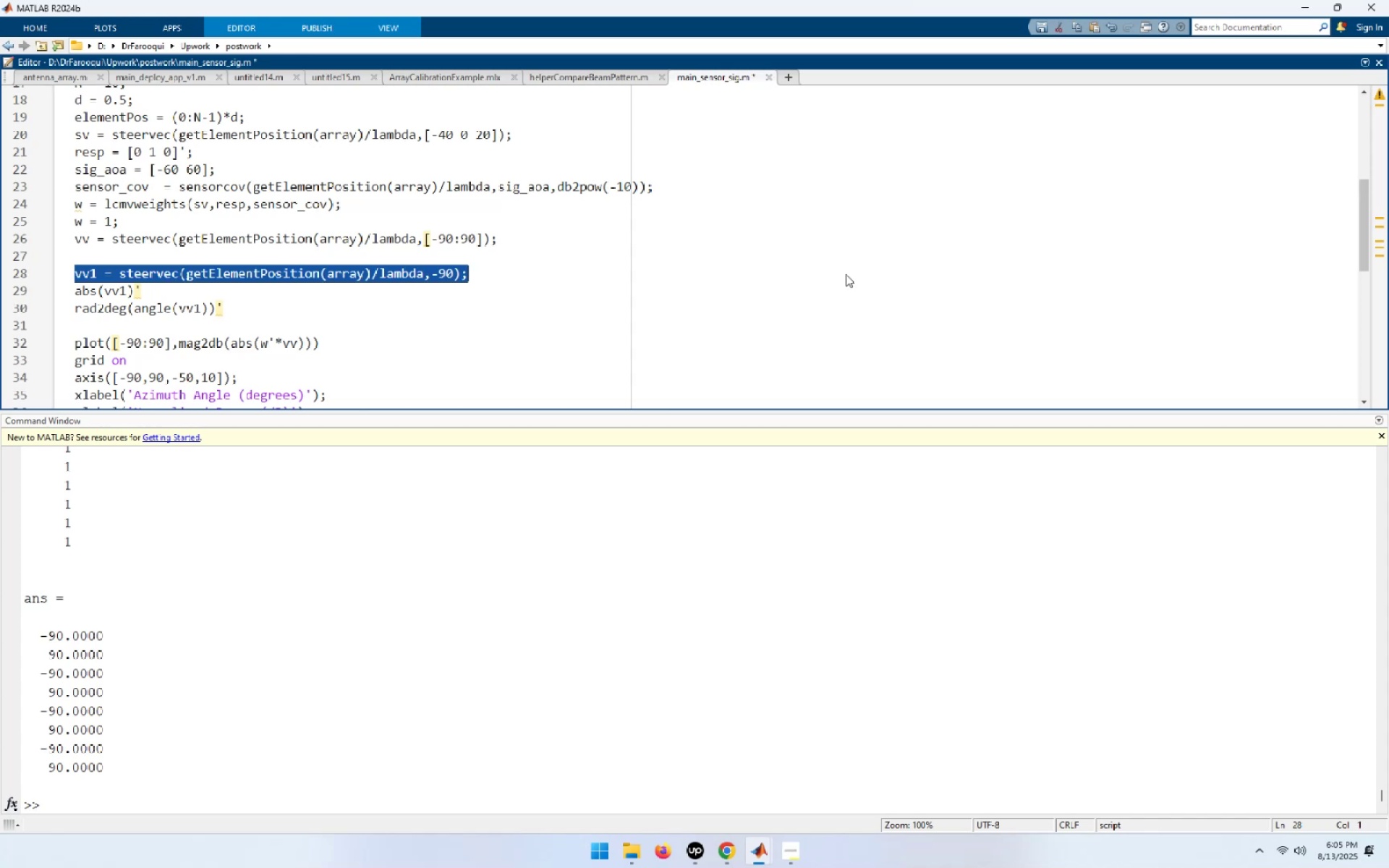 
key(Shift+ArrowDown)
 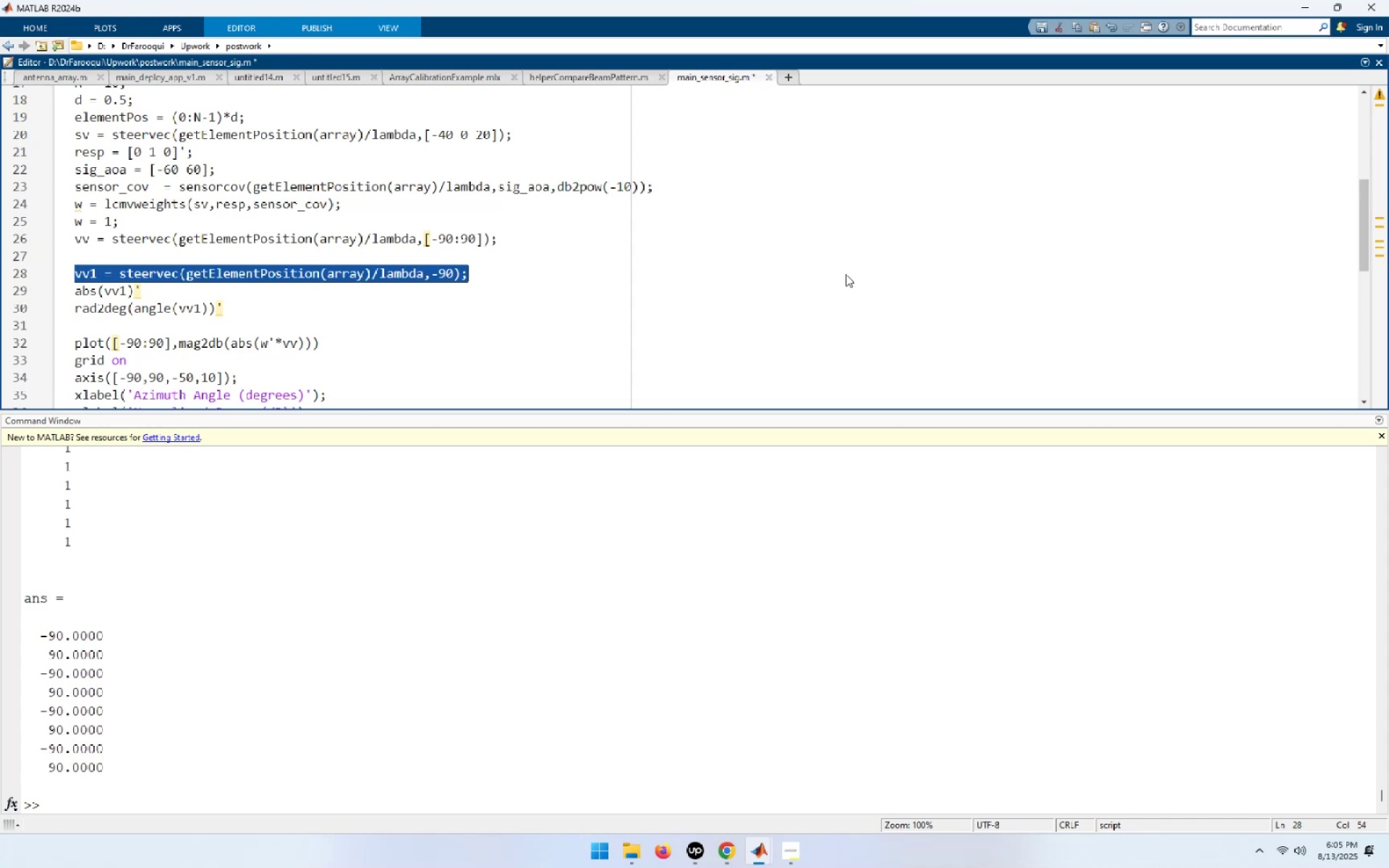 
key(Shift+ArrowDown)
 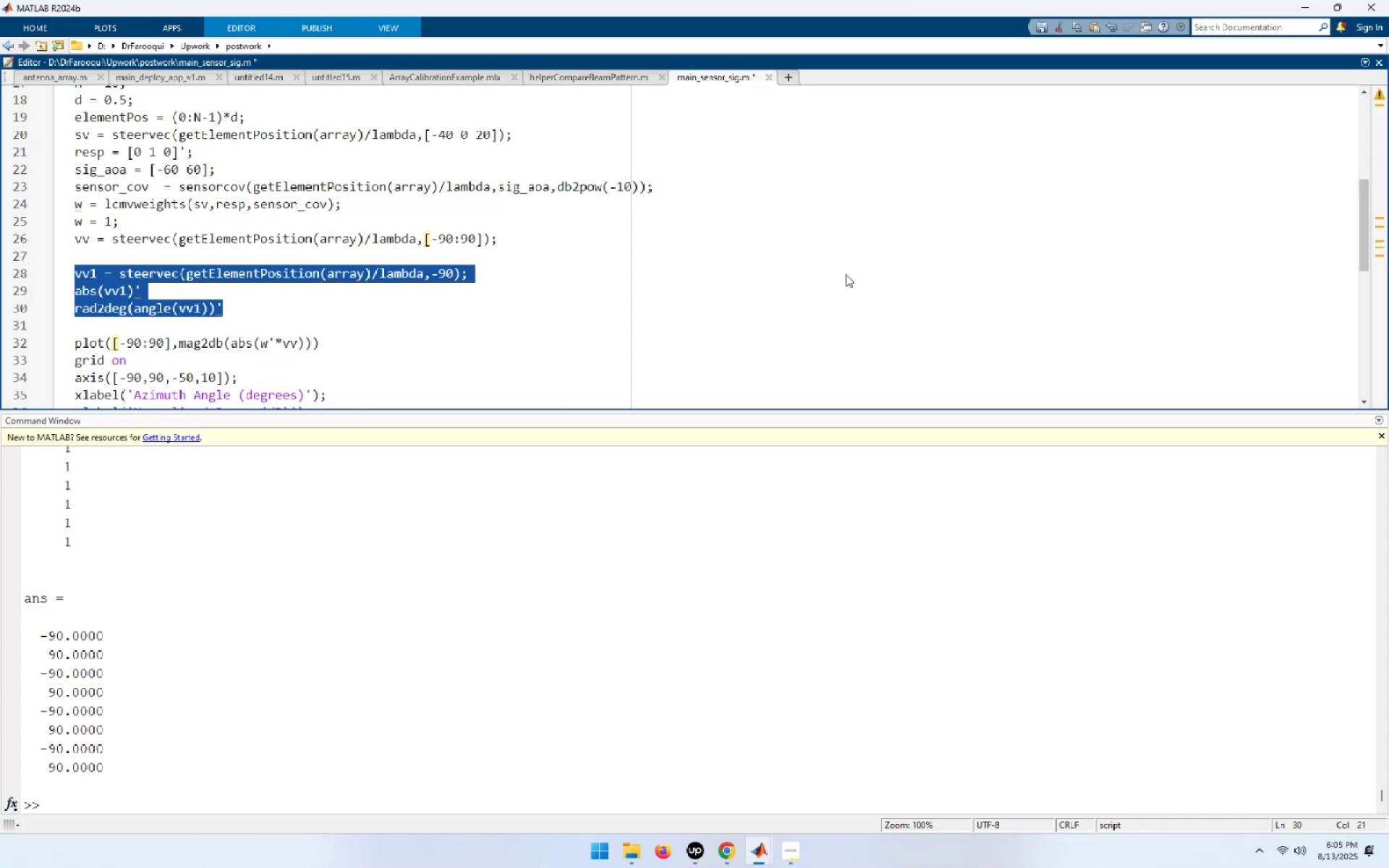 
key(F9)
 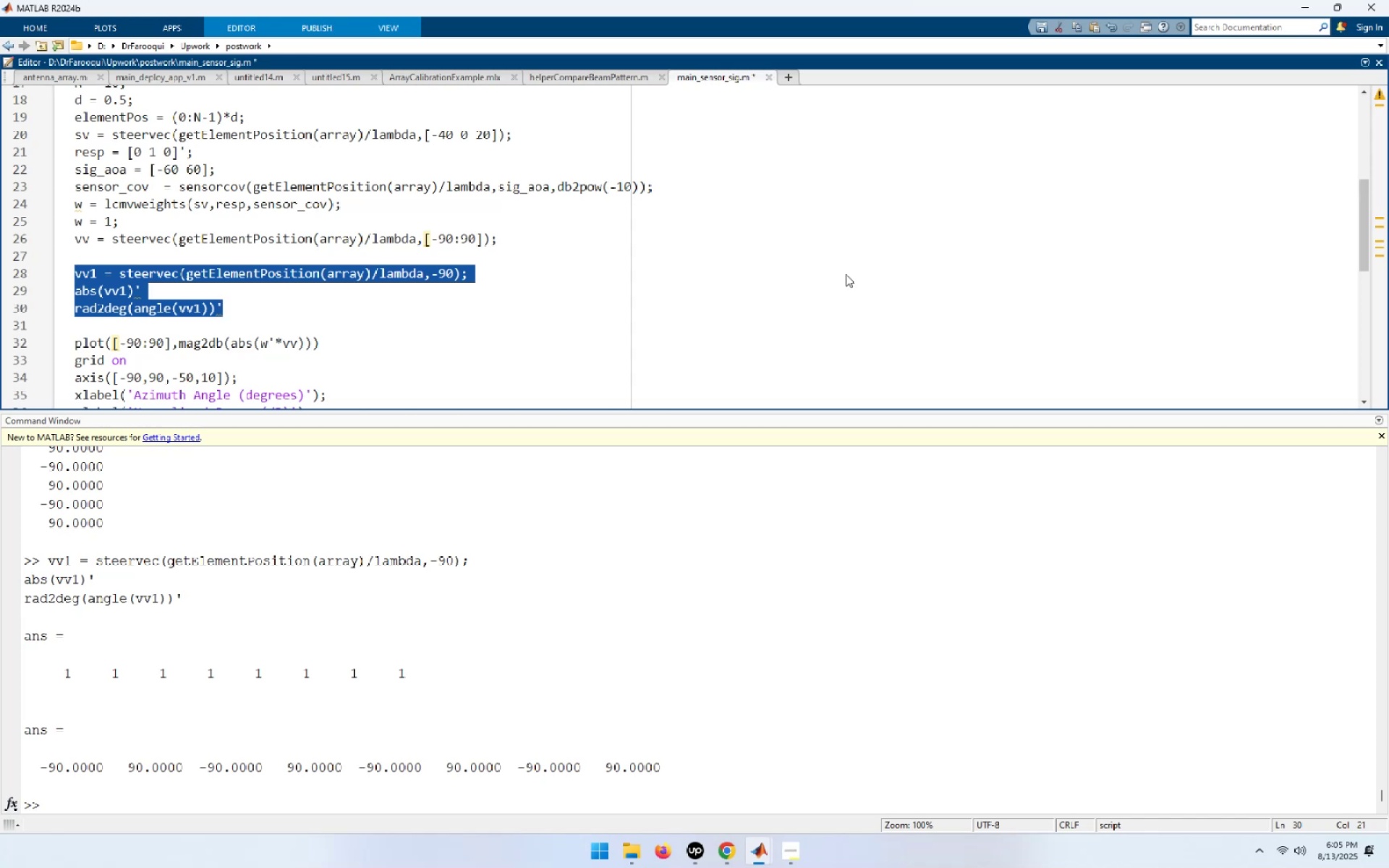 
wait(26.61)
 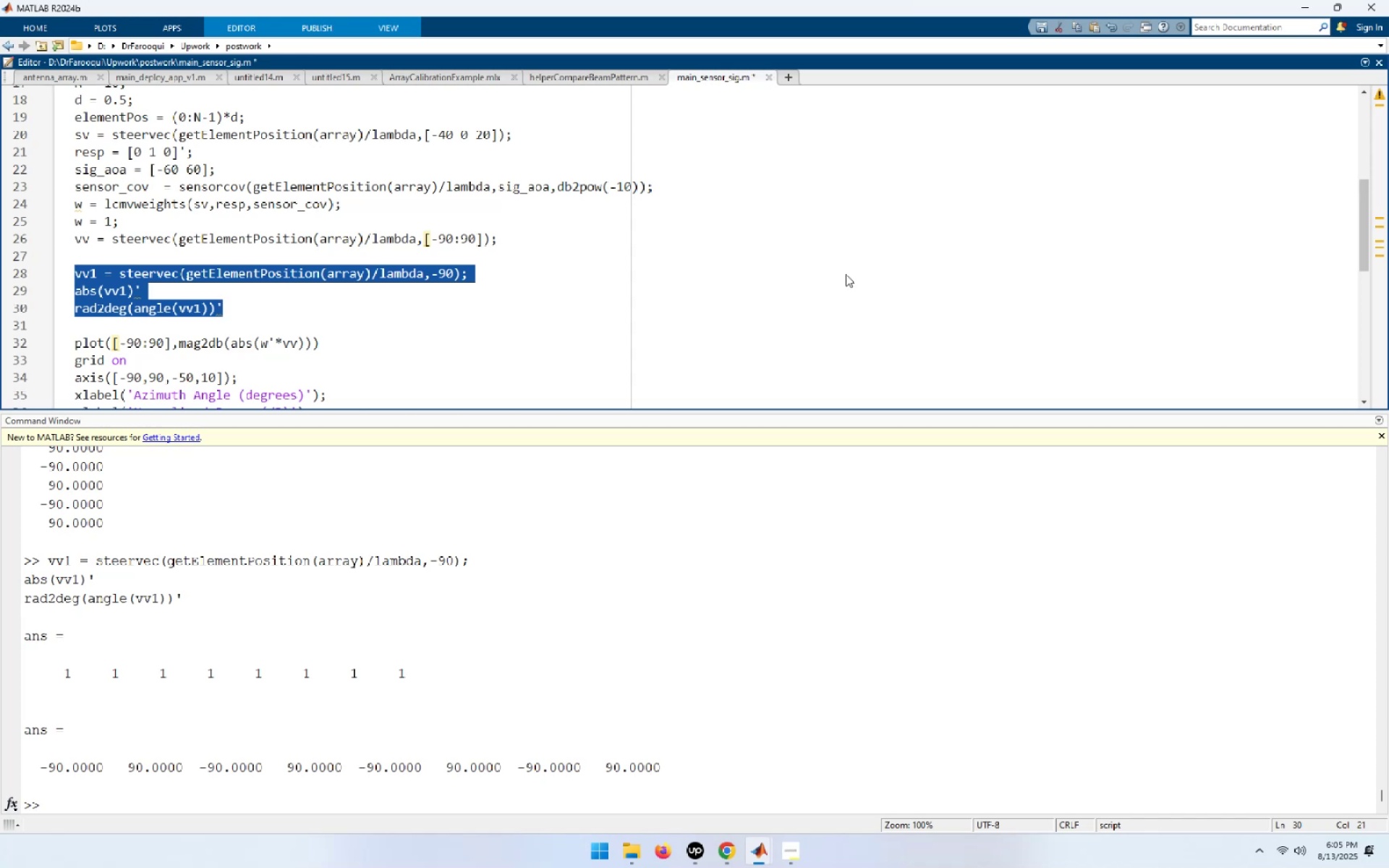 
key(ArrowDown)
 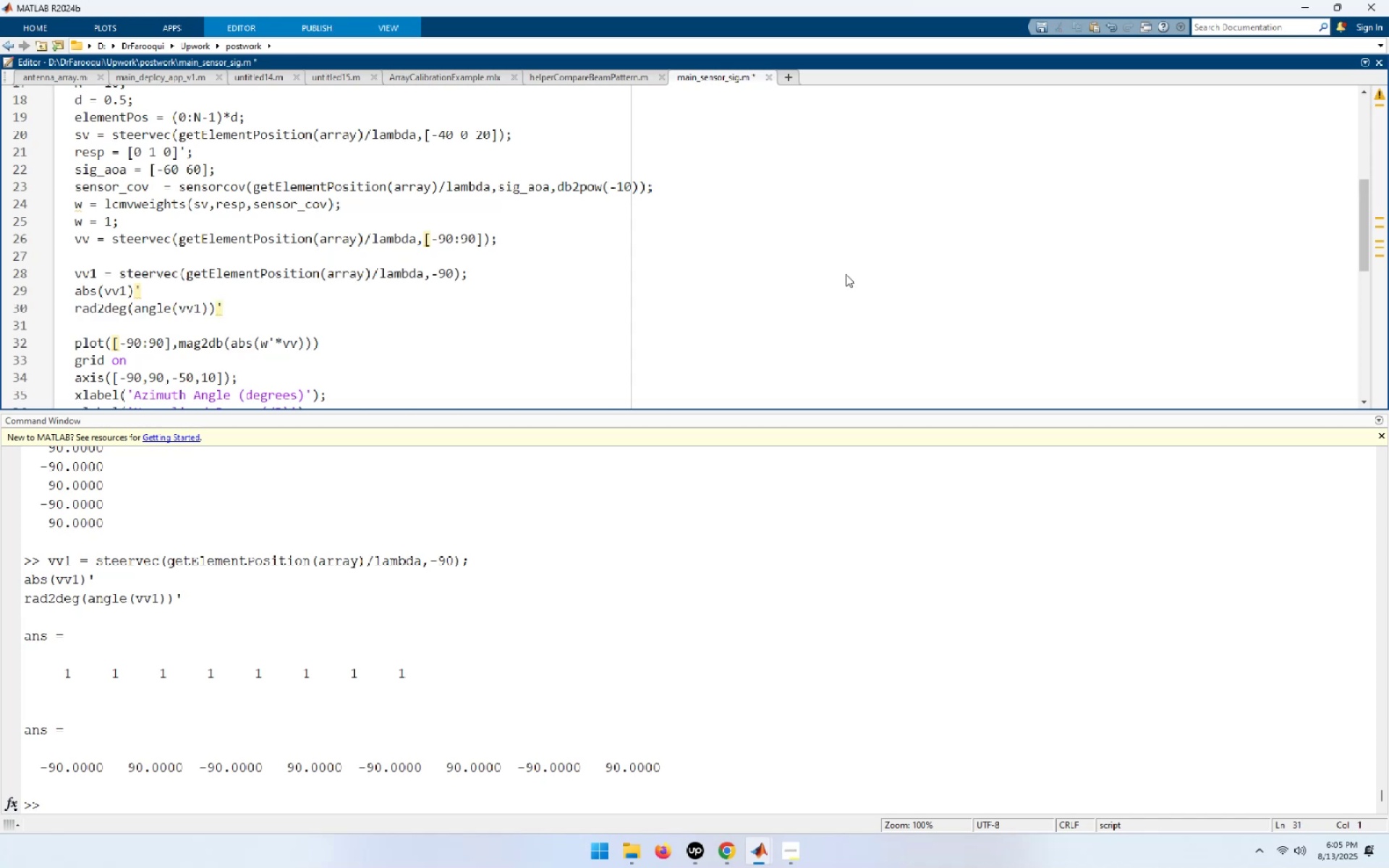 
key(ArrowUp)
 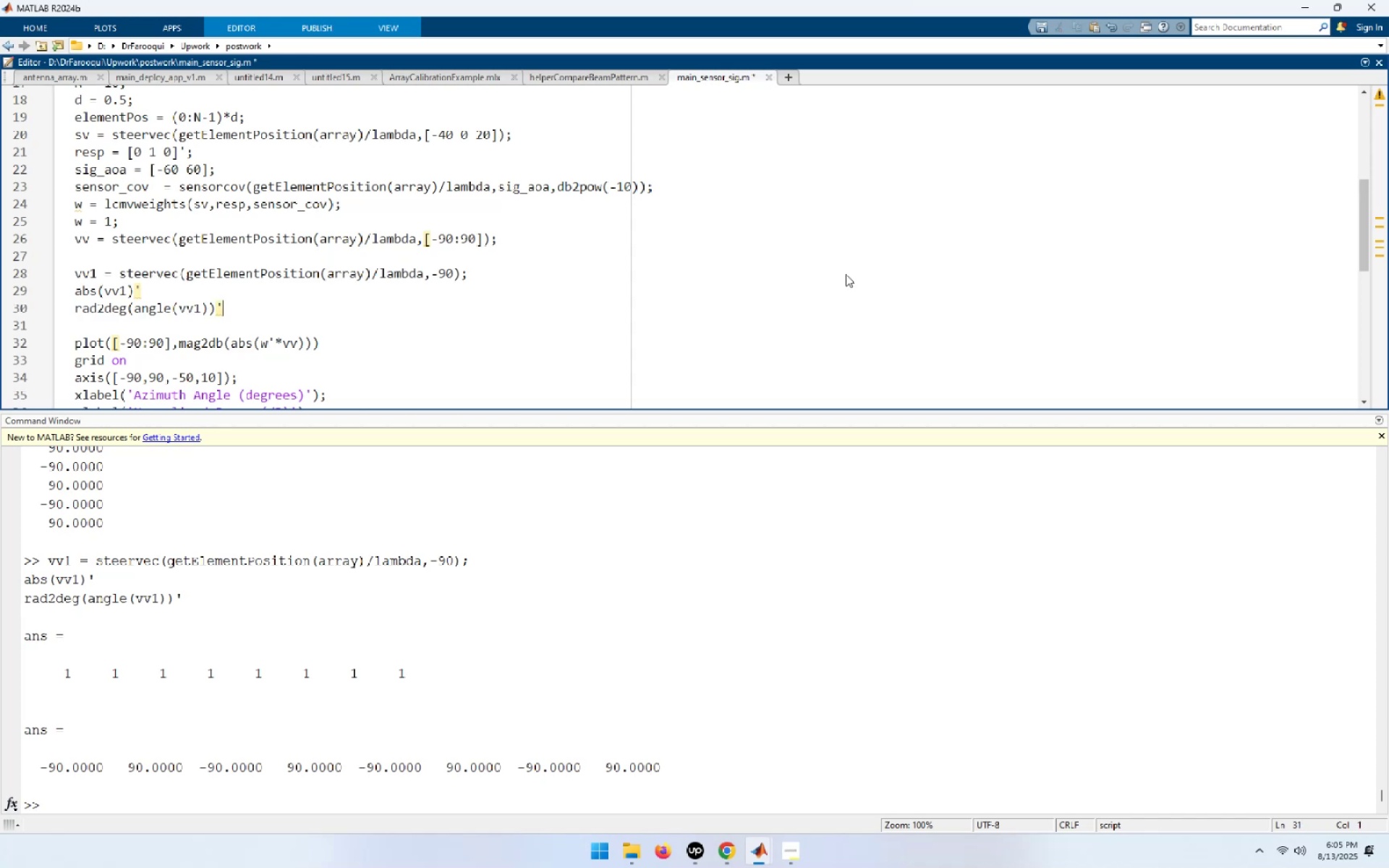 
key(ArrowUp)
 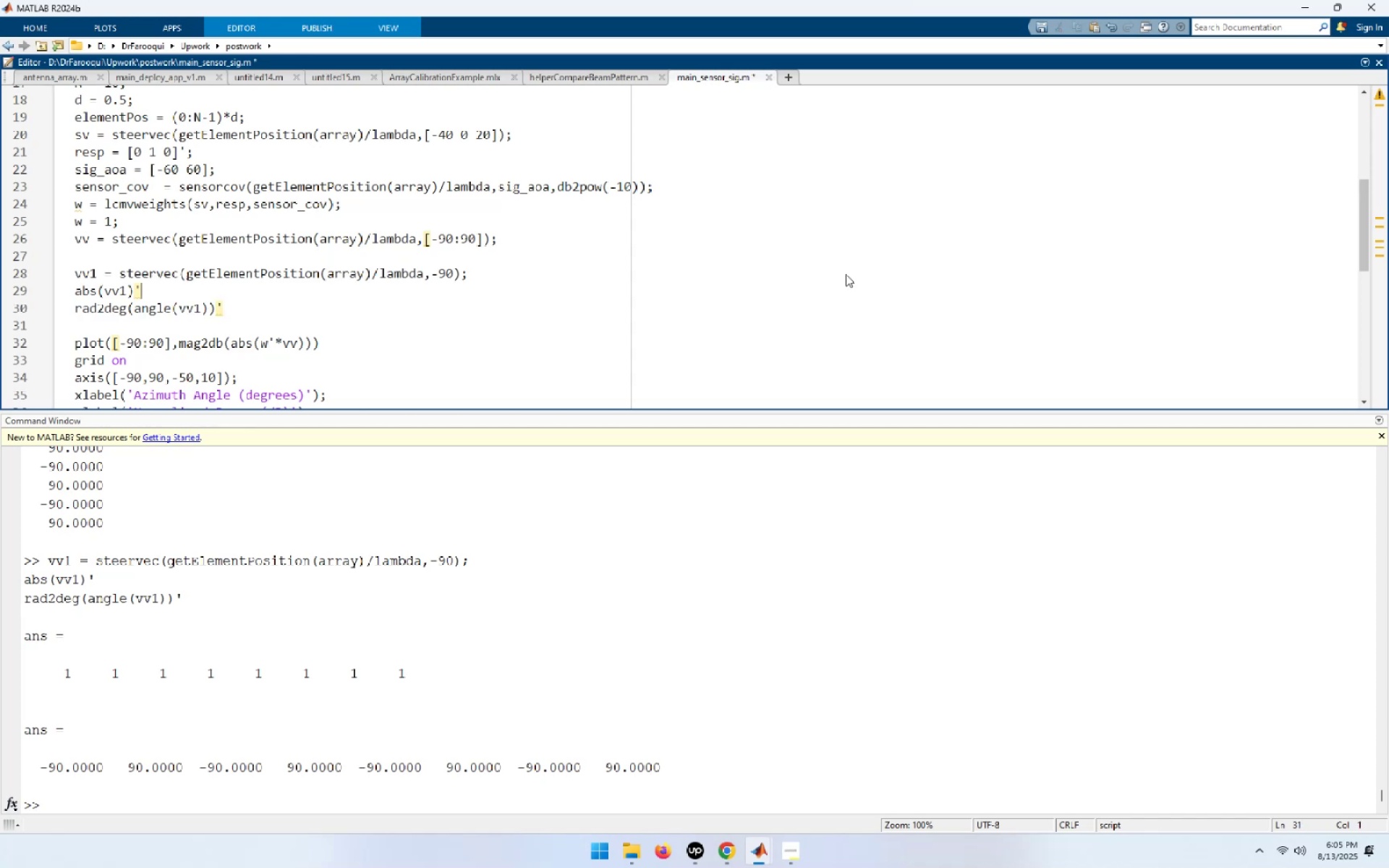 
key(ArrowUp)
 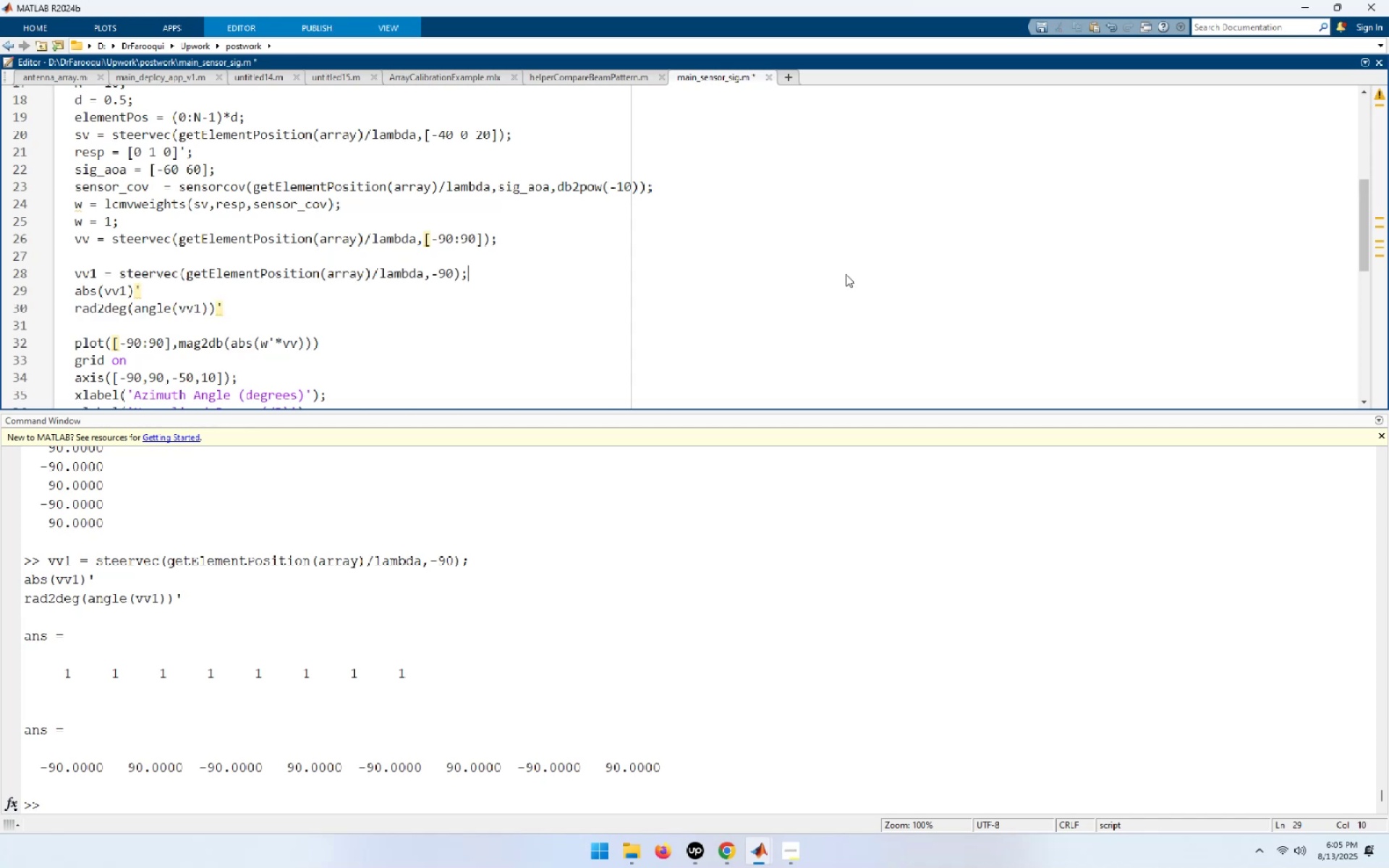 
key(End)
 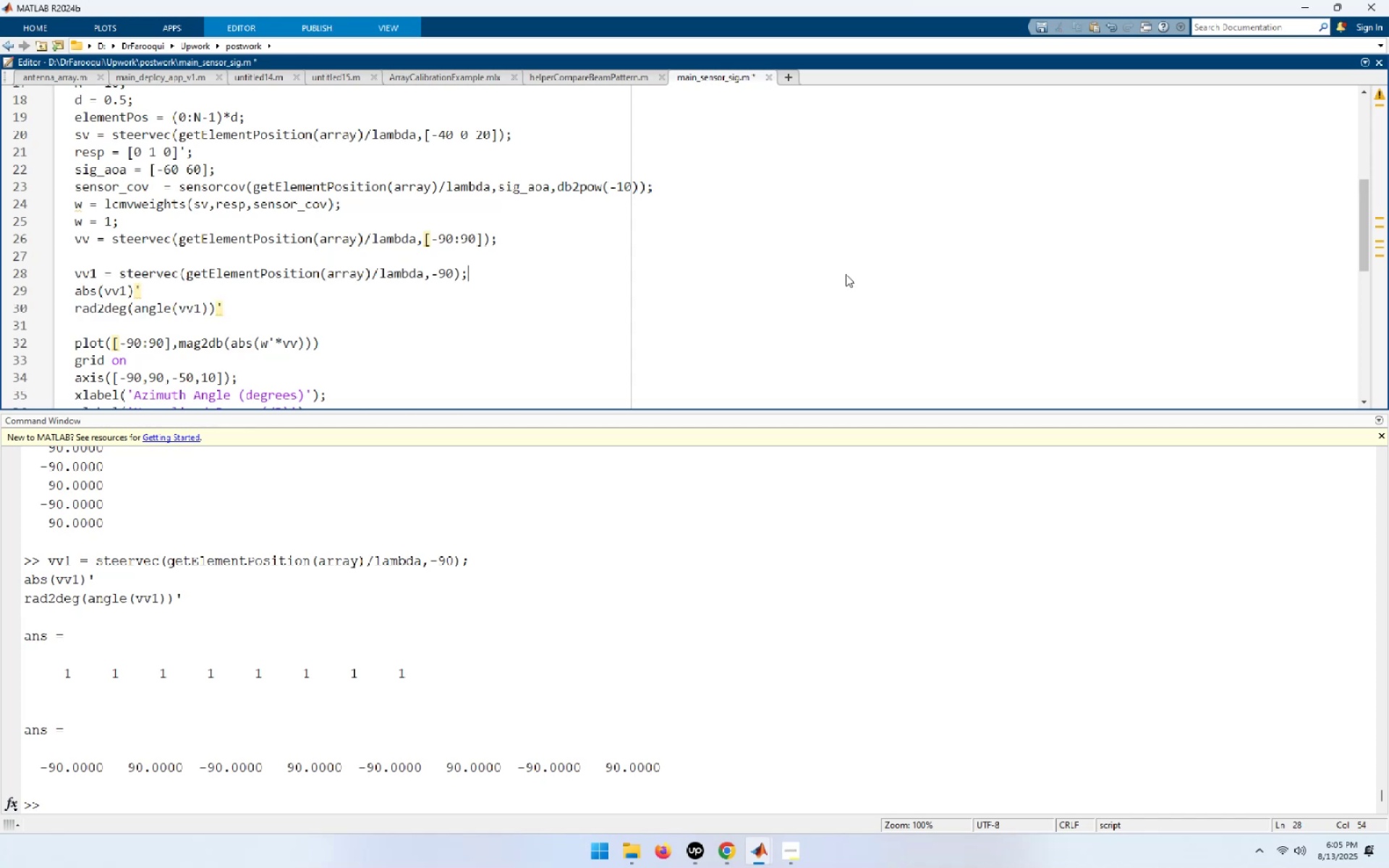 
key(ArrowLeft)
 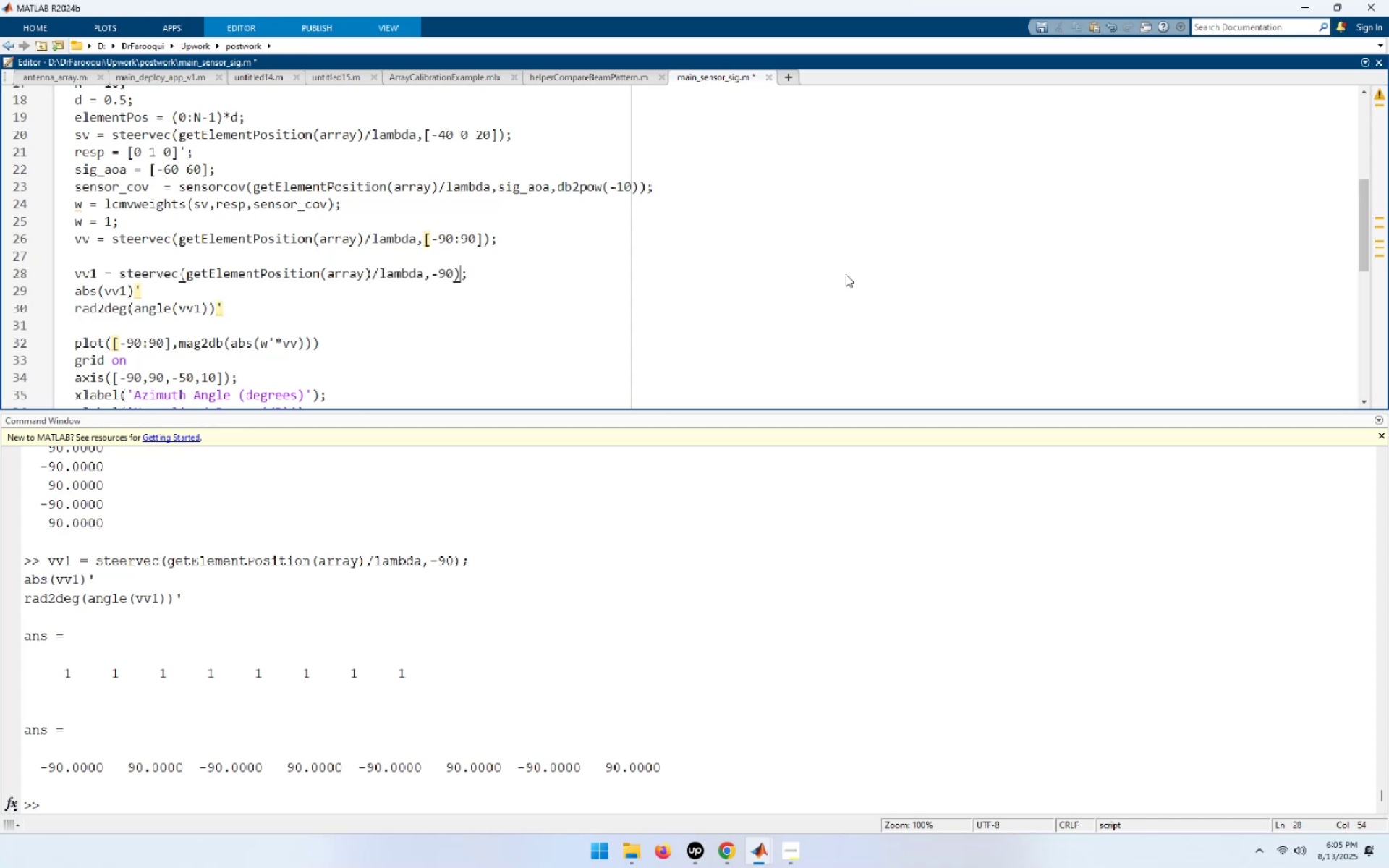 
key(ArrowLeft)
 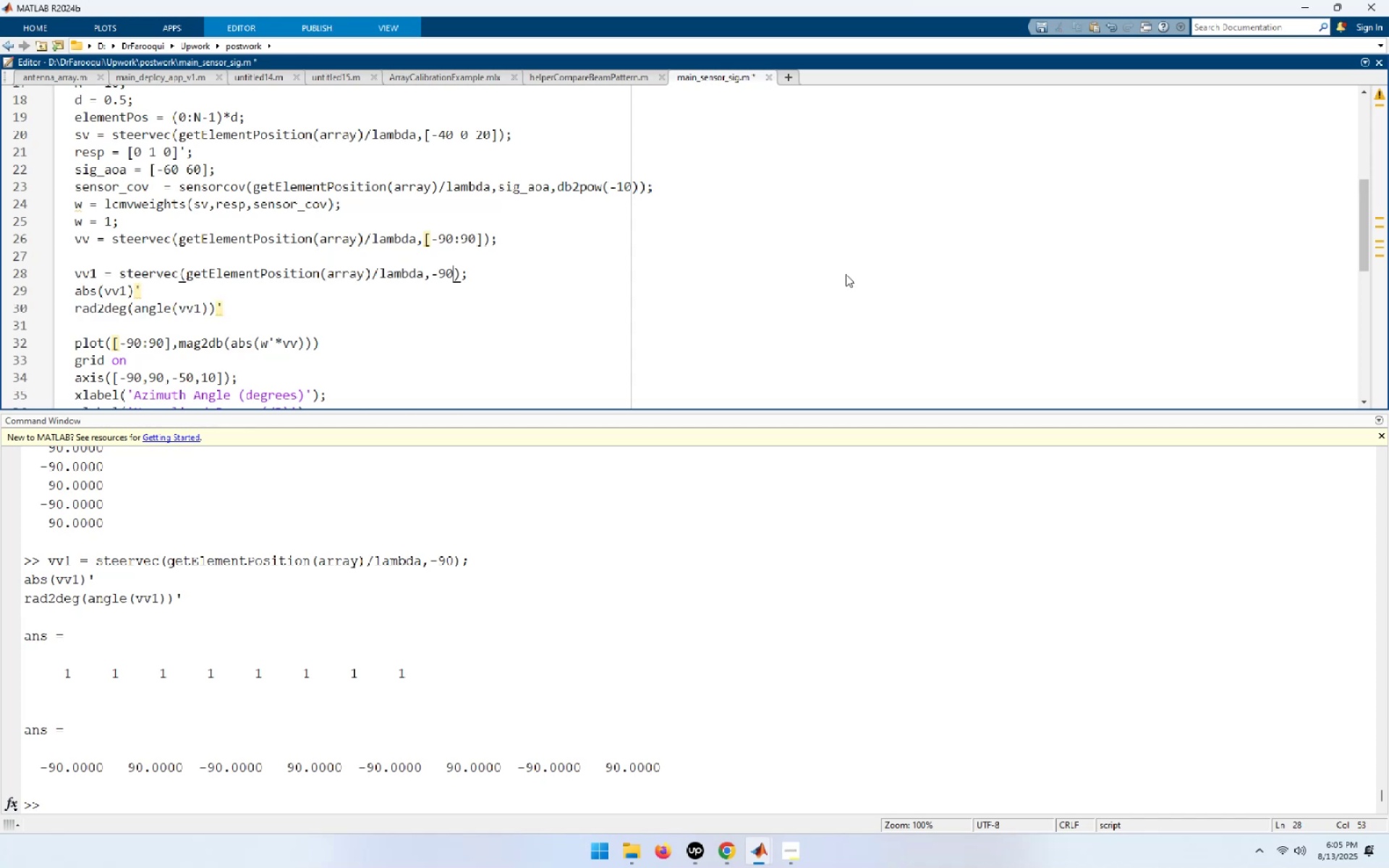 
key(Backspace)
 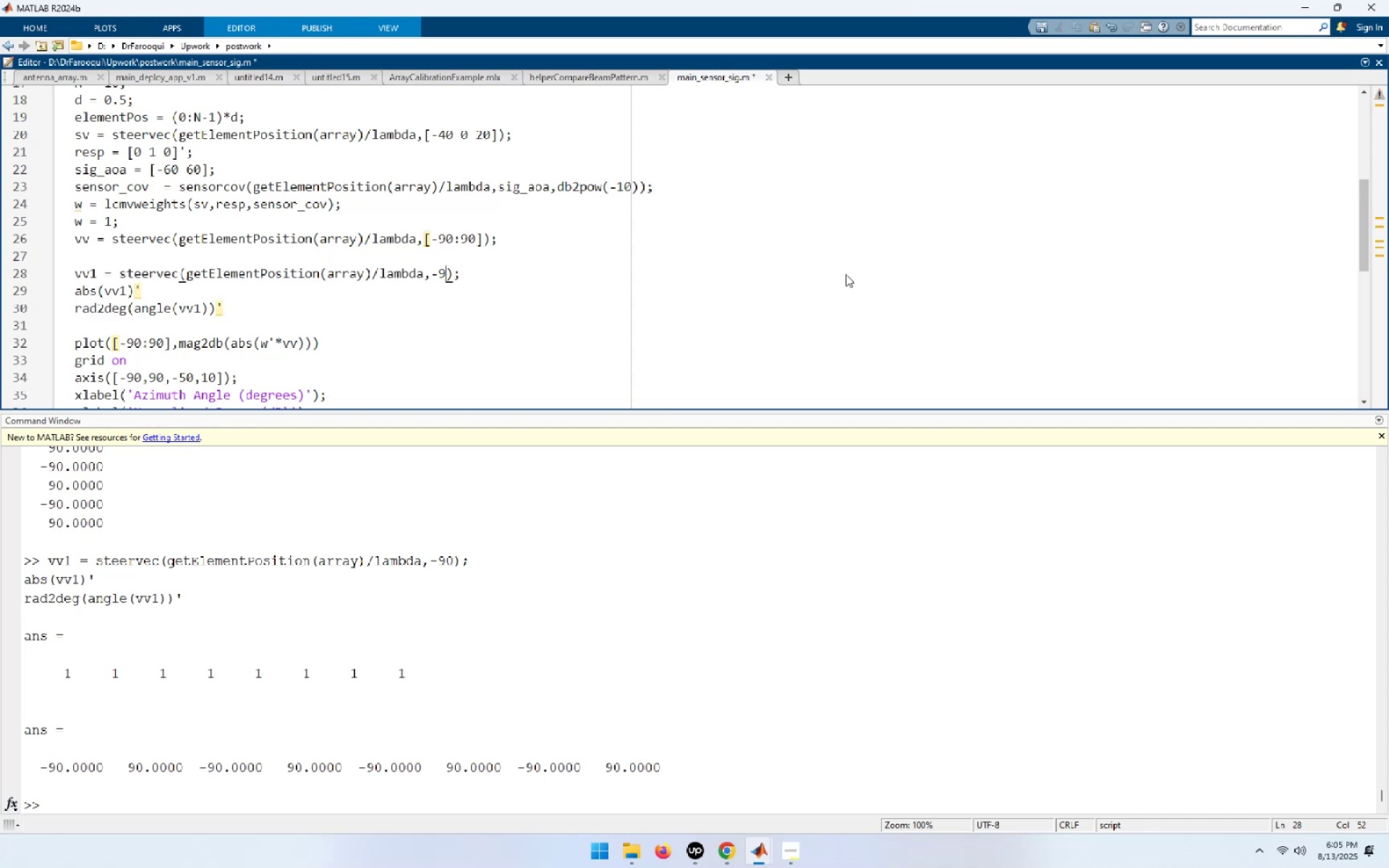 
key(Backspace)
 